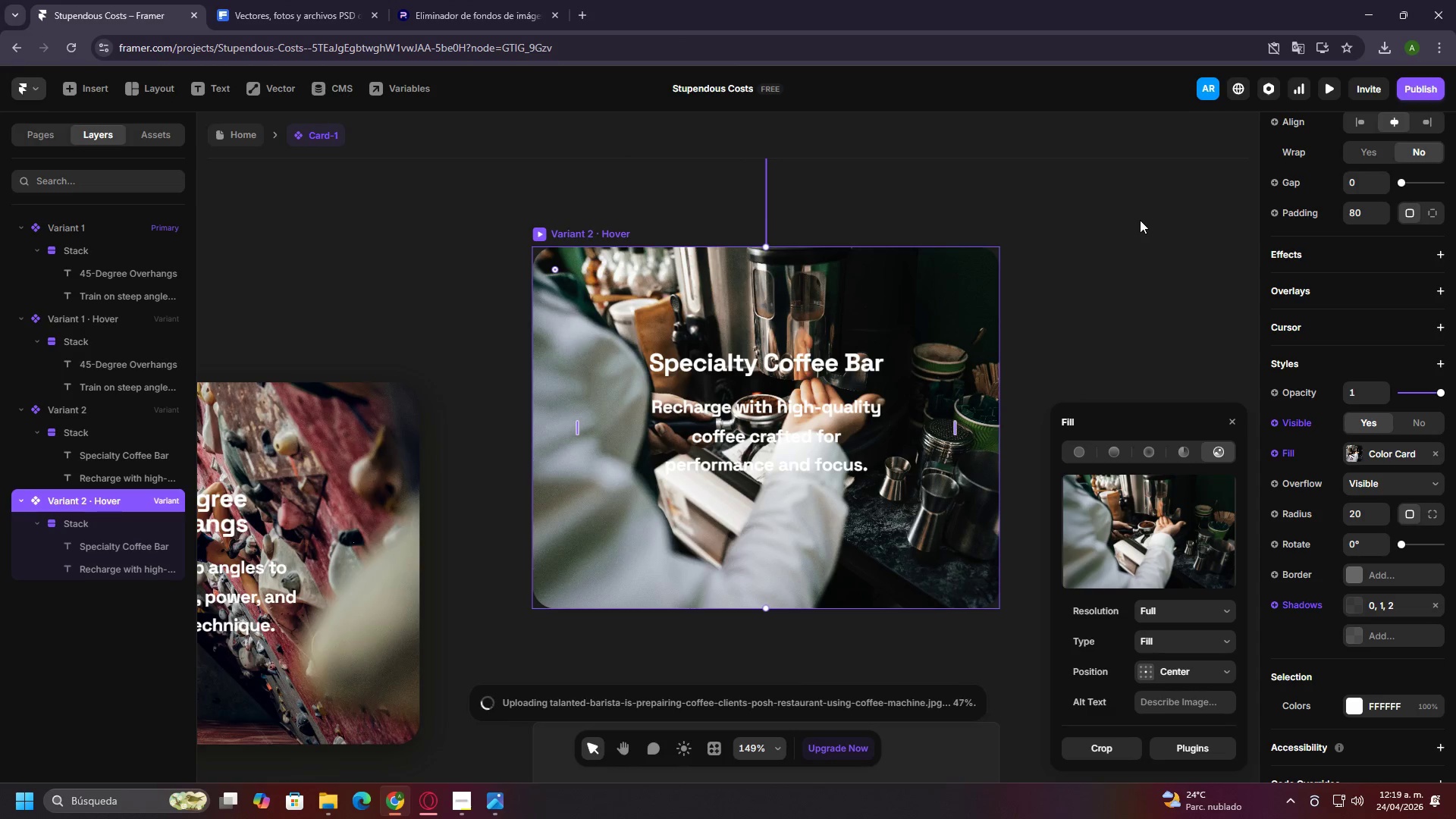 
key(Control+Z)
 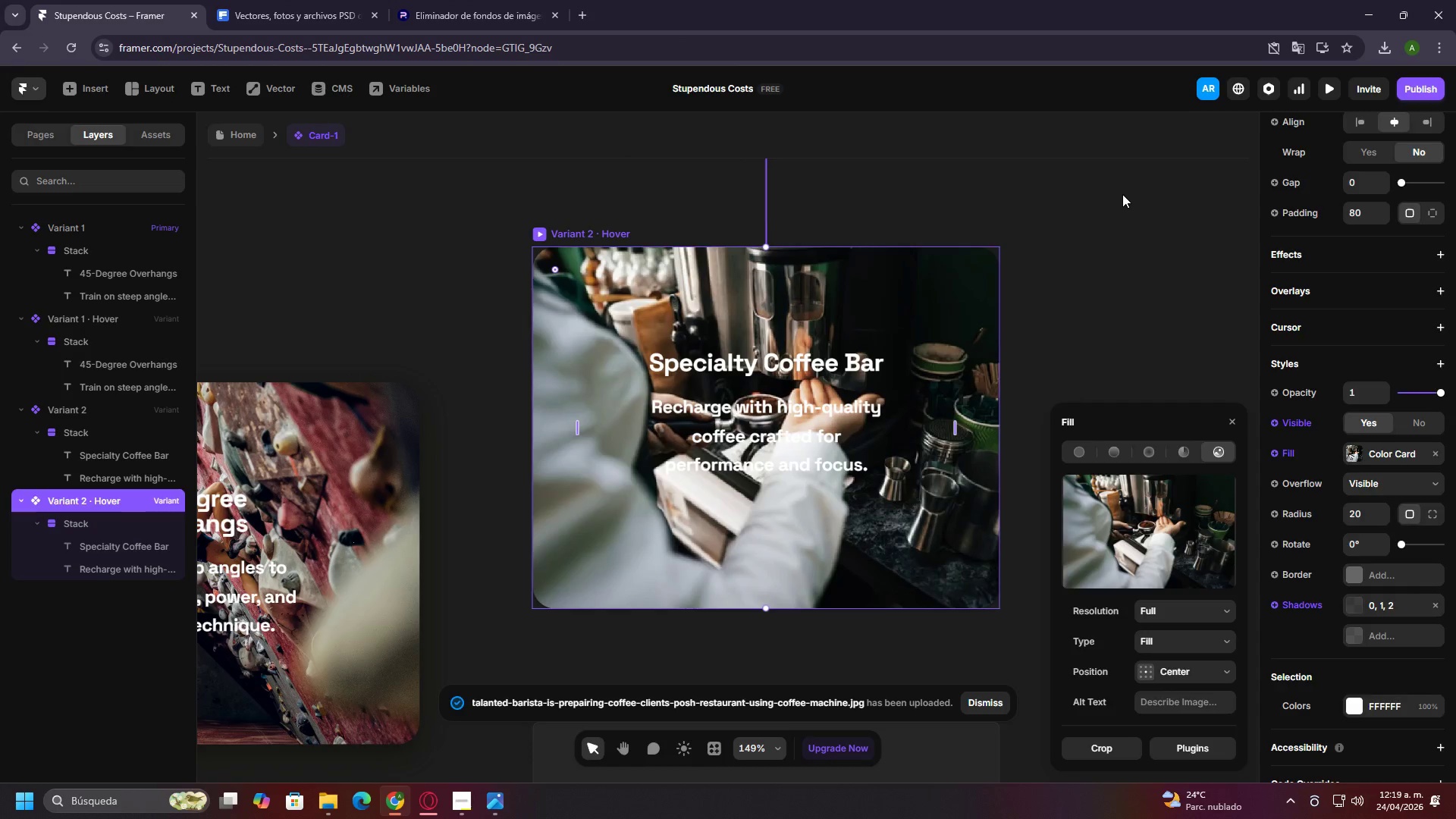 
left_click([1122, 194])
 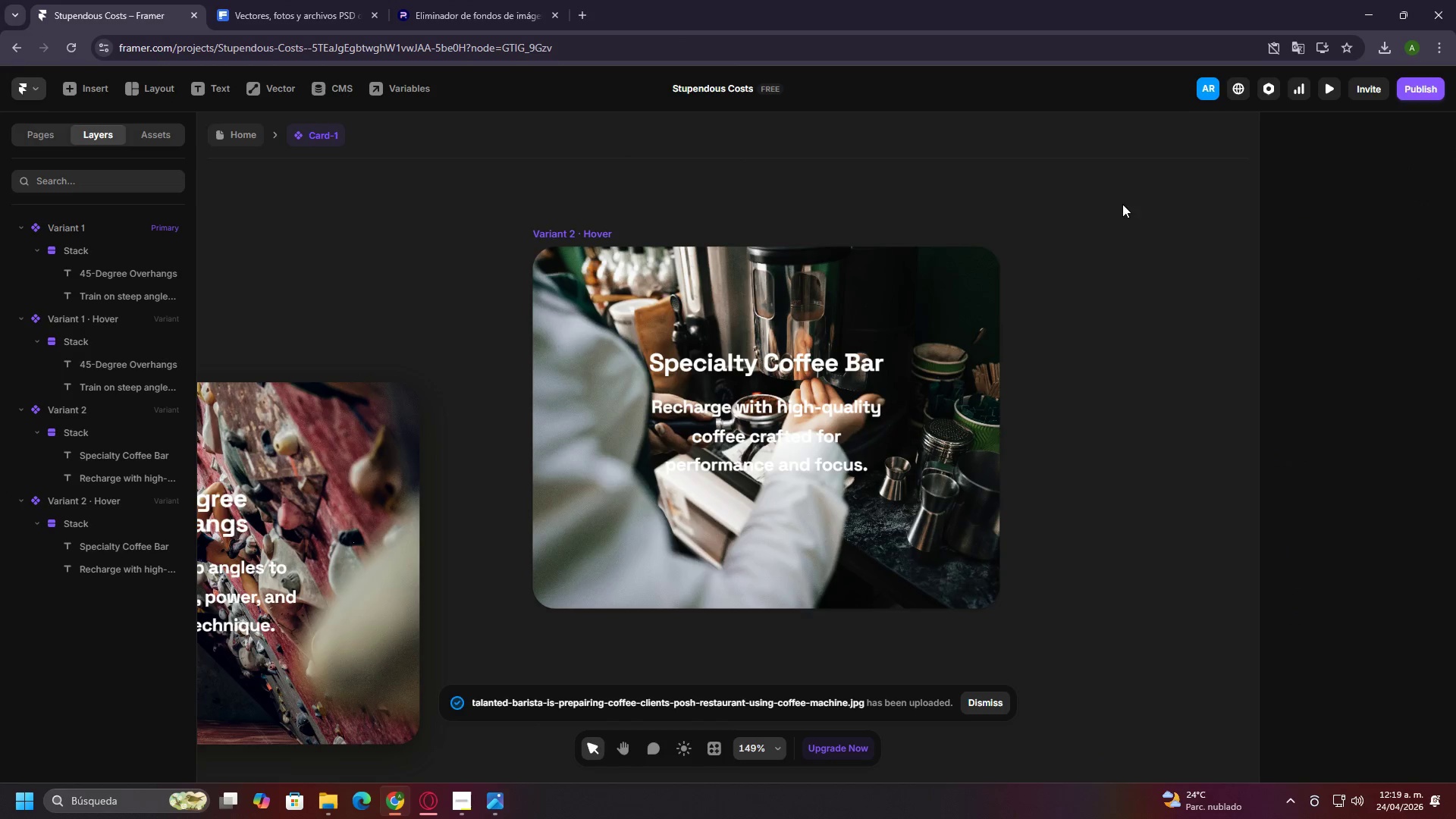 
hold_key(key=ControlLeft, duration=1.5)
scroll: coordinate [992, 401], scroll_direction: down, amount: 14.0
 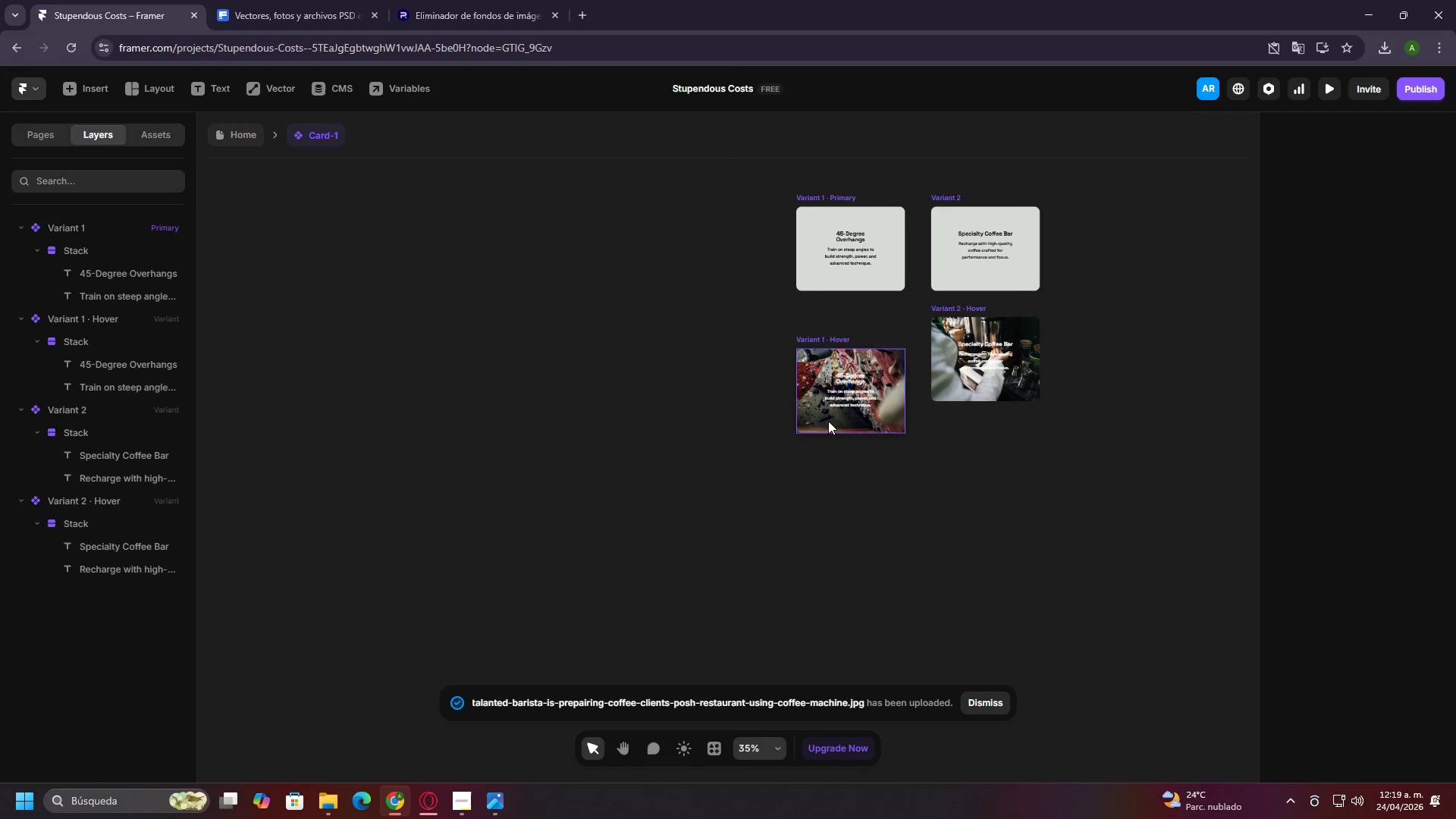 
hold_key(key=ControlLeft, duration=1.38)
scroll: coordinate [1079, 301], scroll_direction: up, amount: 7.0
 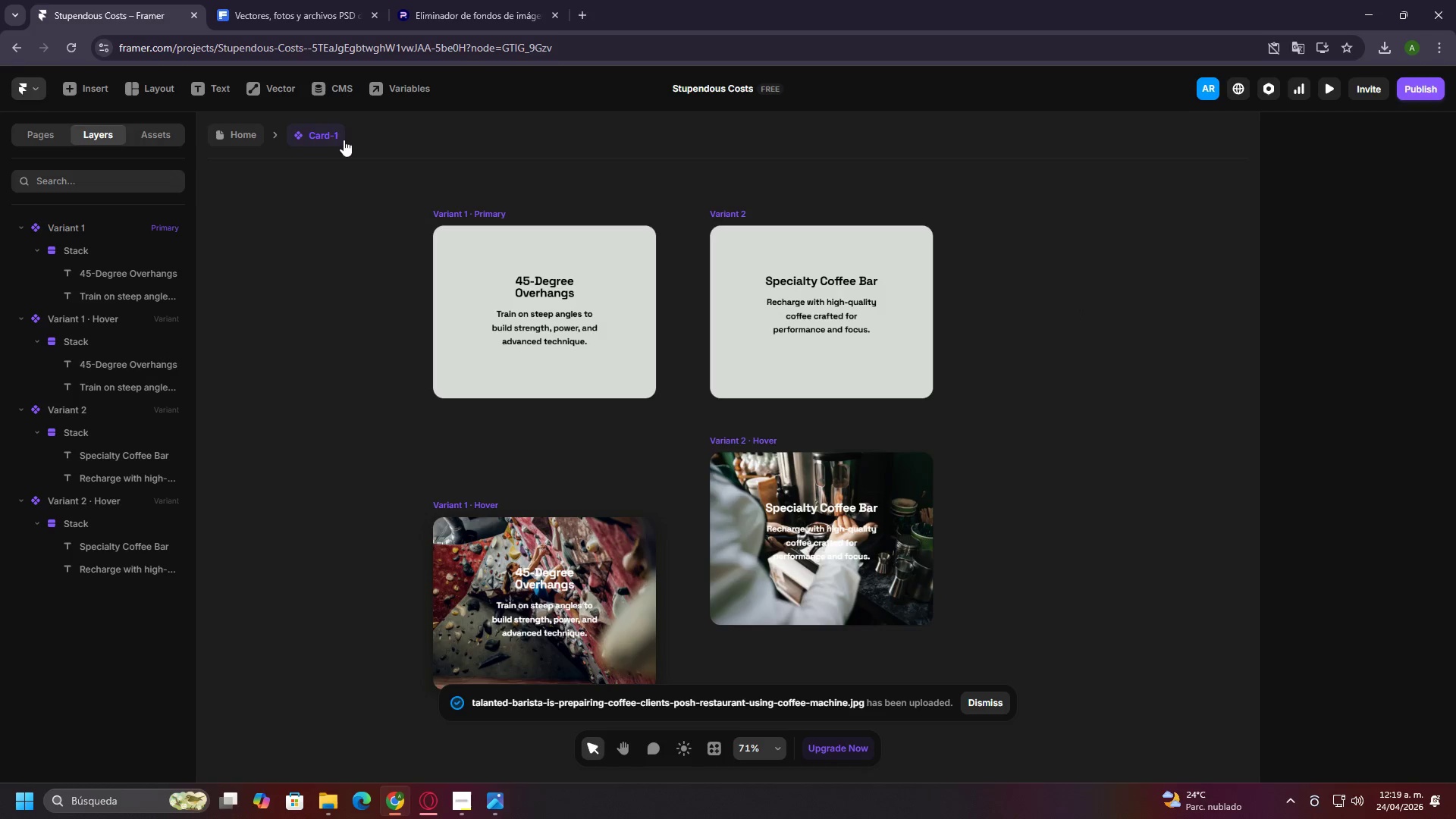 
left_click([237, 138])
 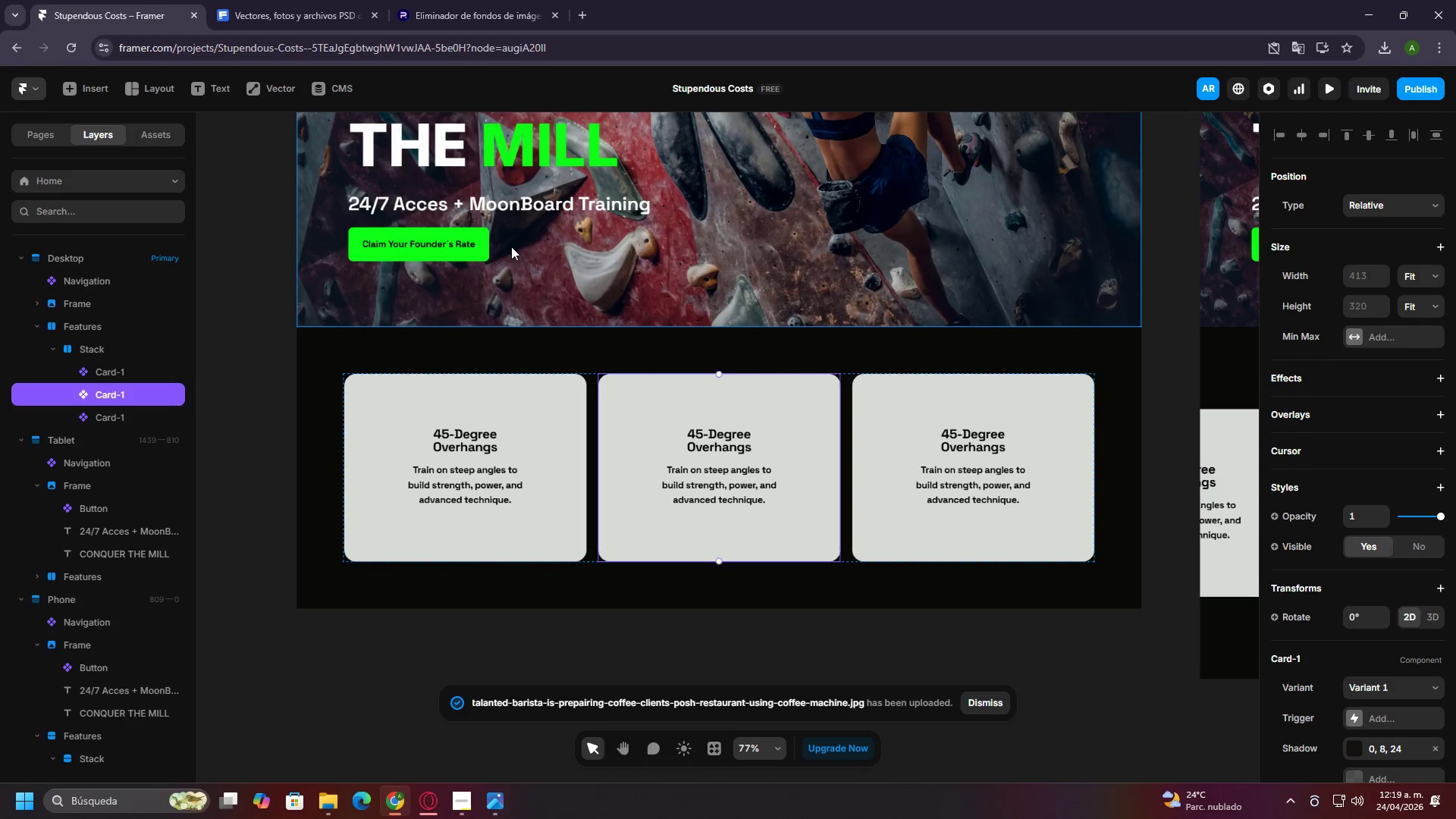 
scroll: coordinate [482, 221], scroll_direction: up, amount: 11.0
 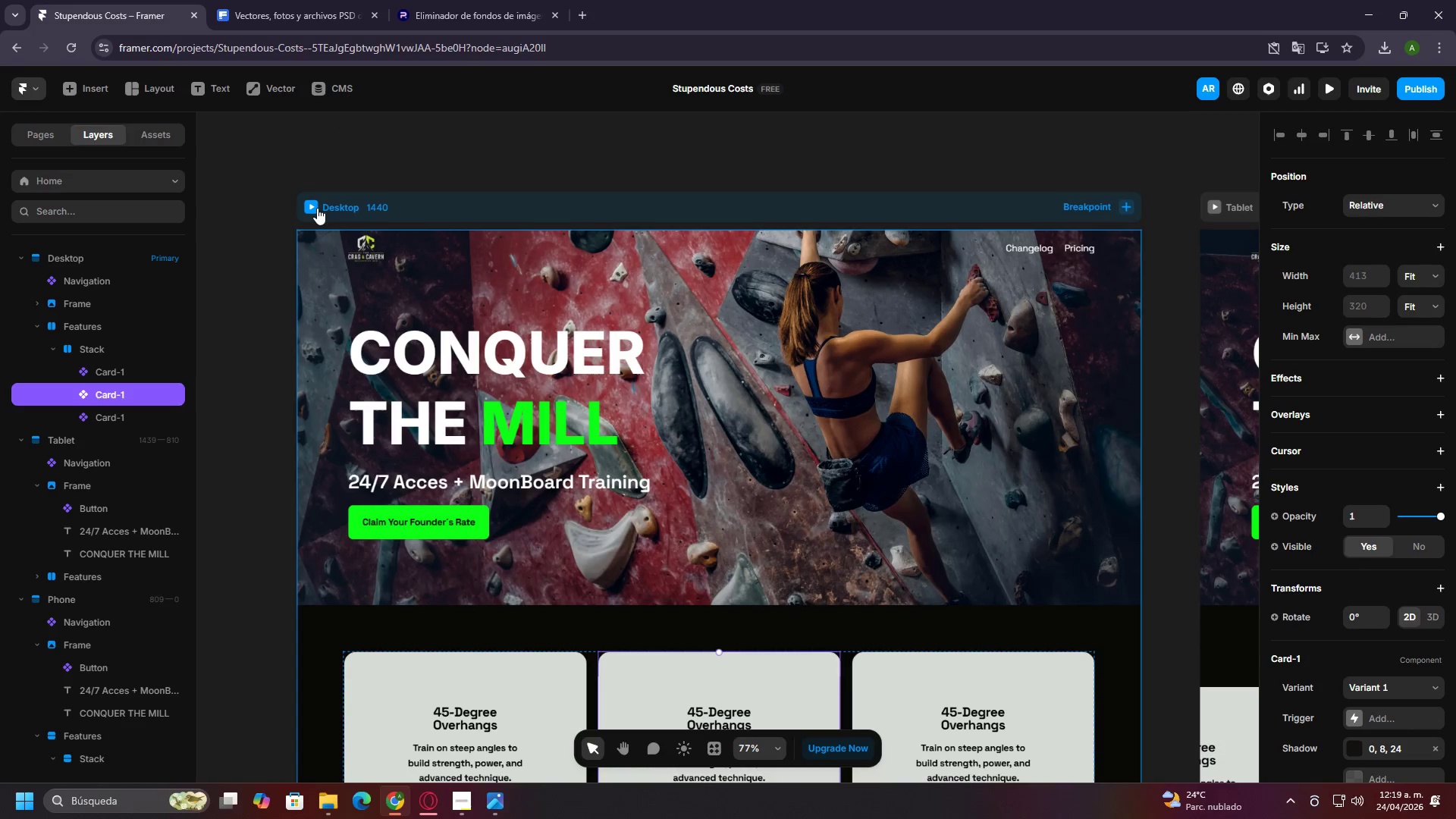 
left_click([317, 208])
 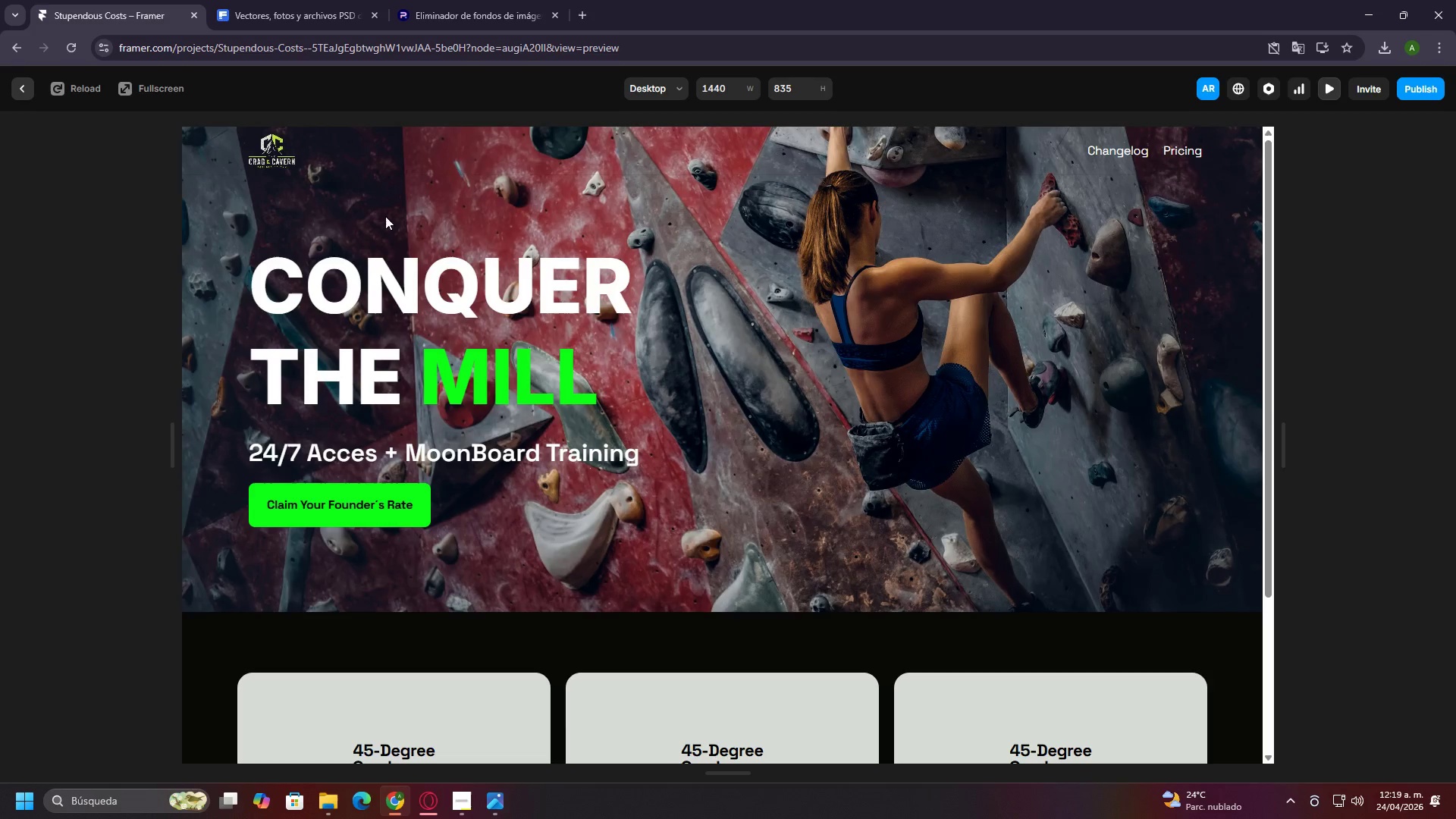 
scroll: coordinate [494, 228], scroll_direction: down, amount: 6.0
 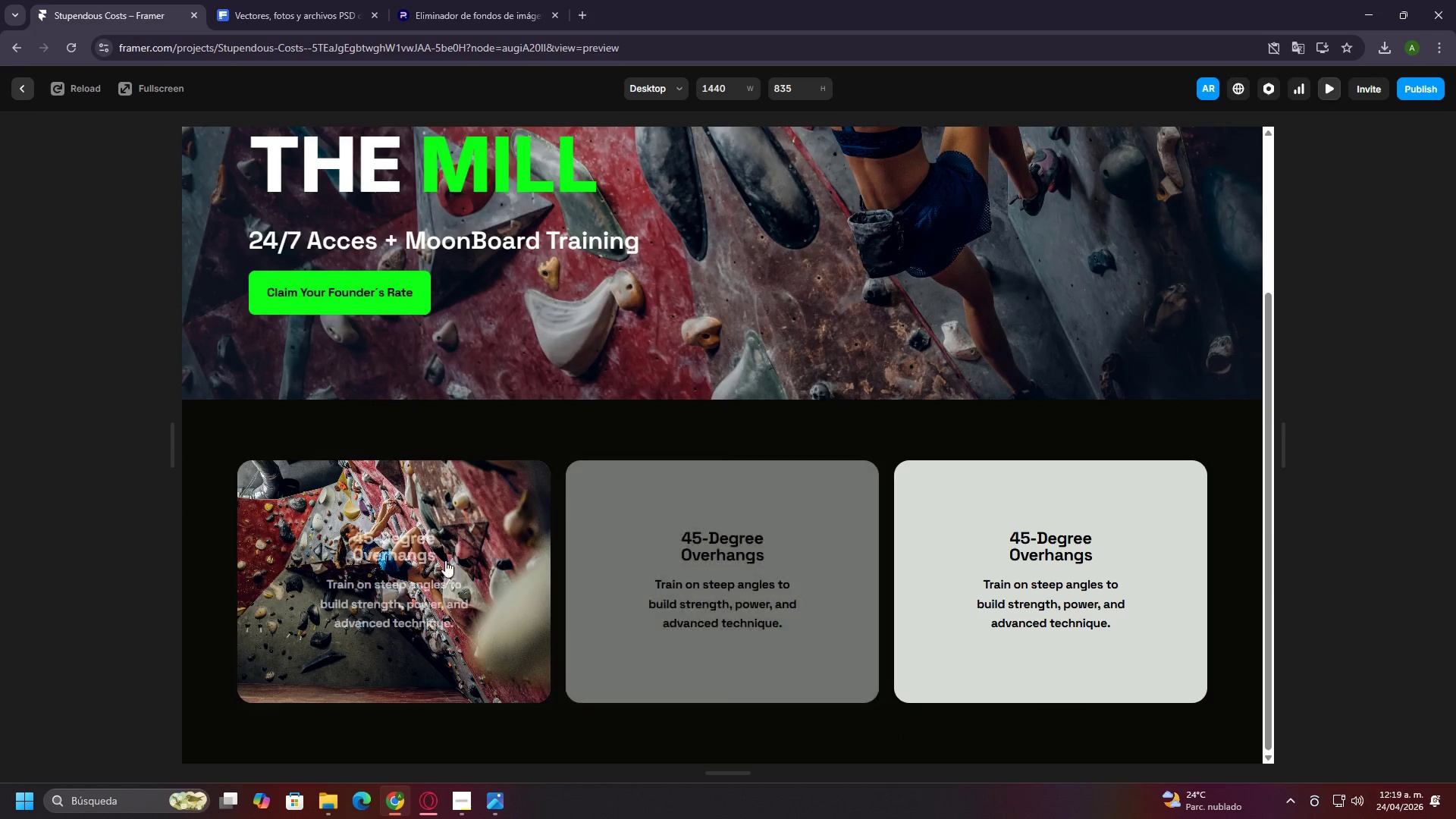 
left_click([18, 79])
 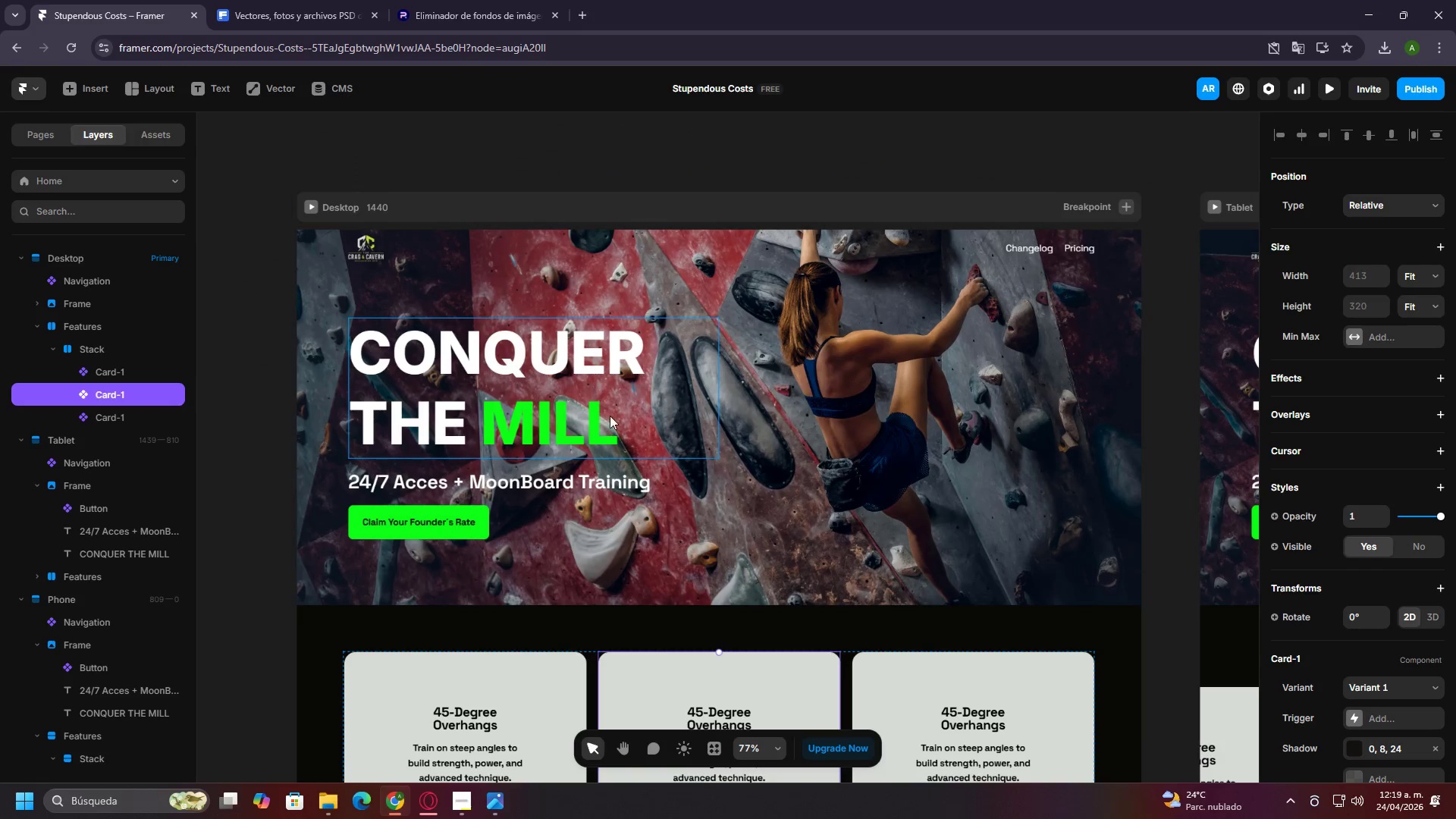 
left_click([755, 551])
 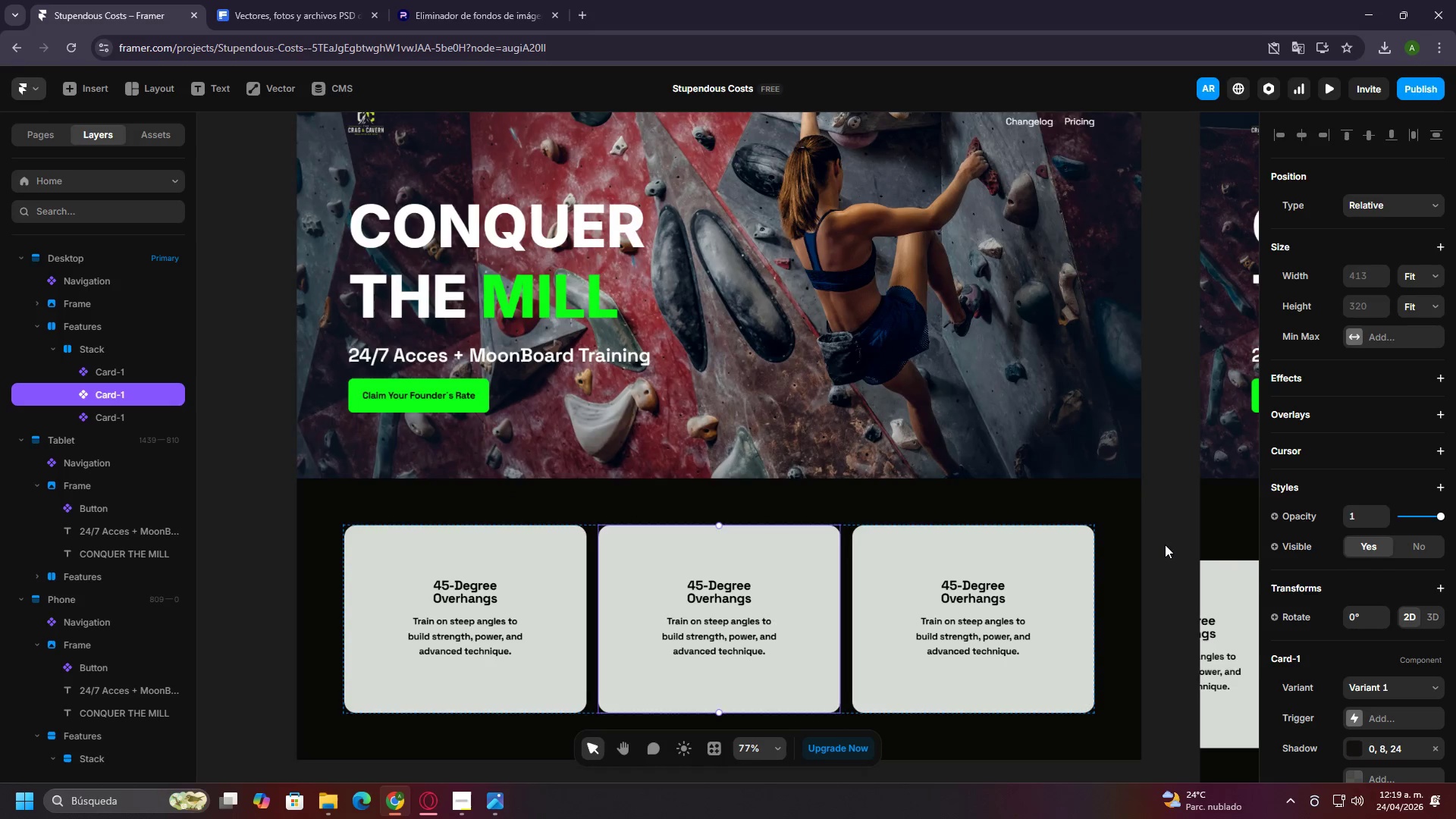 
scroll: coordinate [1454, 544], scroll_direction: down, amount: 9.0
 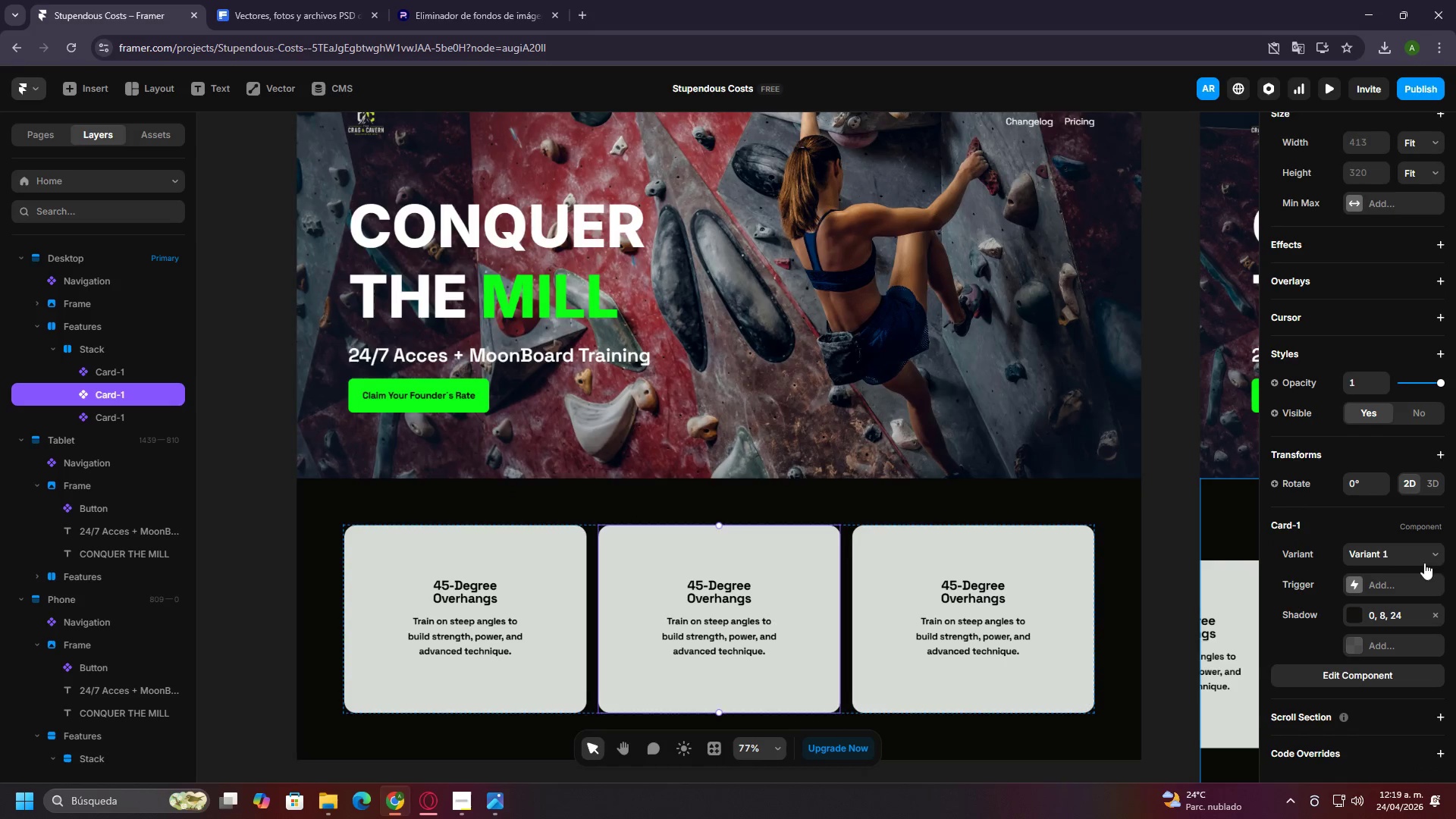 
left_click([1400, 557])
 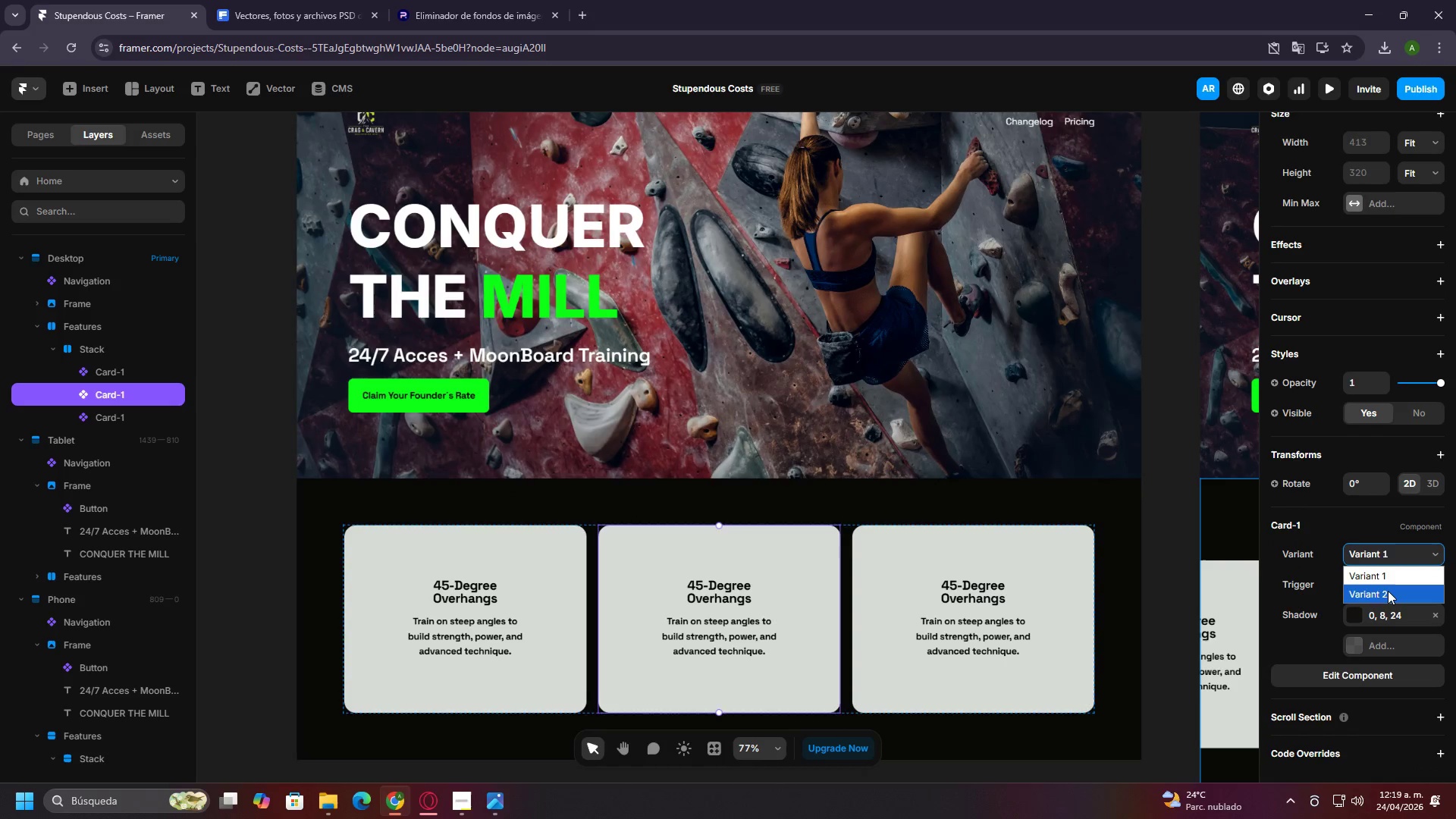 
left_click([1388, 591])
 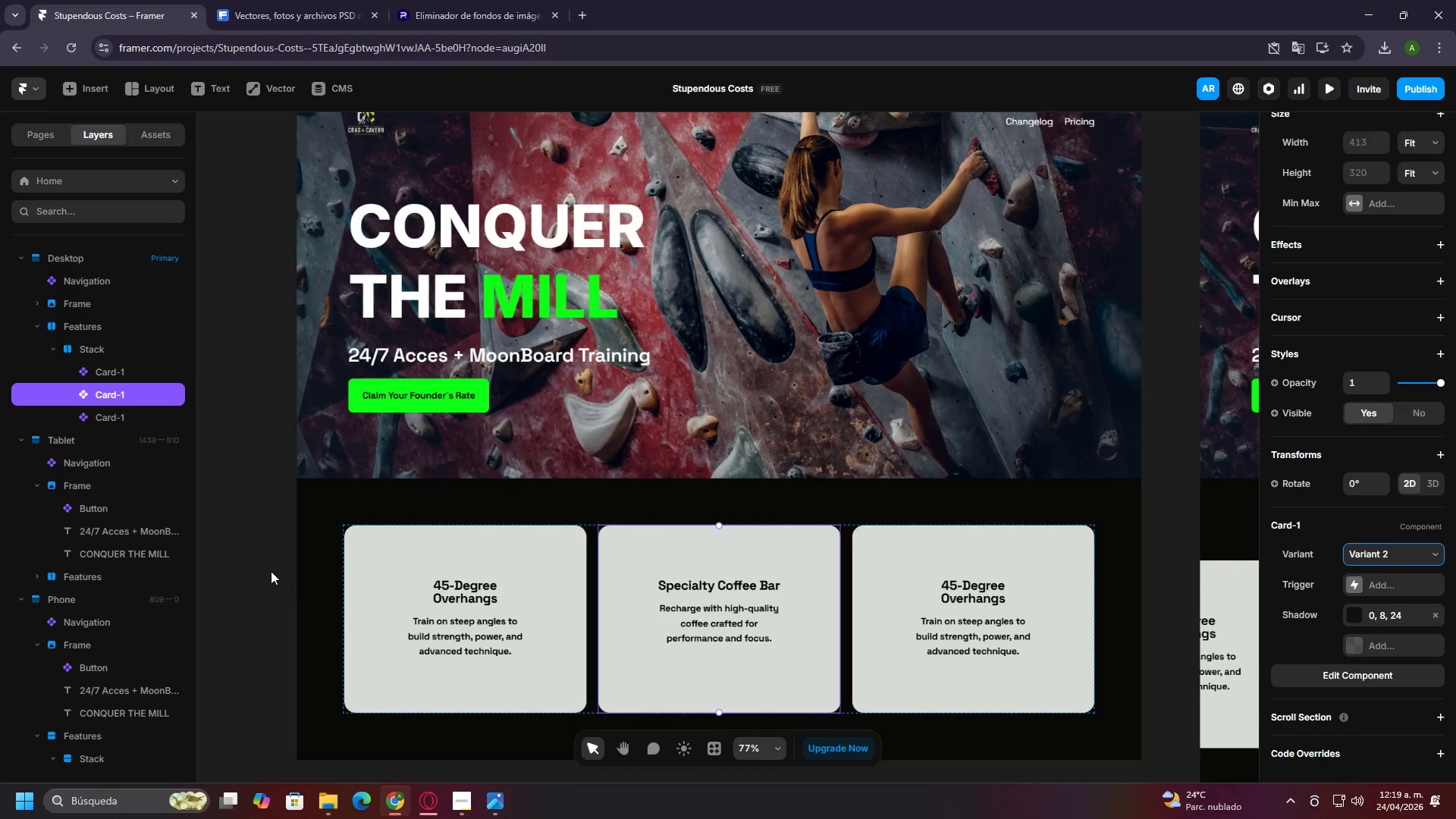 
left_click([253, 571])
 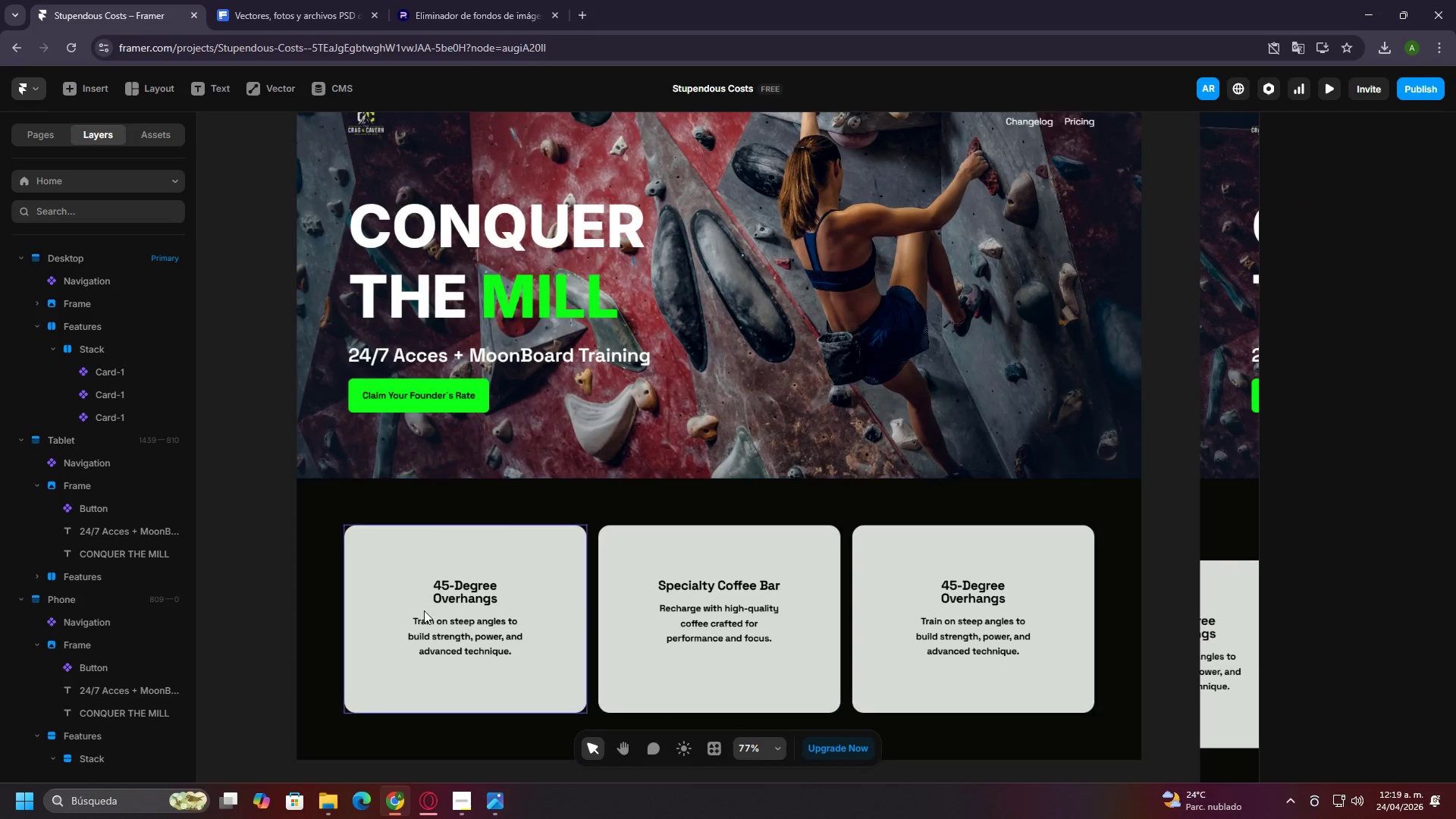 
scroll: coordinate [462, 622], scroll_direction: down, amount: 3.0
 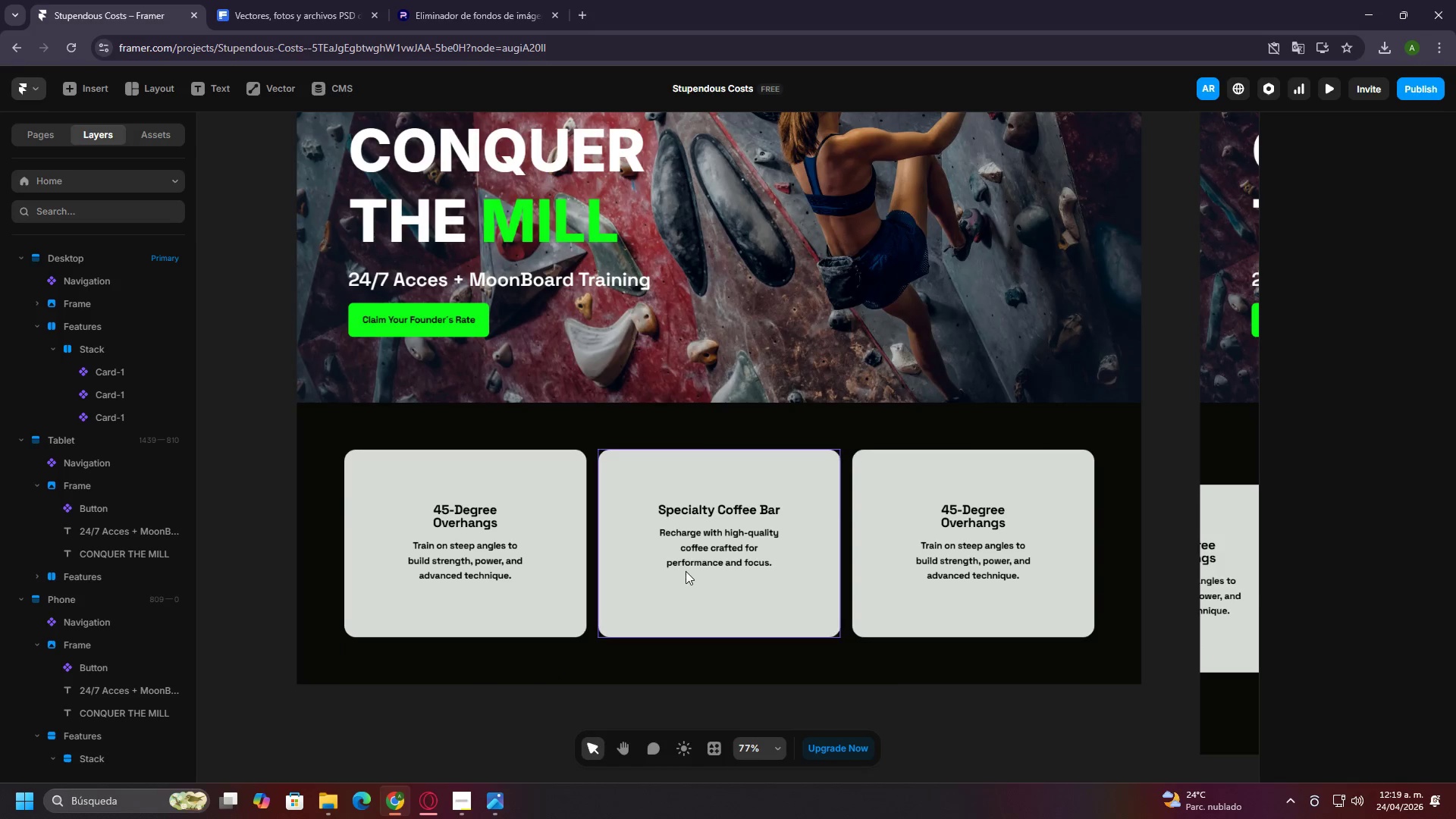 
left_click([686, 571])
 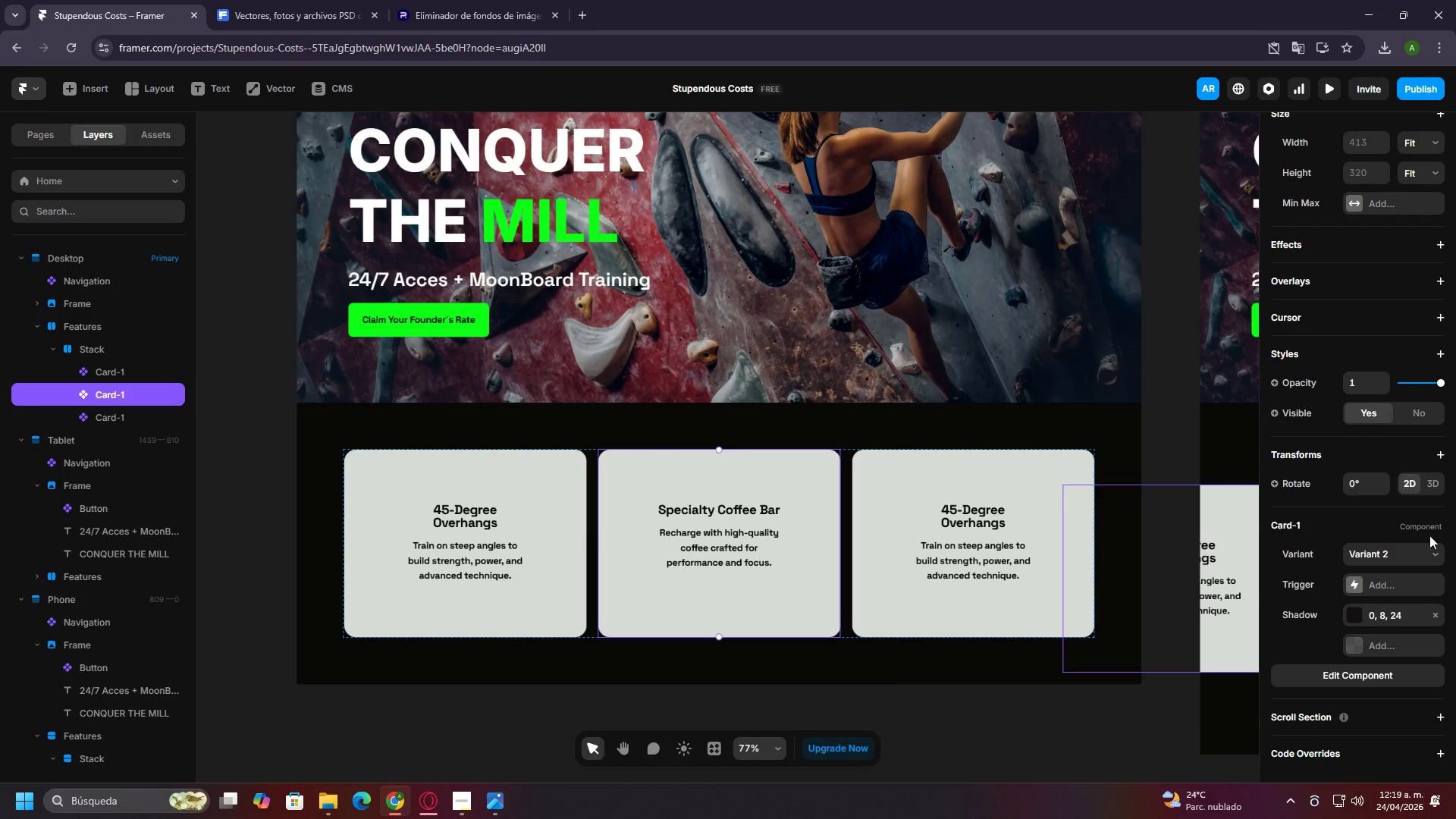 
scroll: coordinate [1421, 563], scroll_direction: down, amount: 2.0
 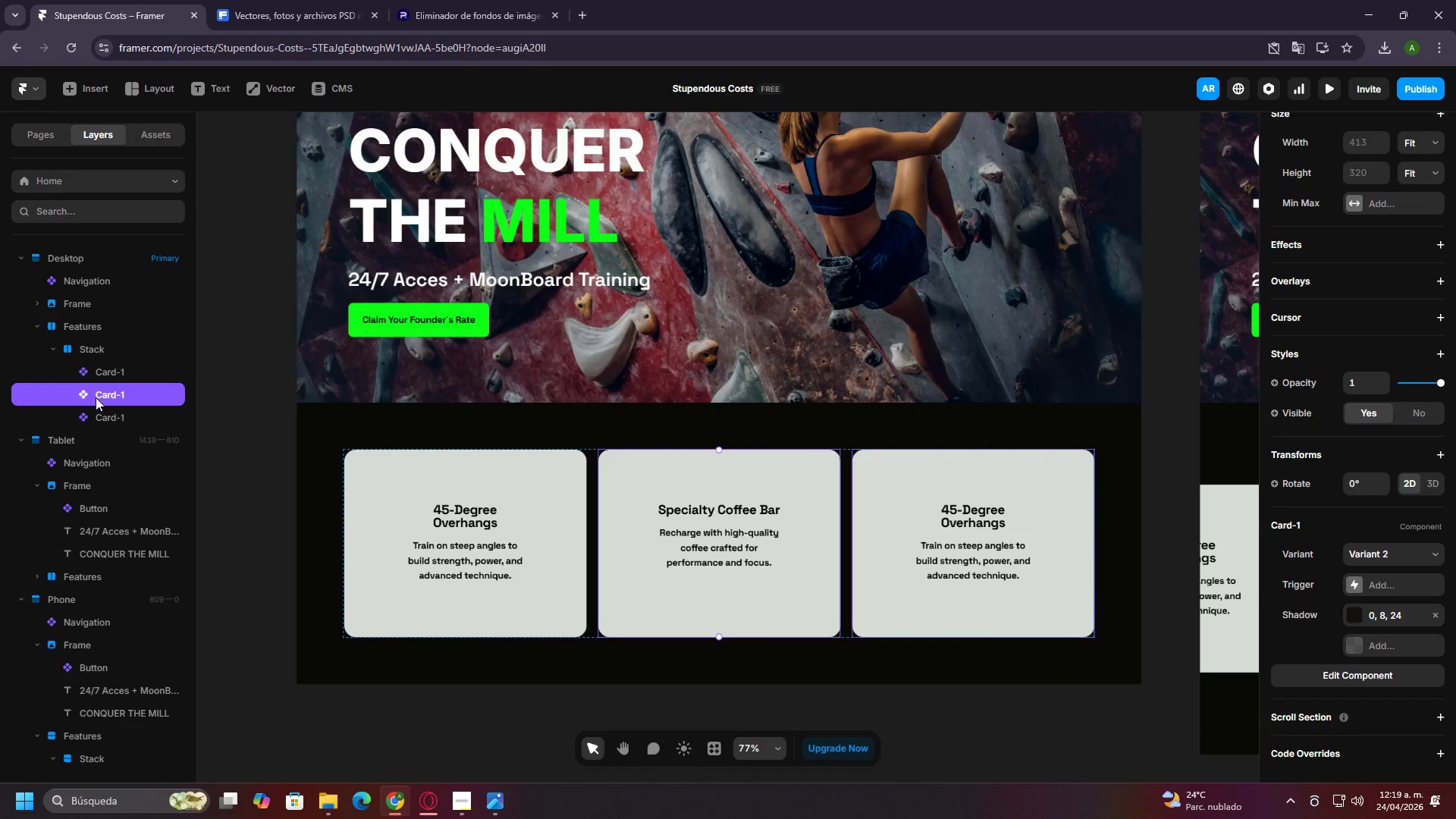 
left_click([78, 356])
 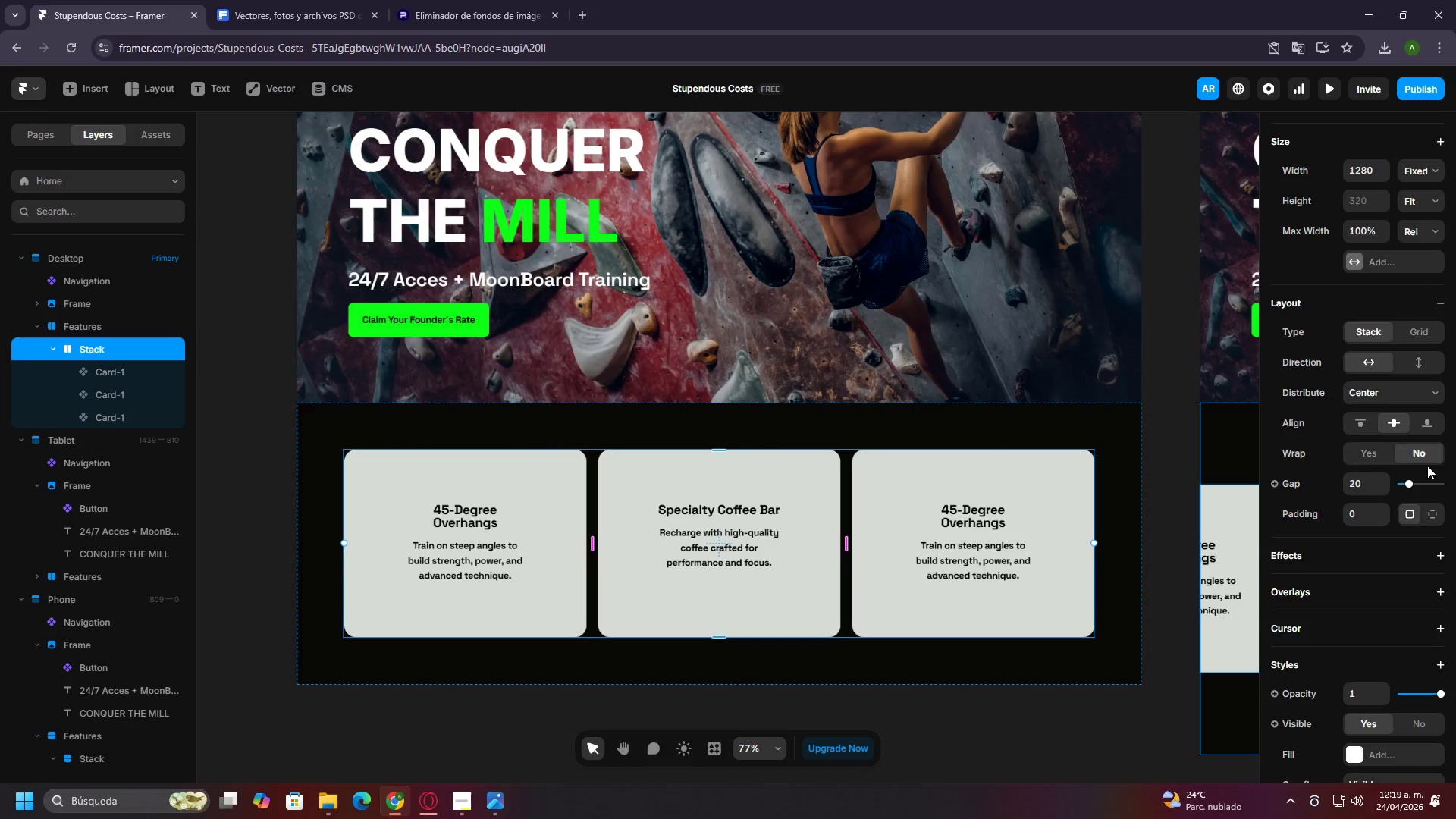 
scroll: coordinate [1448, 482], scroll_direction: none, amount: 0.0
 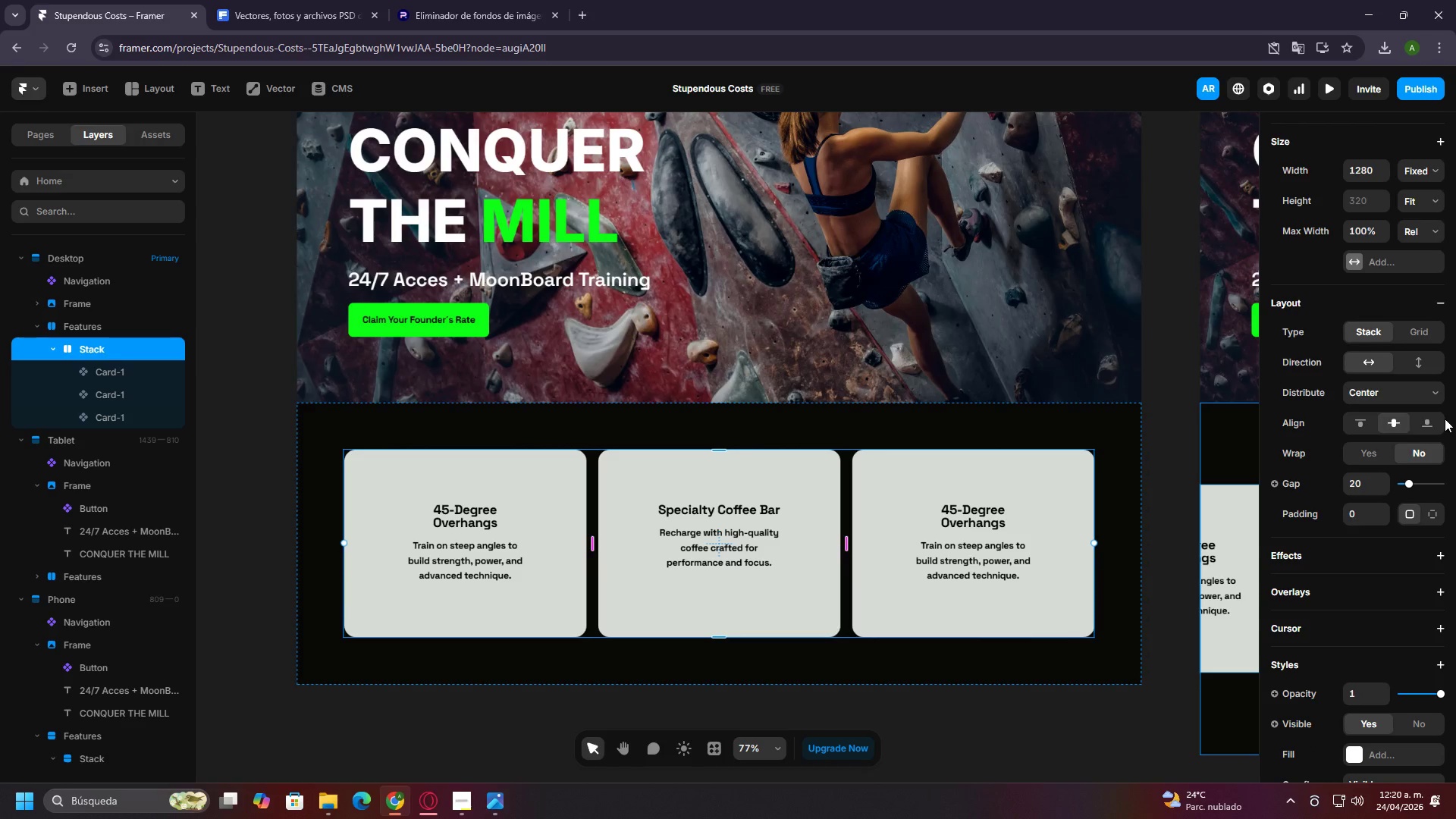 
left_click([1429, 419])
 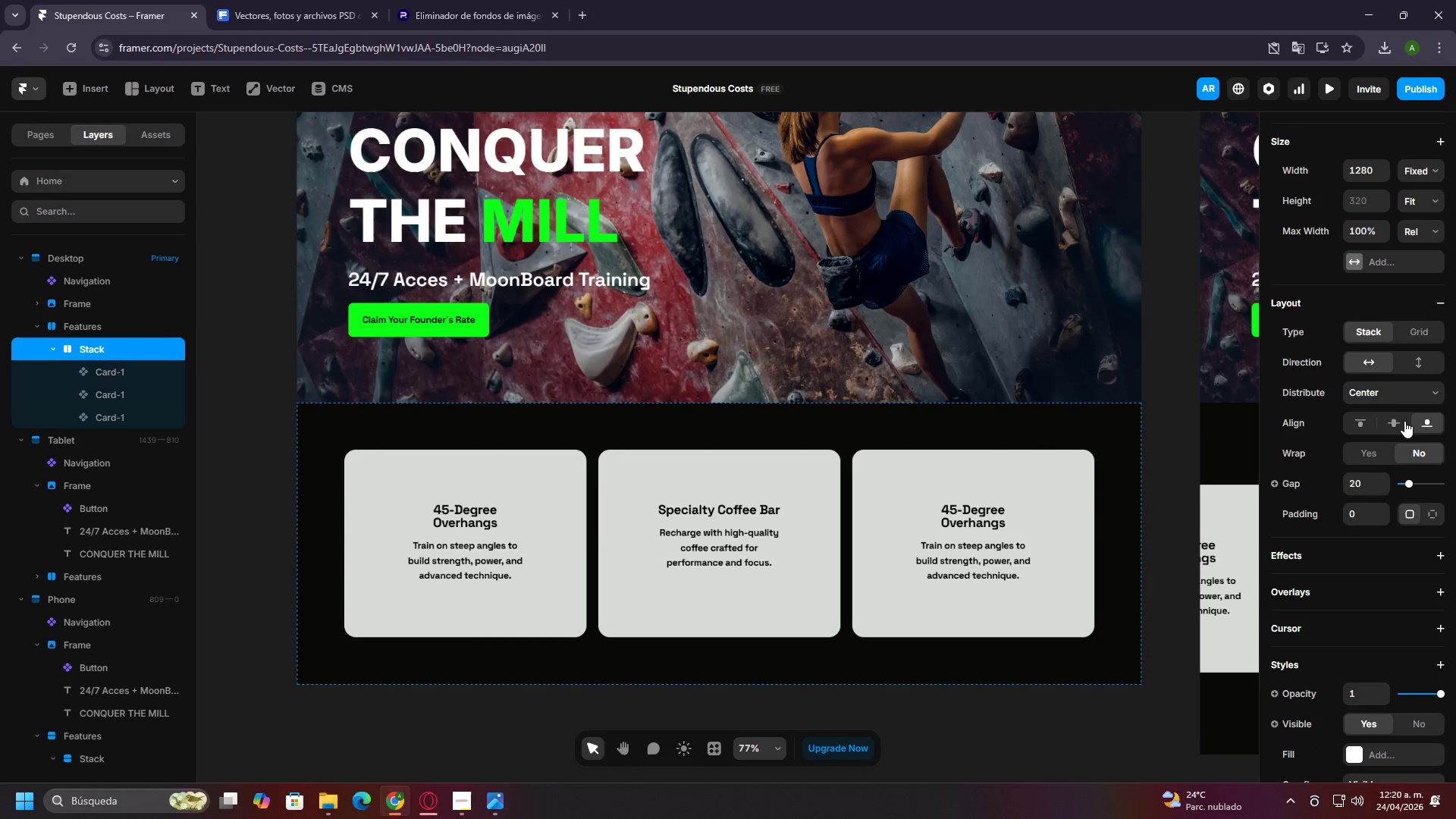 
left_click([1401, 421])
 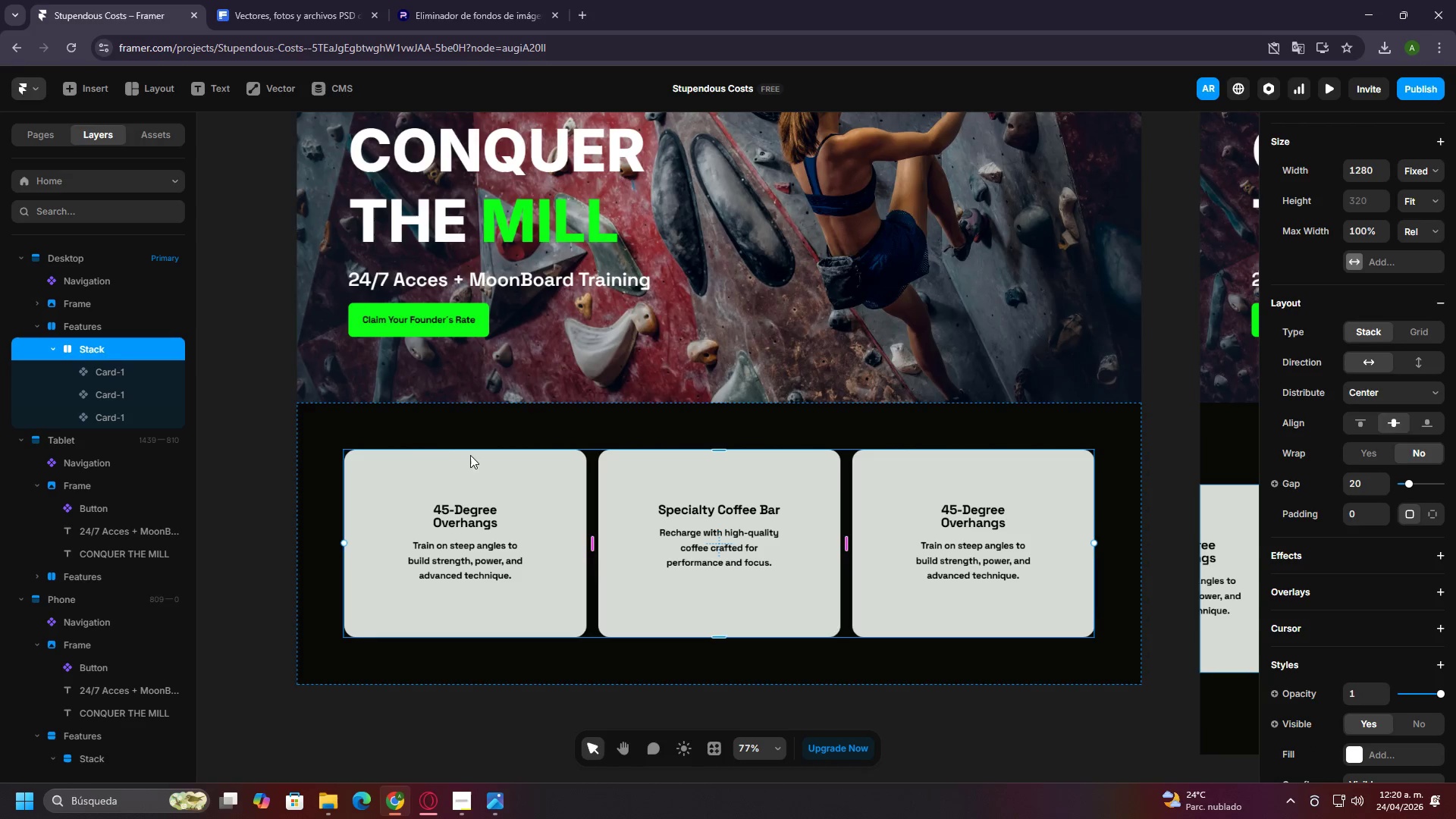 
left_click([425, 445])
 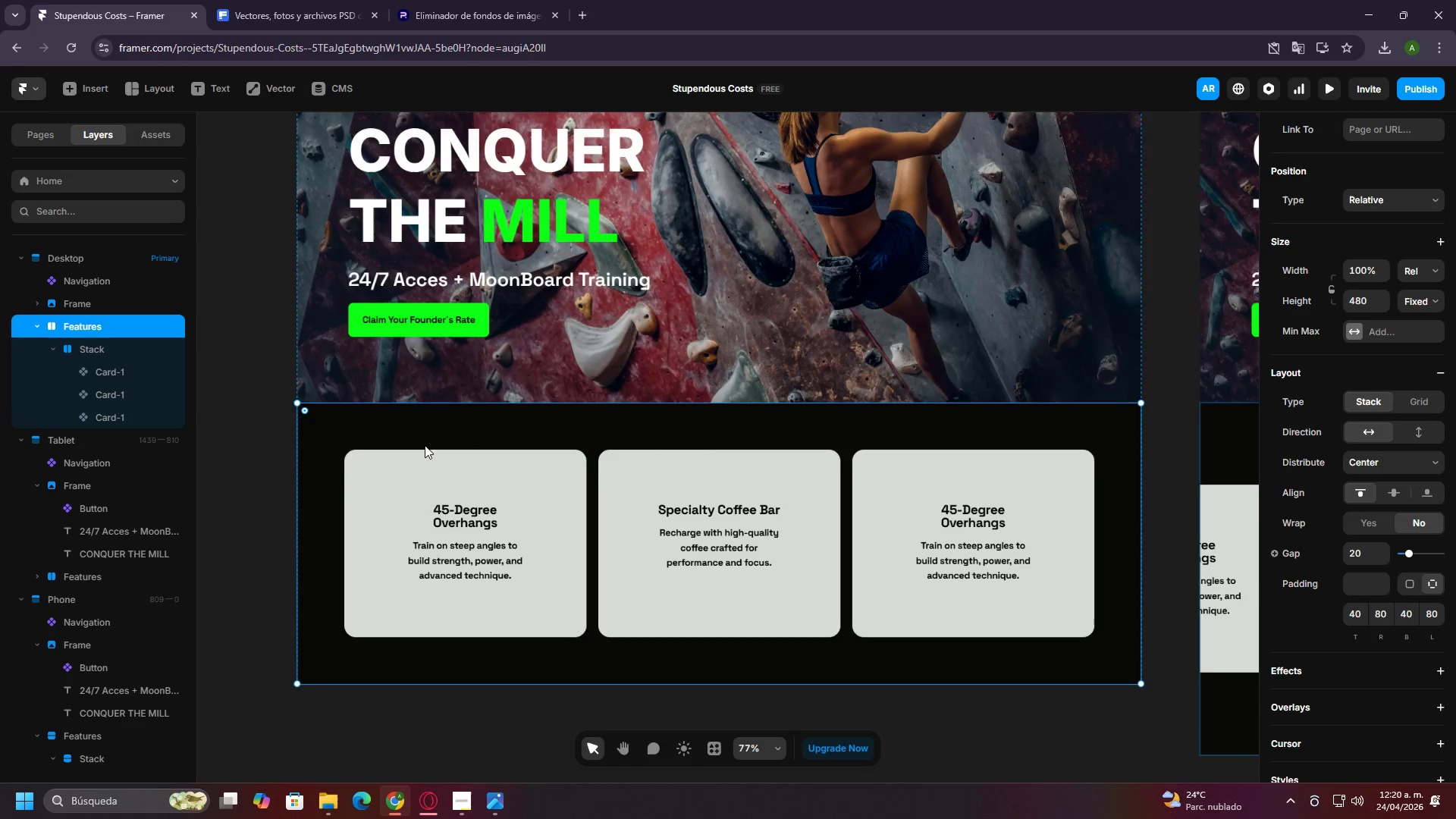 
scroll: coordinate [649, 506], scroll_direction: down, amount: 3.0
 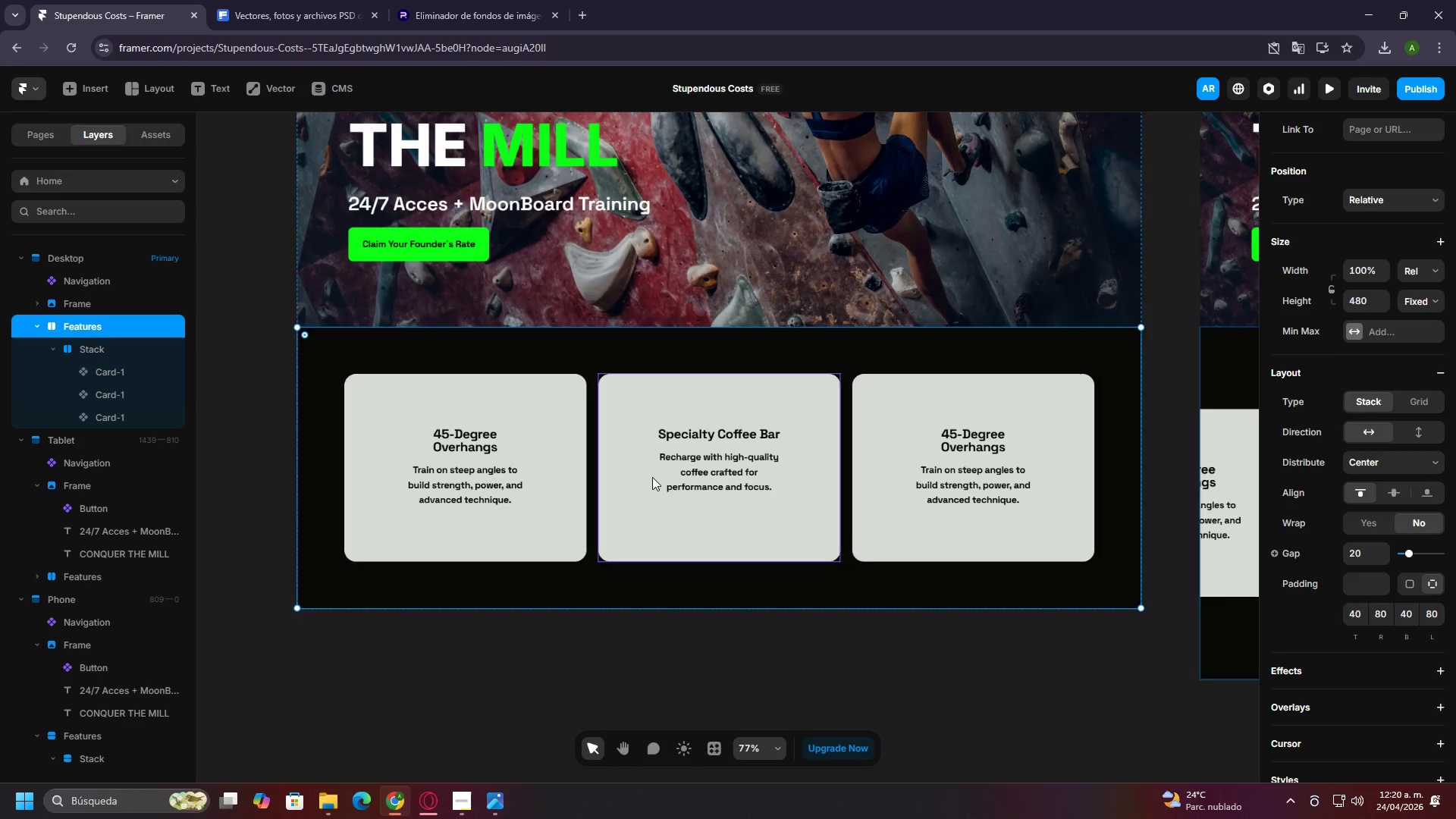 
hold_key(key=ControlLeft, duration=1.01)
 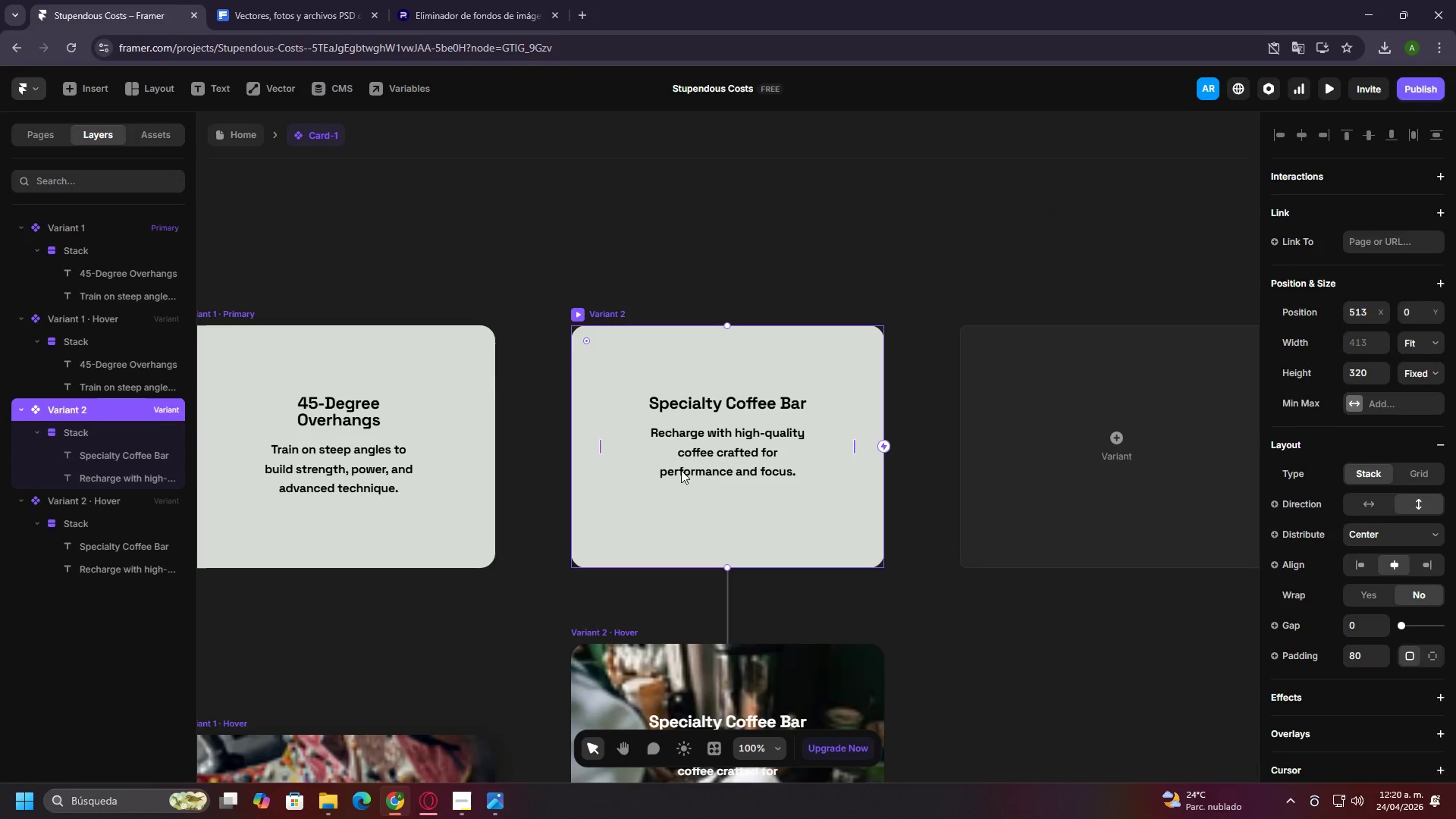 
double_click([681, 470])
 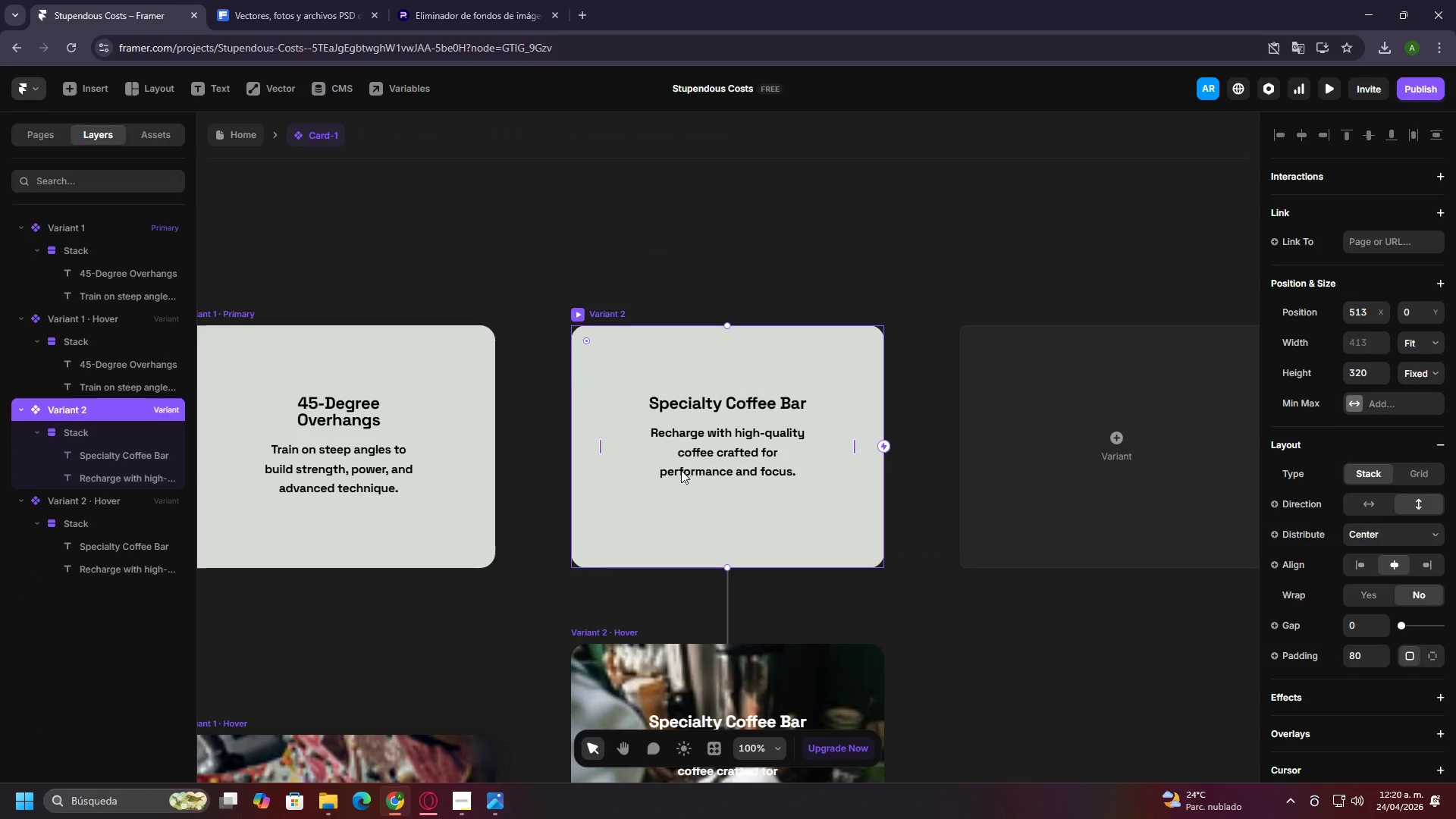 
scroll: coordinate [652, 477], scroll_direction: down, amount: 1.0
 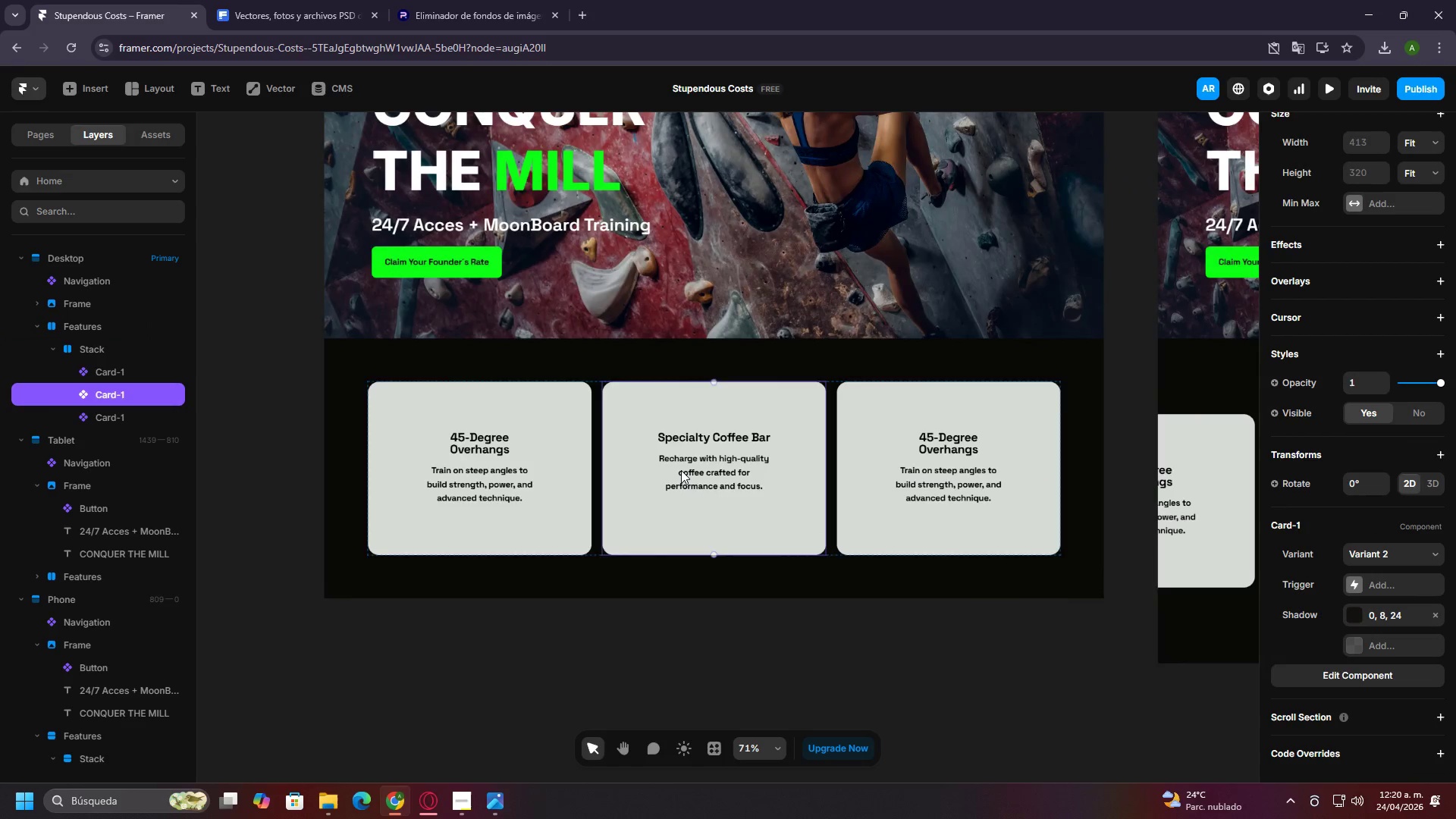 
hold_key(key=ControlLeft, duration=0.81)
scroll: coordinate [713, 444], scroll_direction: down, amount: 8.0
 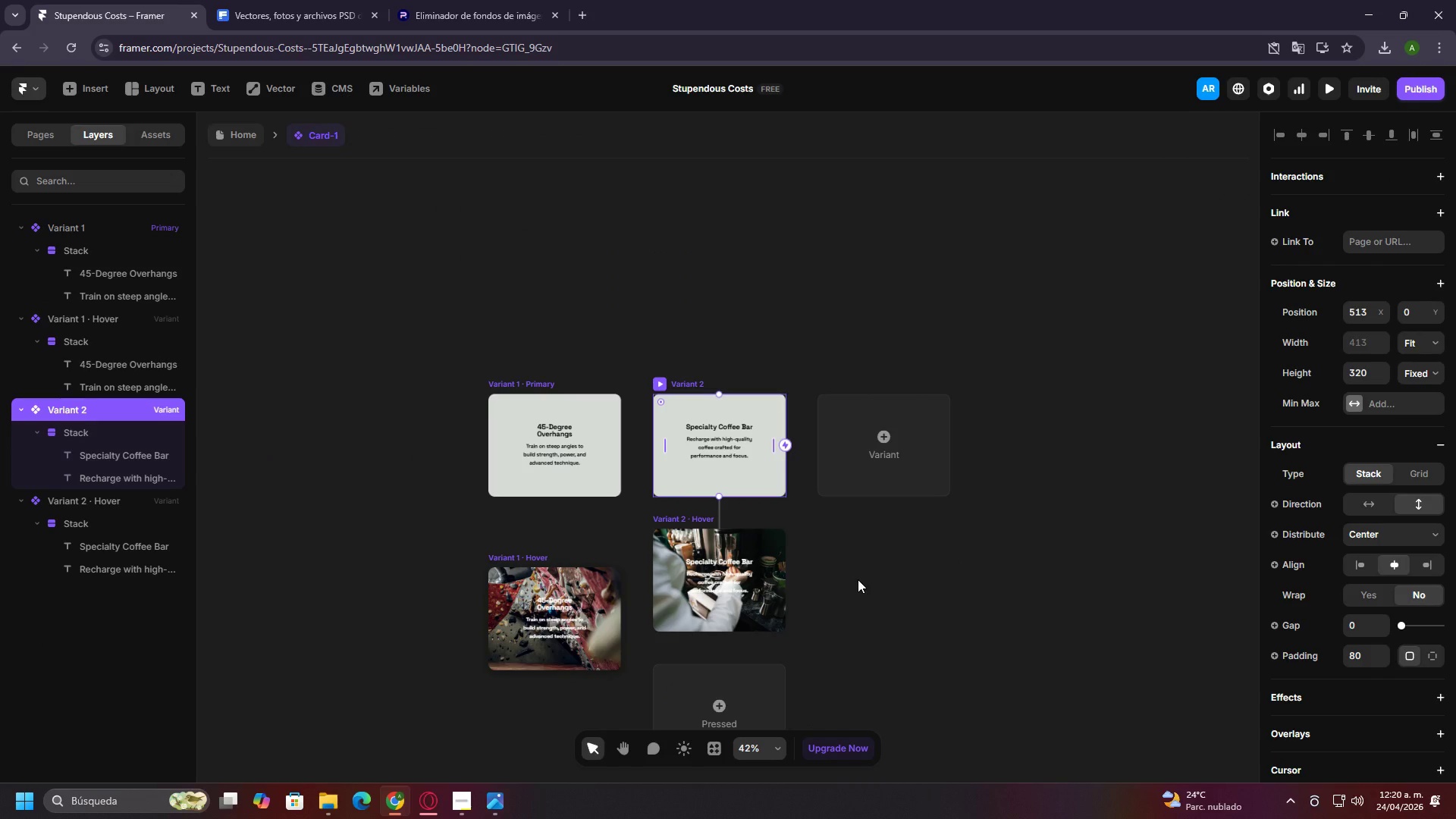 
left_click([858, 579])
 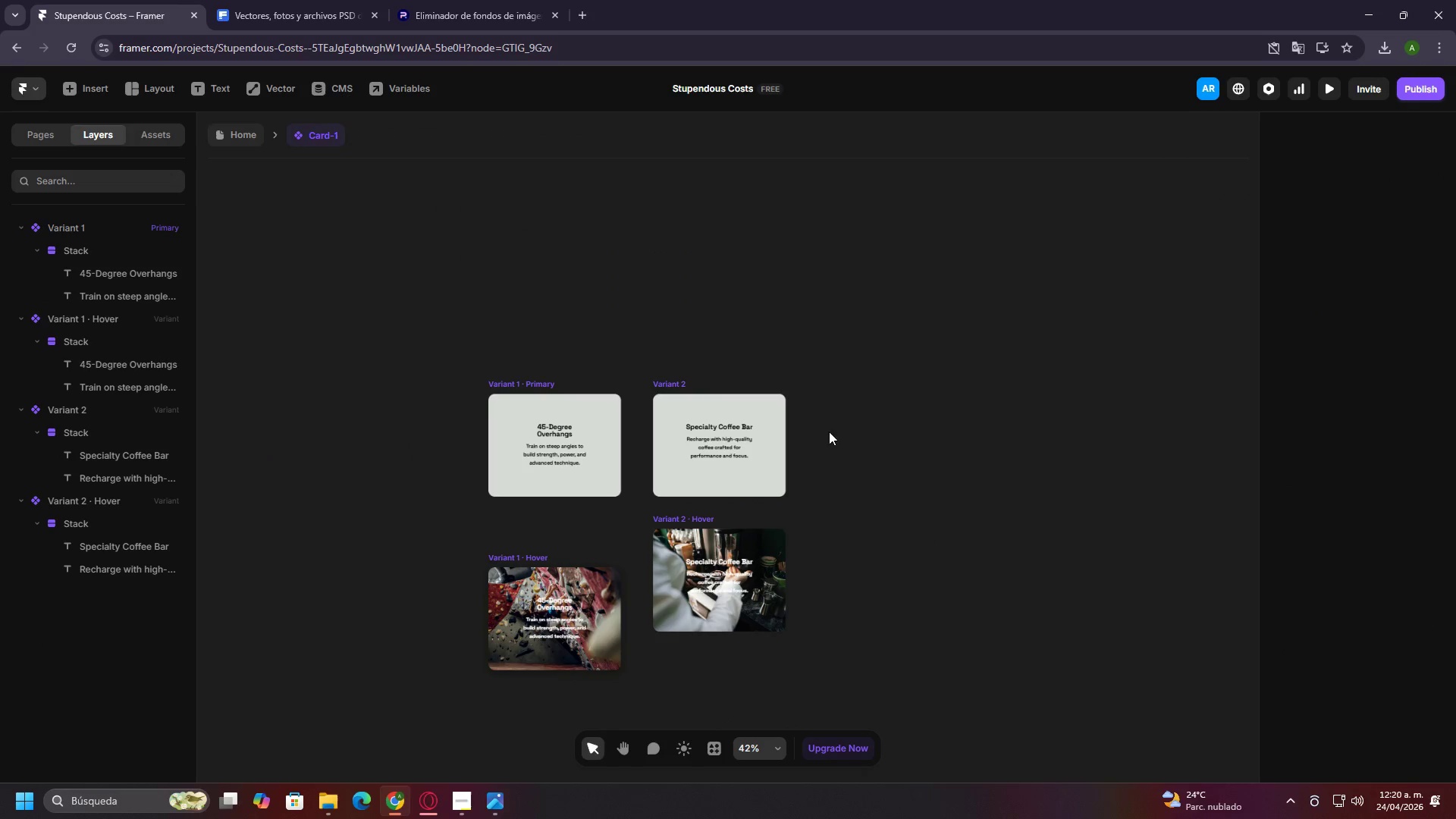 
left_click([799, 433])
 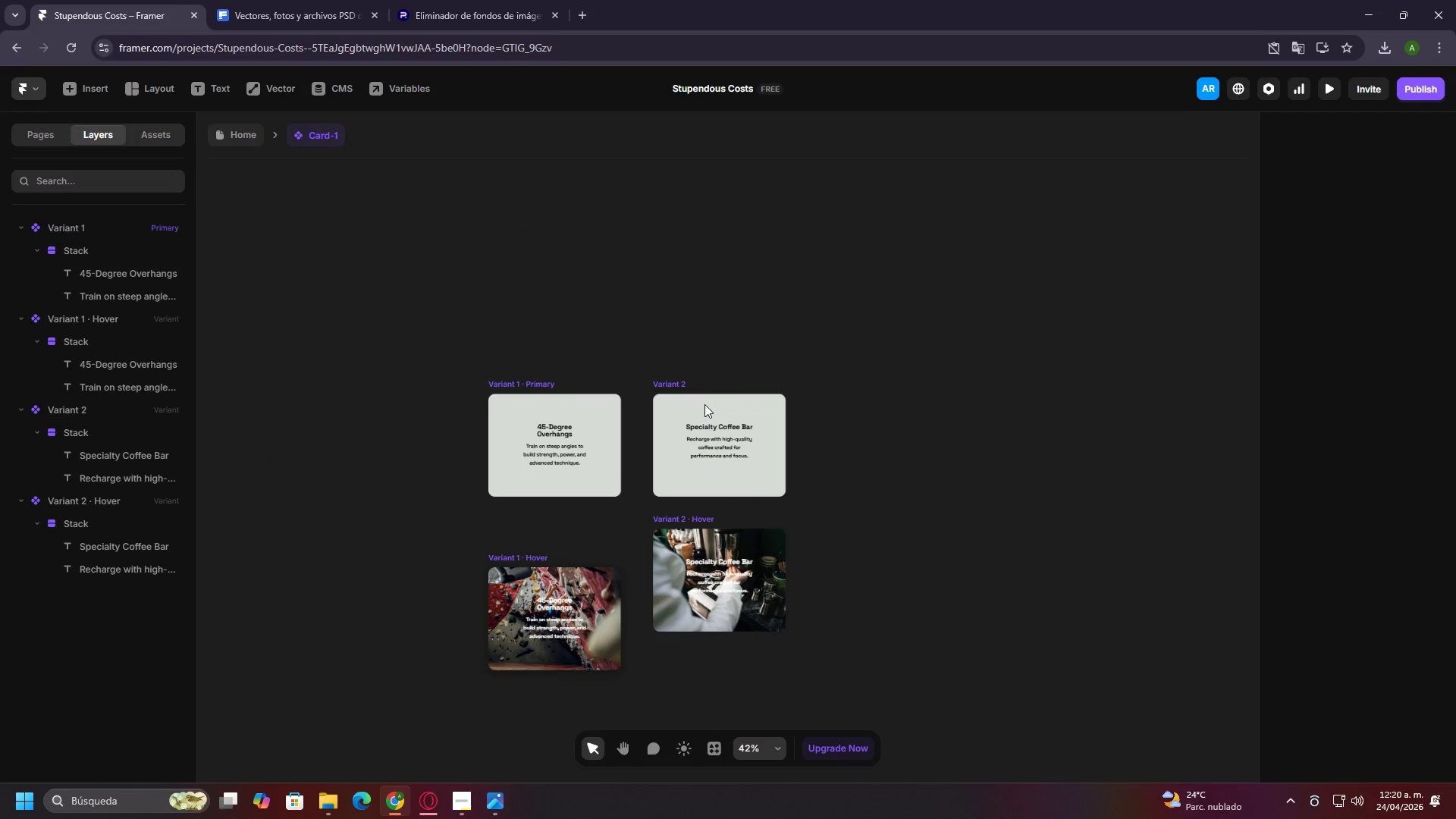 
left_click([690, 387])
 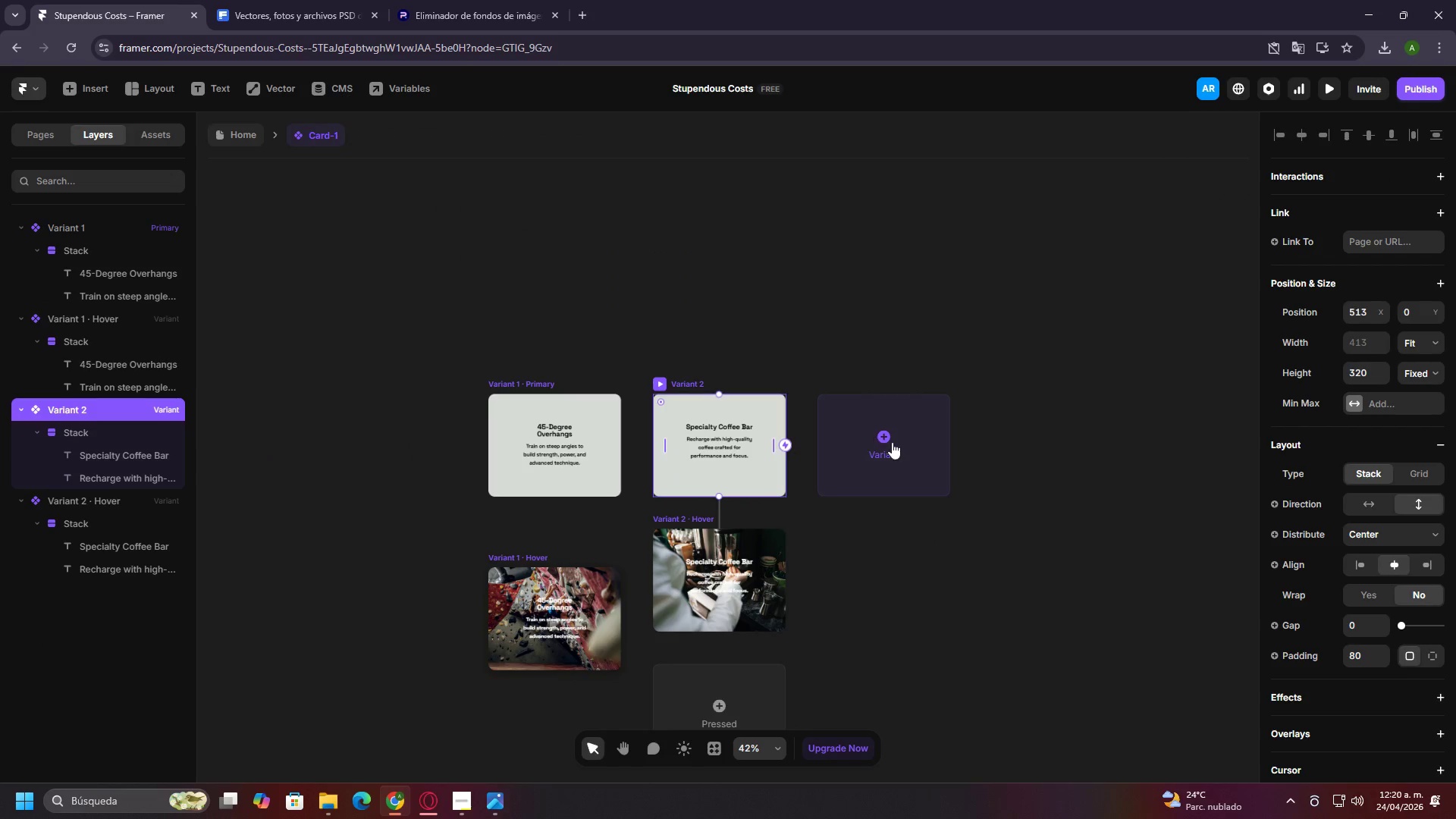 
left_click([892, 442])
 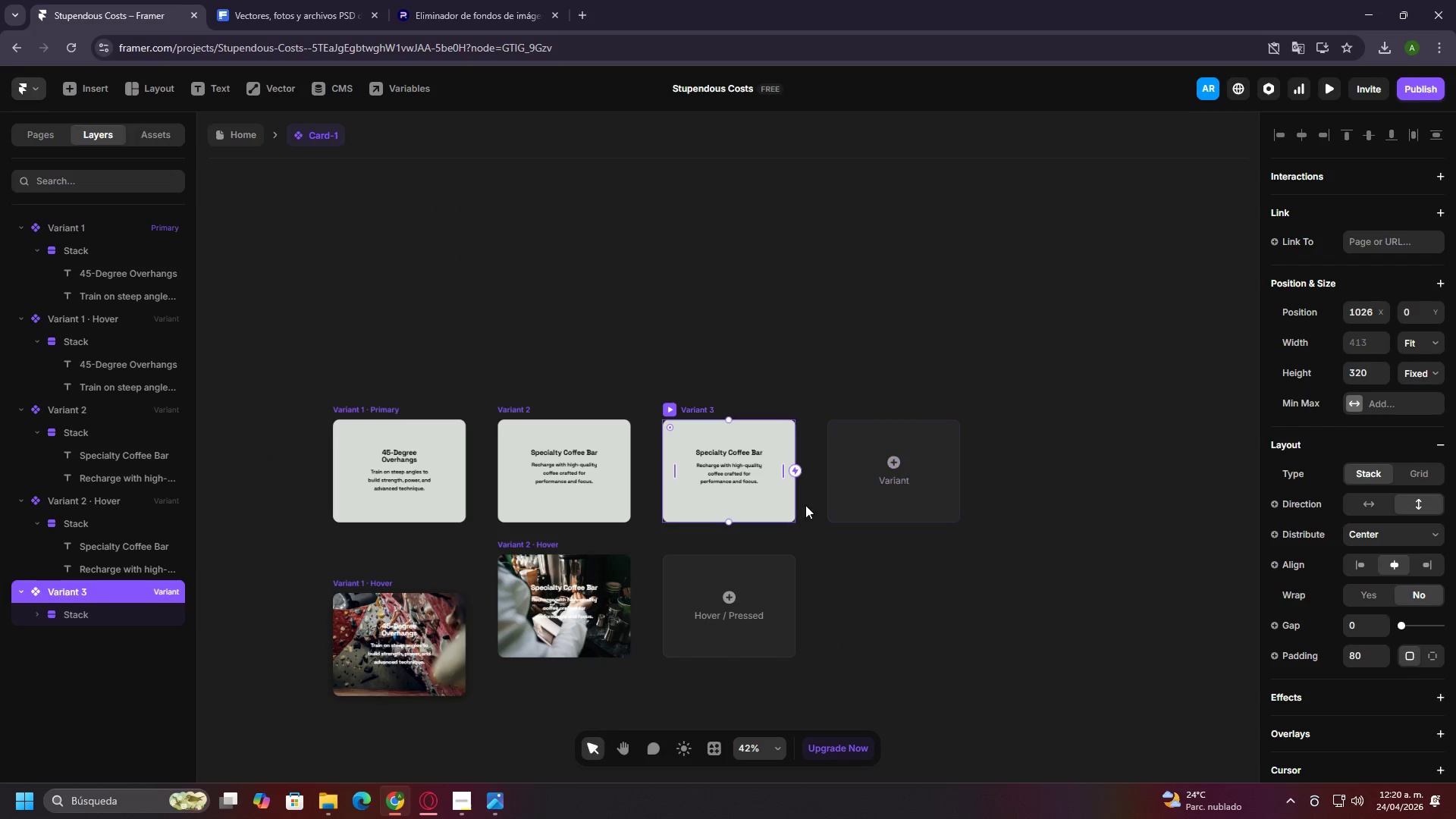 
scroll: coordinate [731, 573], scroll_direction: down, amount: 4.0
 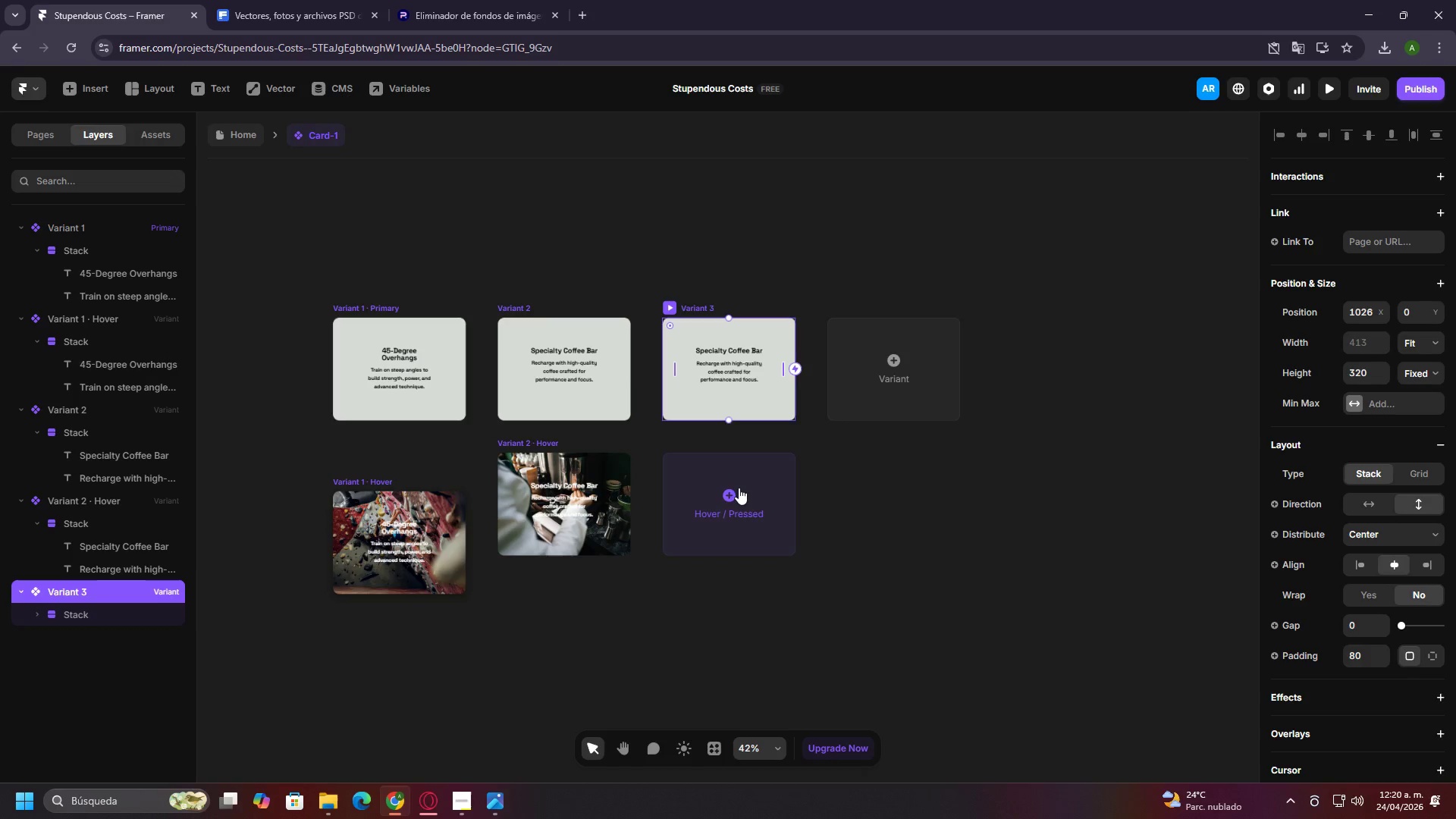 
left_click([737, 488])
 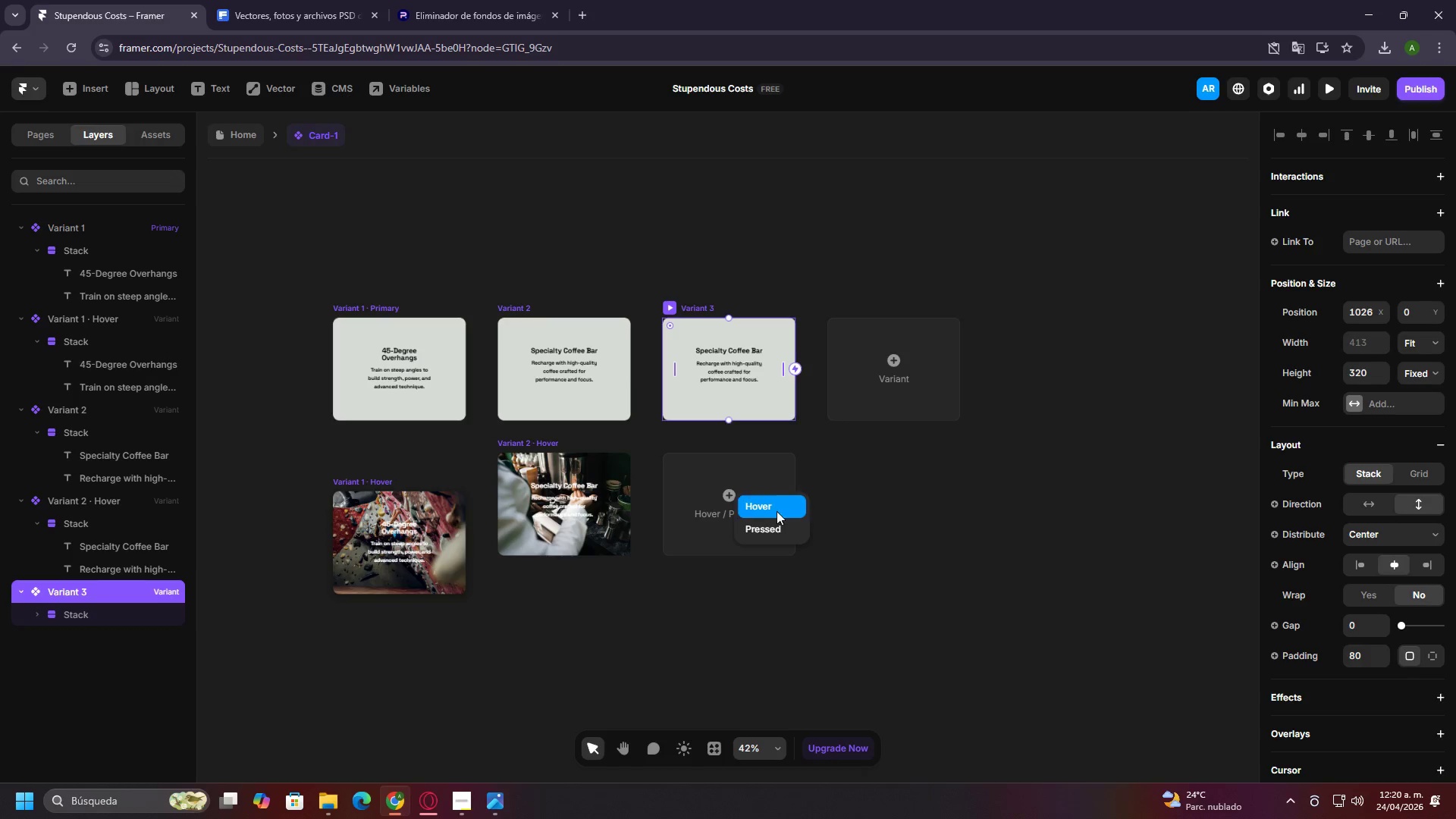 
left_click([770, 508])
 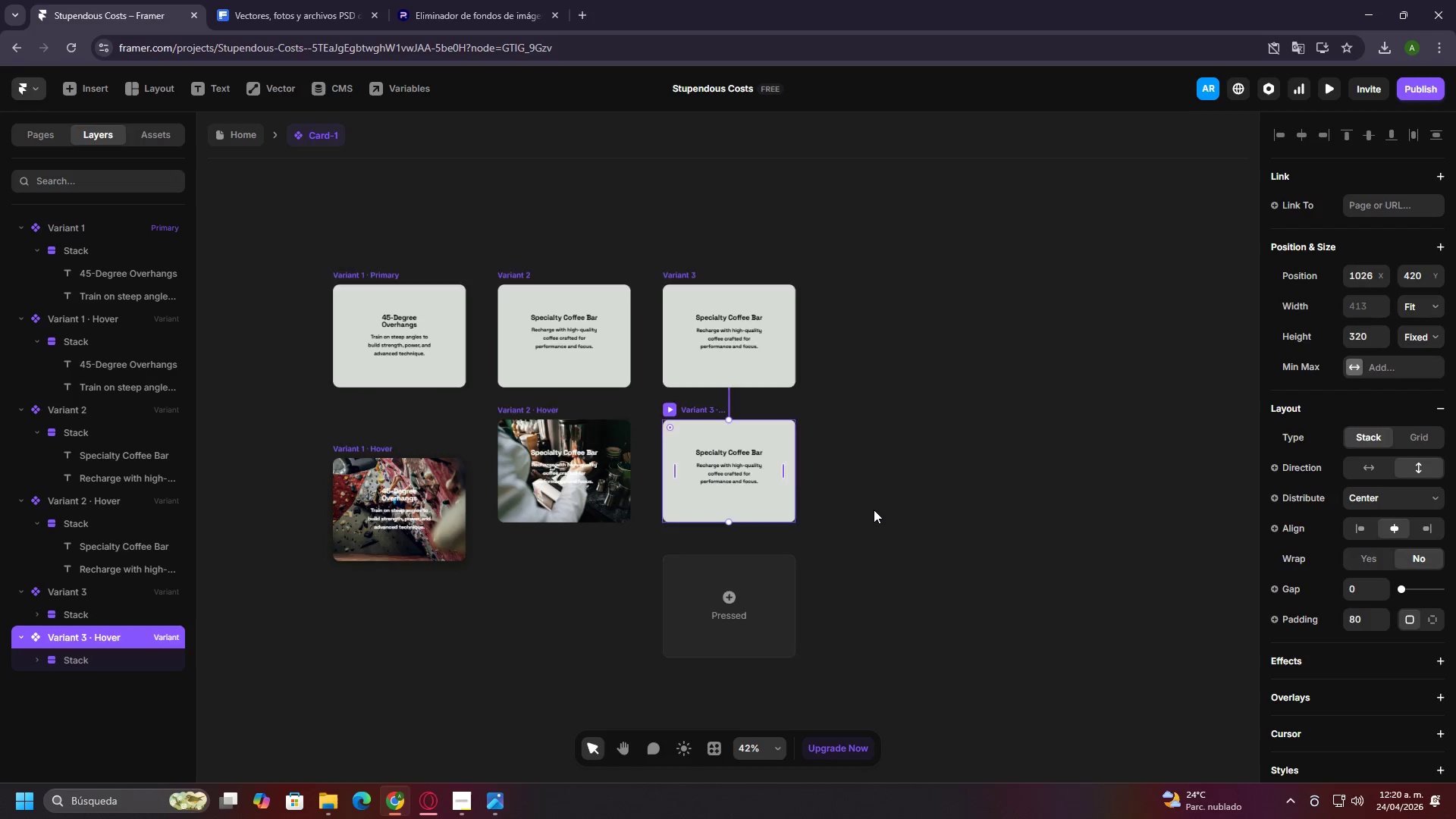 
hold_key(key=ControlLeft, duration=1.06)
scroll: coordinate [896, 416], scroll_direction: up, amount: 16.0
 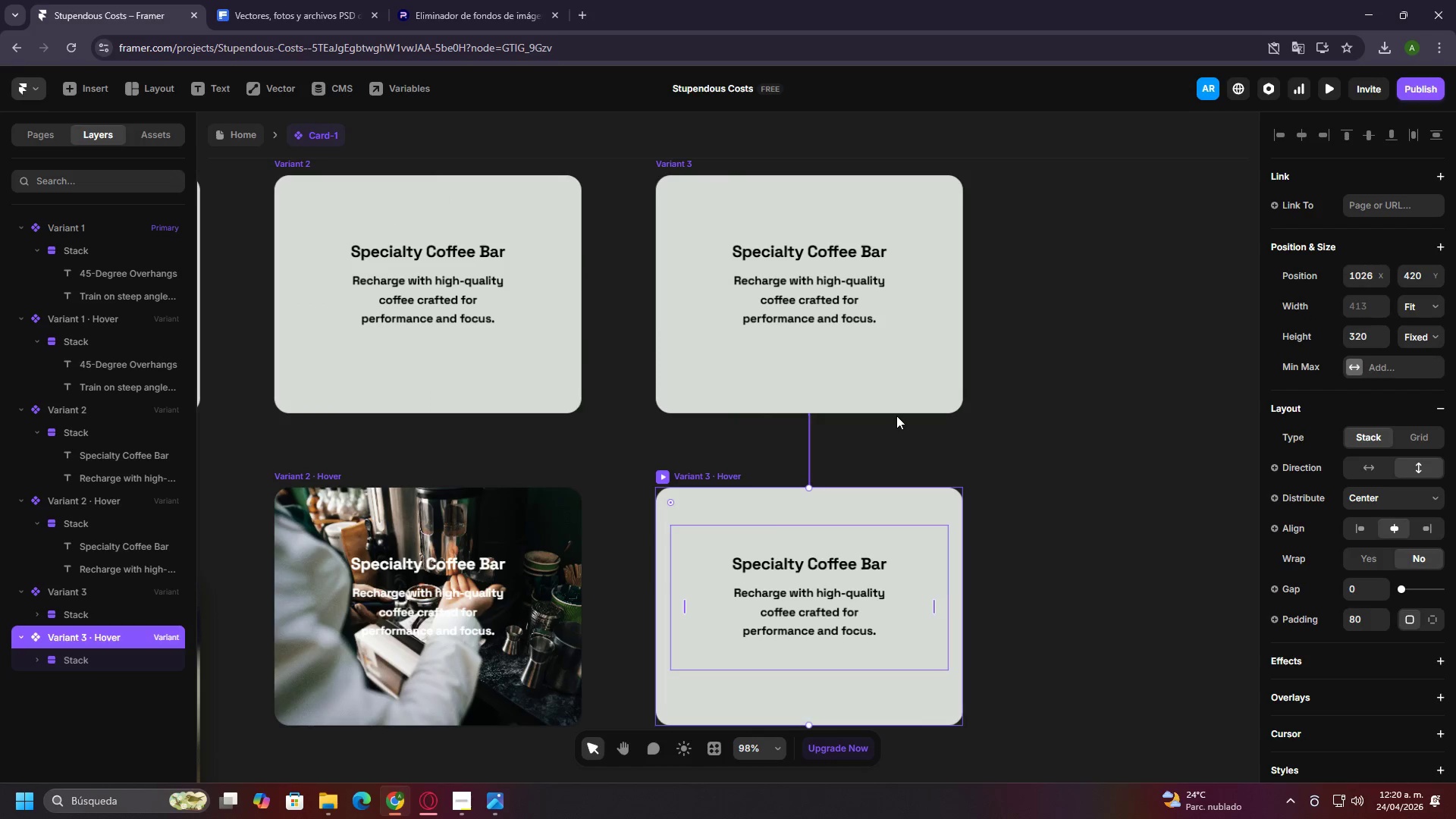 
double_click([803, 244])
 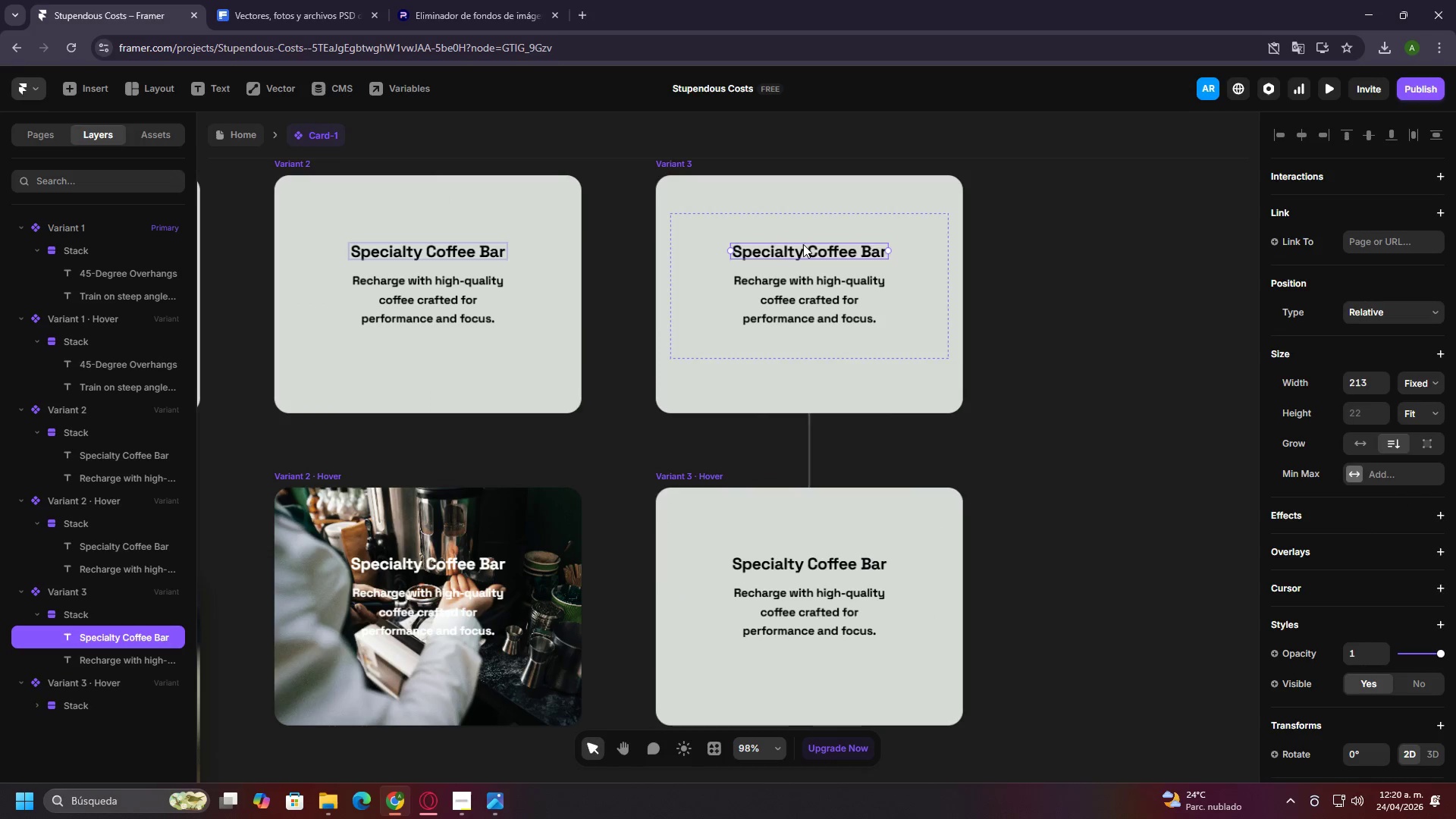 
triple_click([803, 244])
 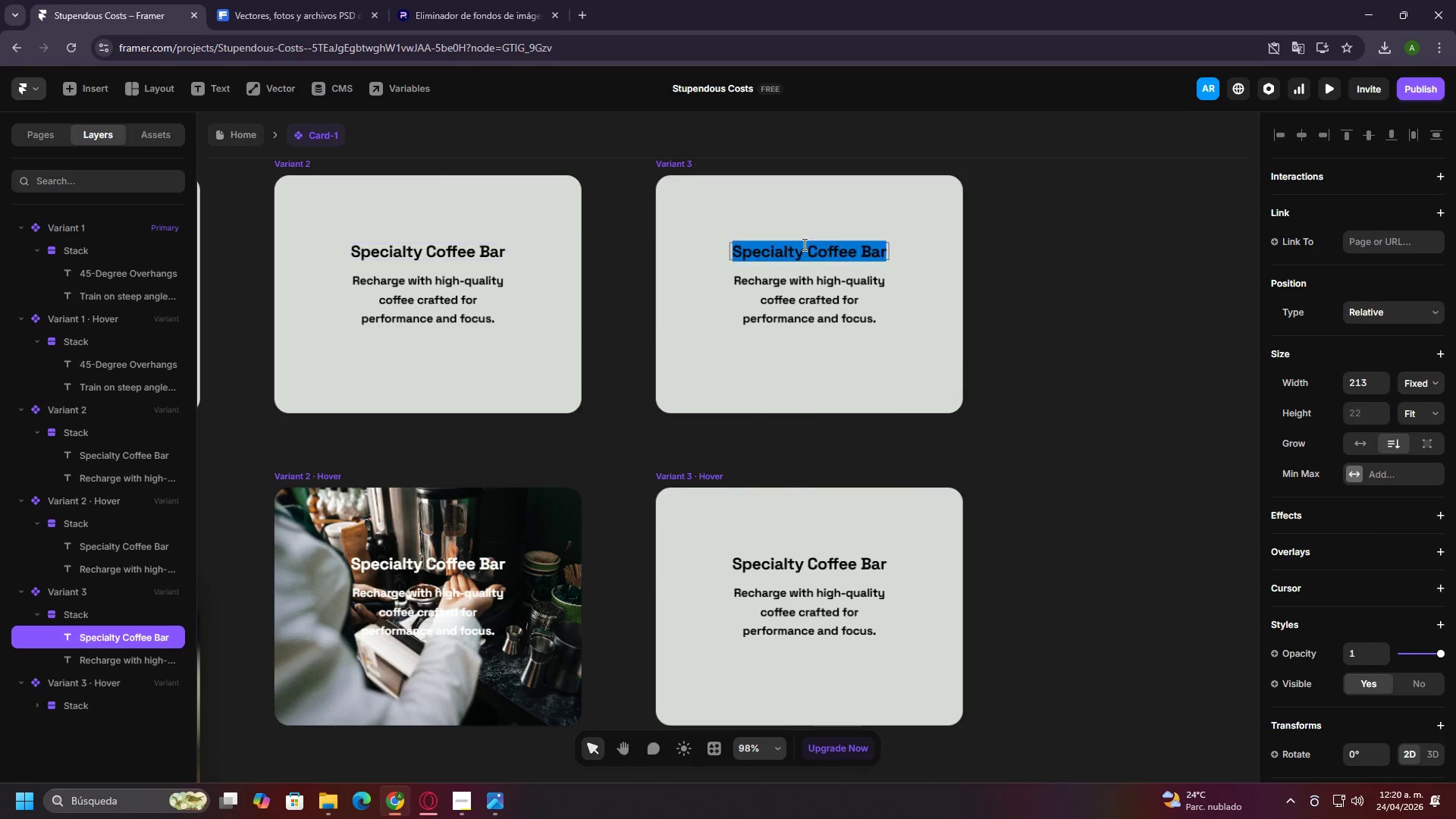 
triple_click([803, 244])
 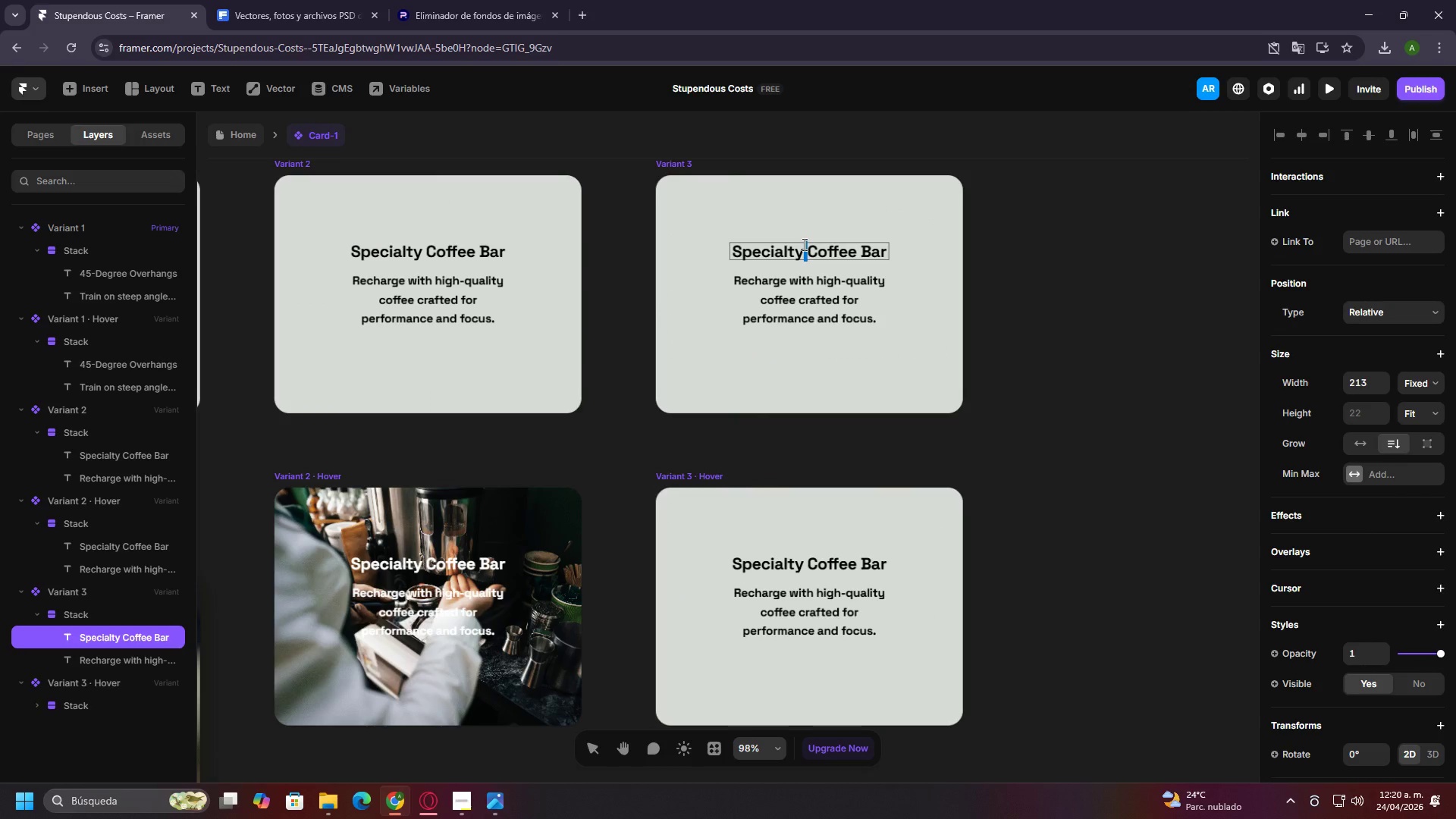 
double_click([803, 244])
 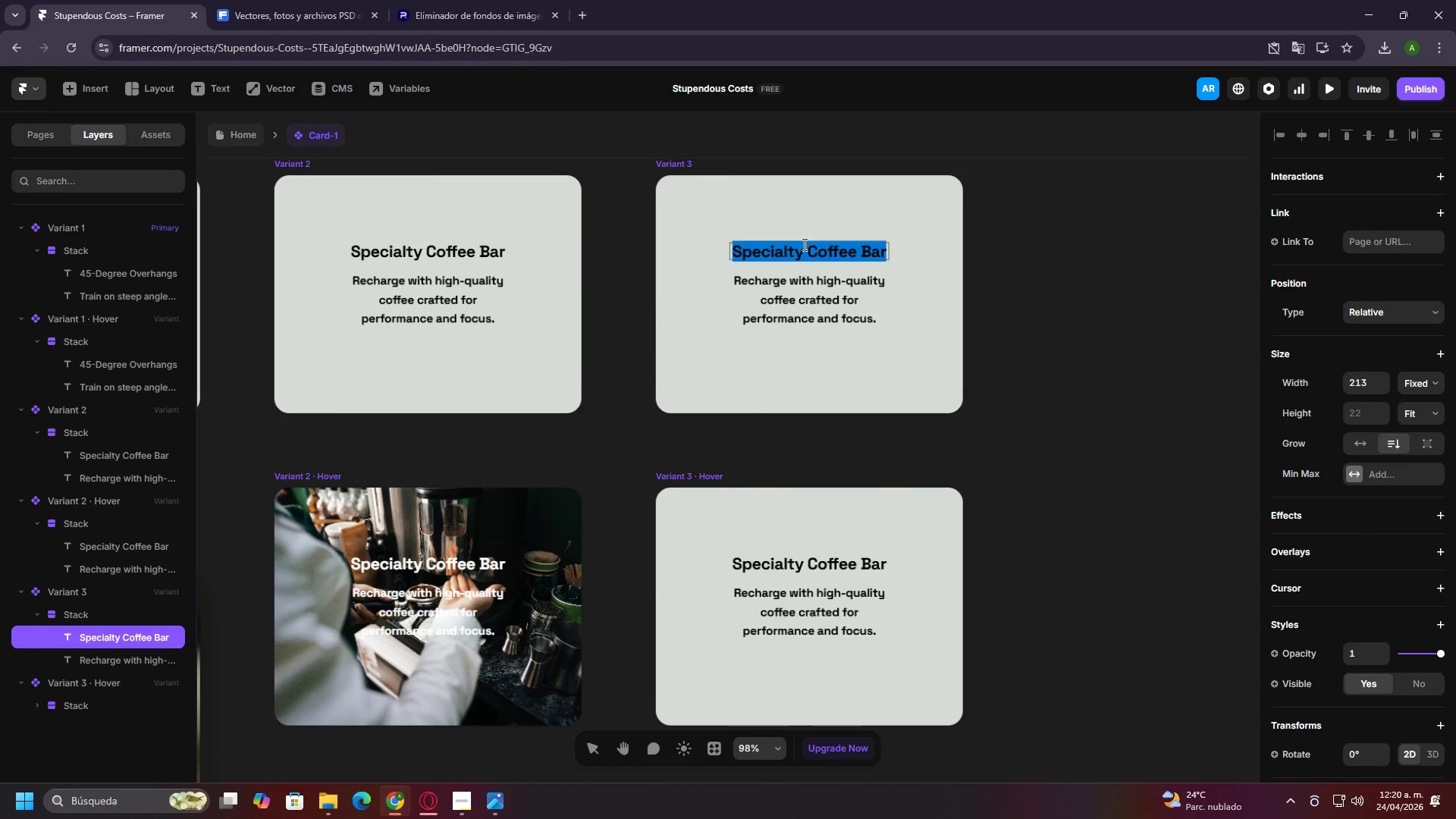 
triple_click([803, 244])
 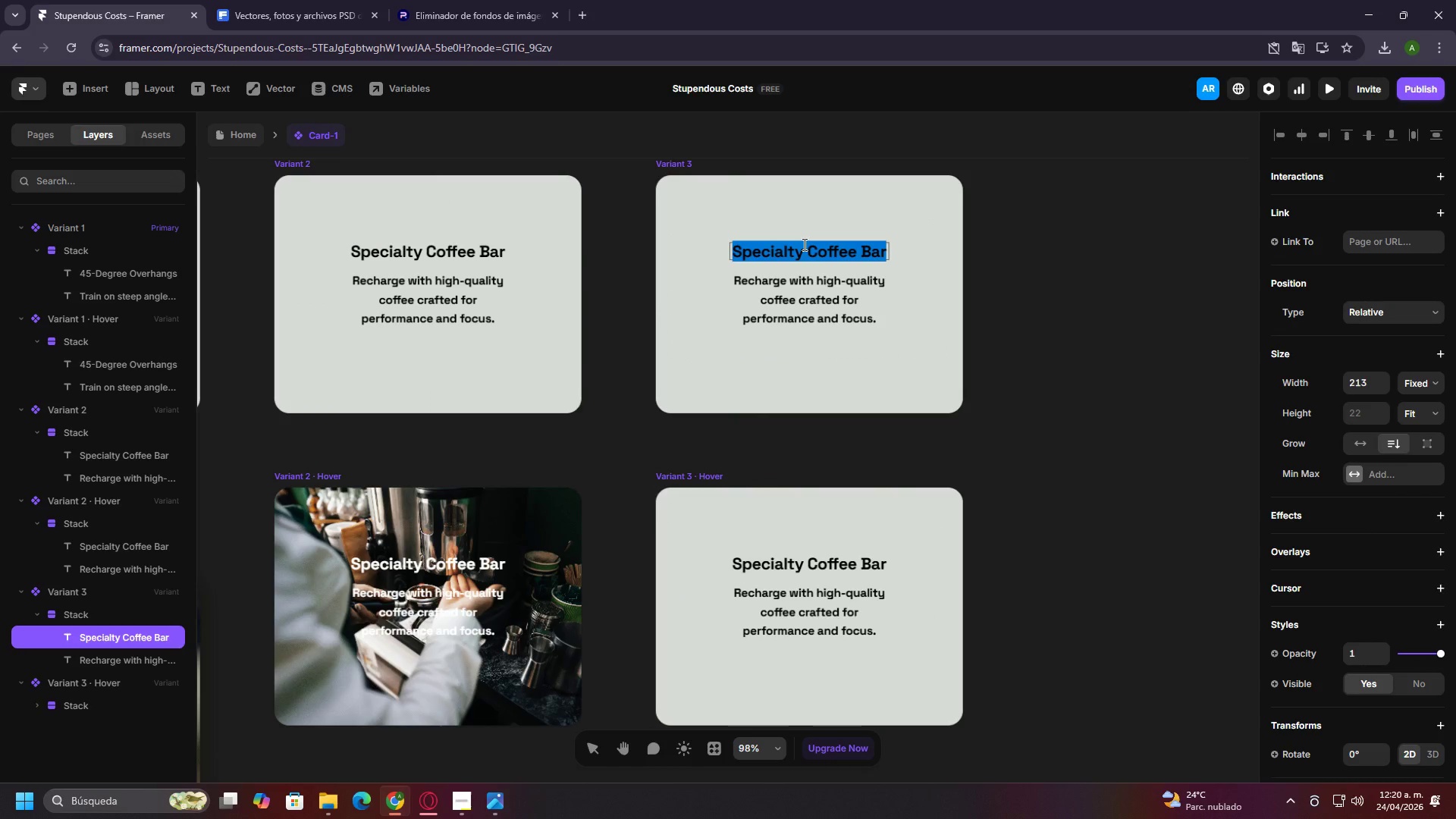 
type(Professional Traine)
key(Backspace)
type(ing space)
 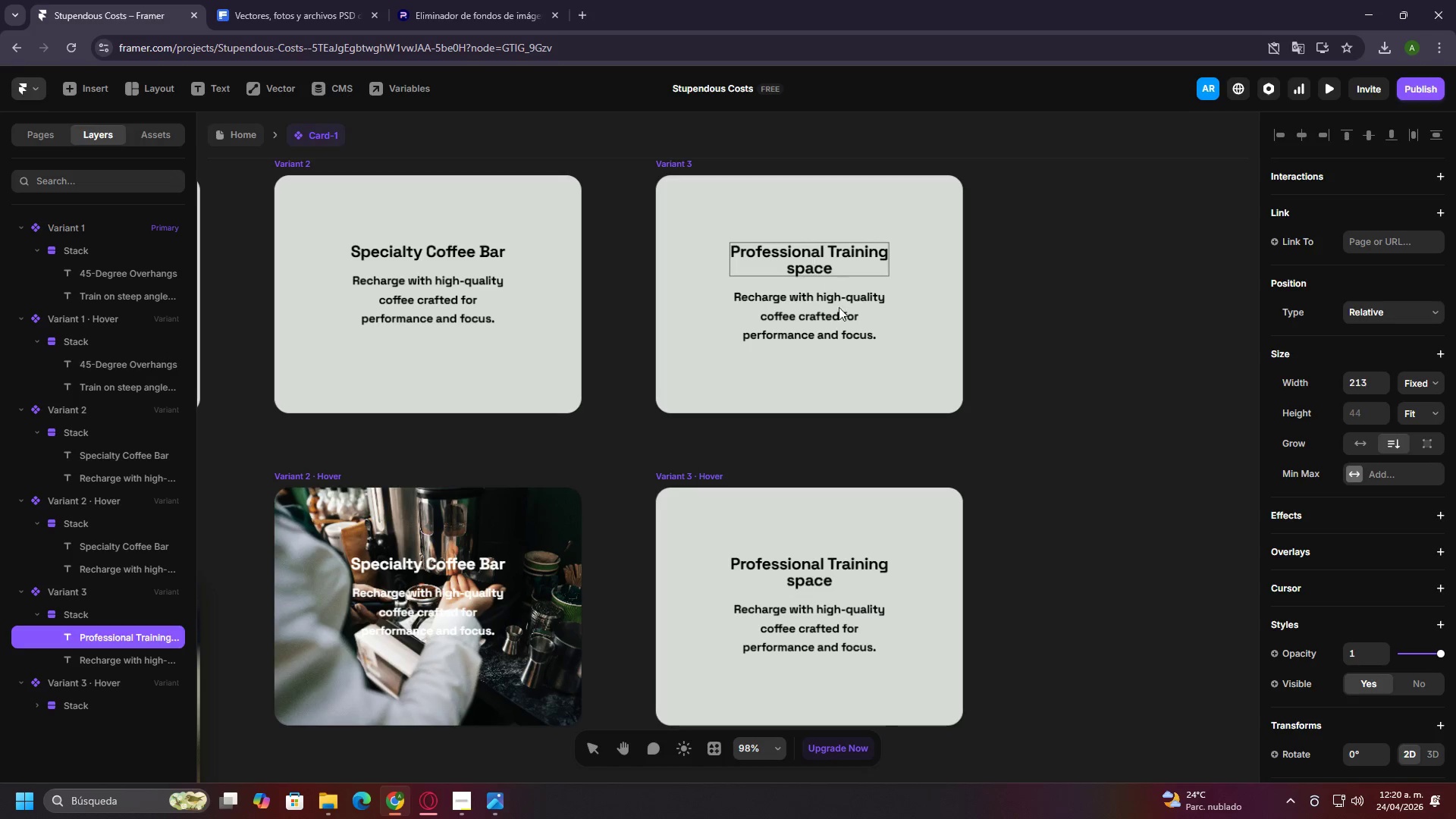 
hold_key(key=ControlLeft, duration=1.08)
scroll: coordinate [1026, 358], scroll_direction: none, amount: 0.0
 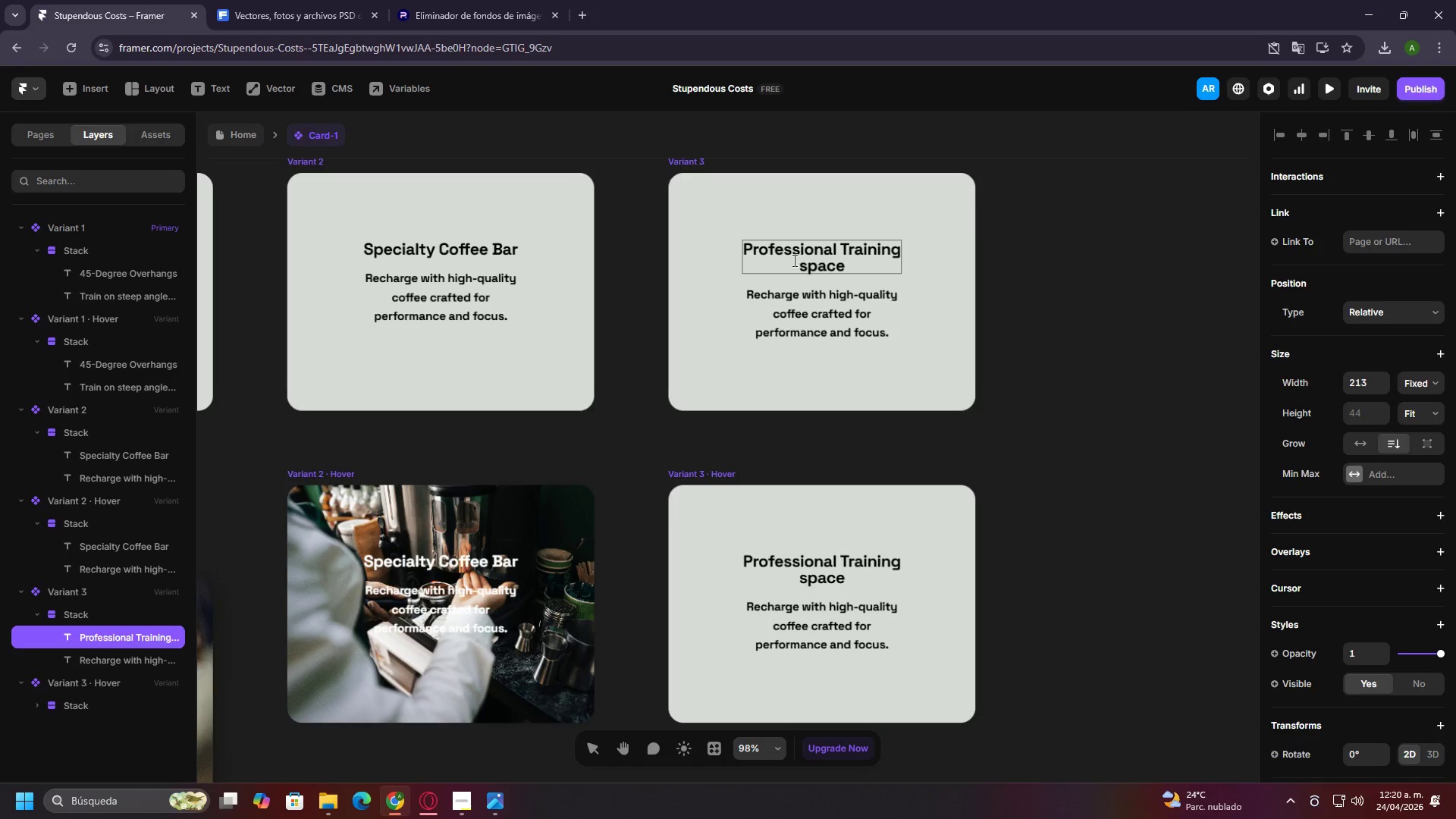 
left_click([803, 260])
 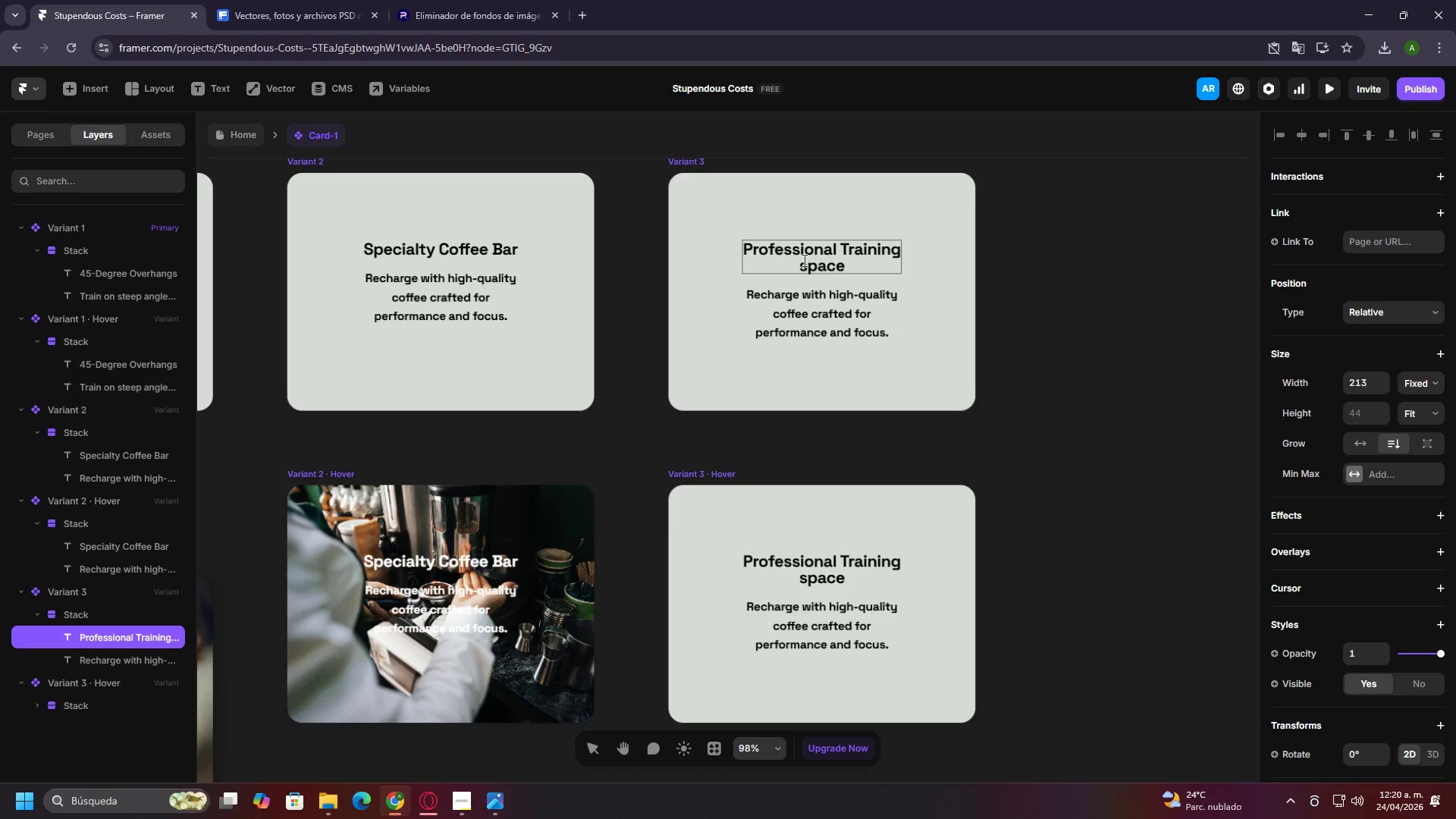 
key(Shift+ShiftRight)
 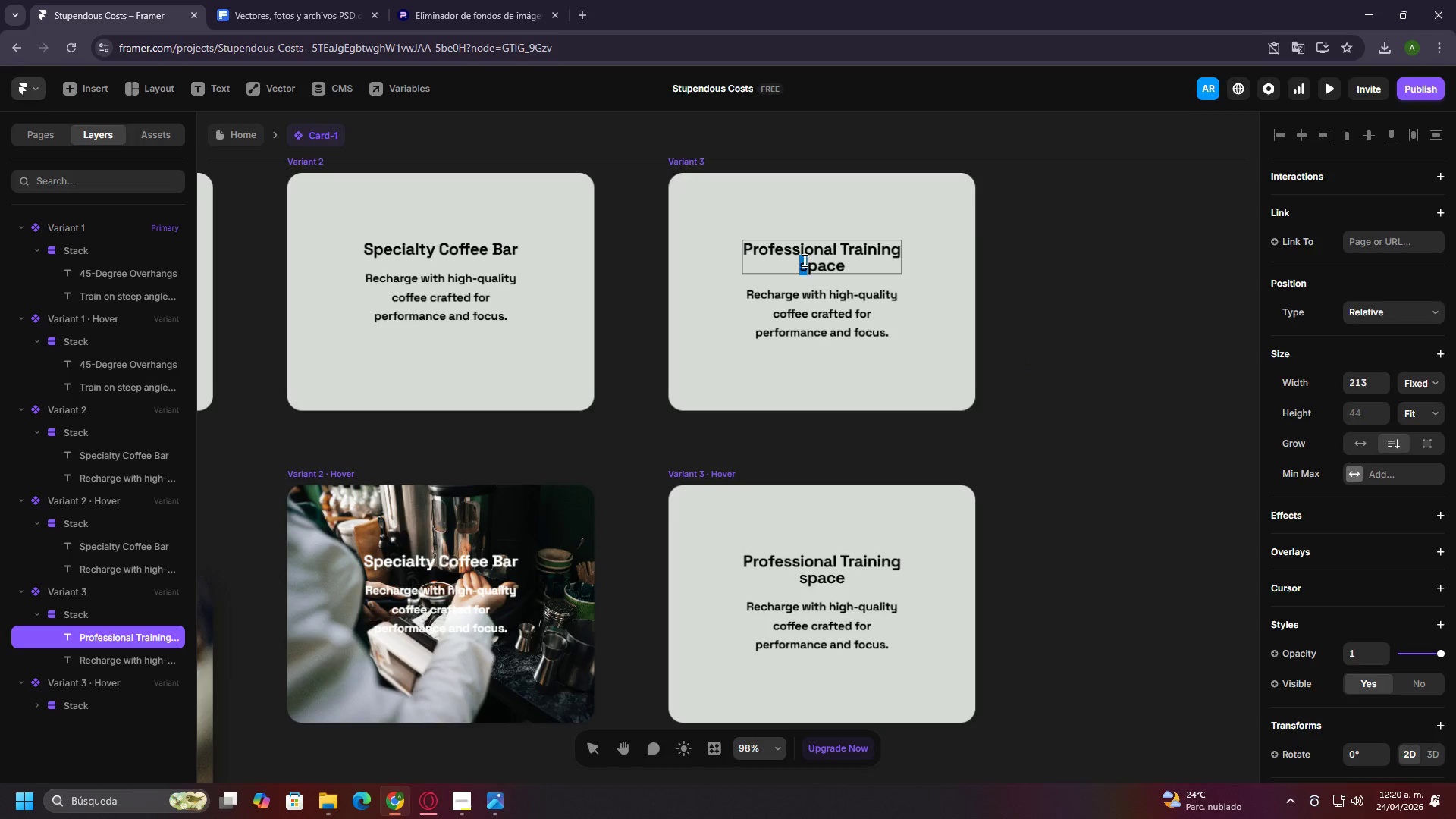 
key(Shift+ArrowRight)
 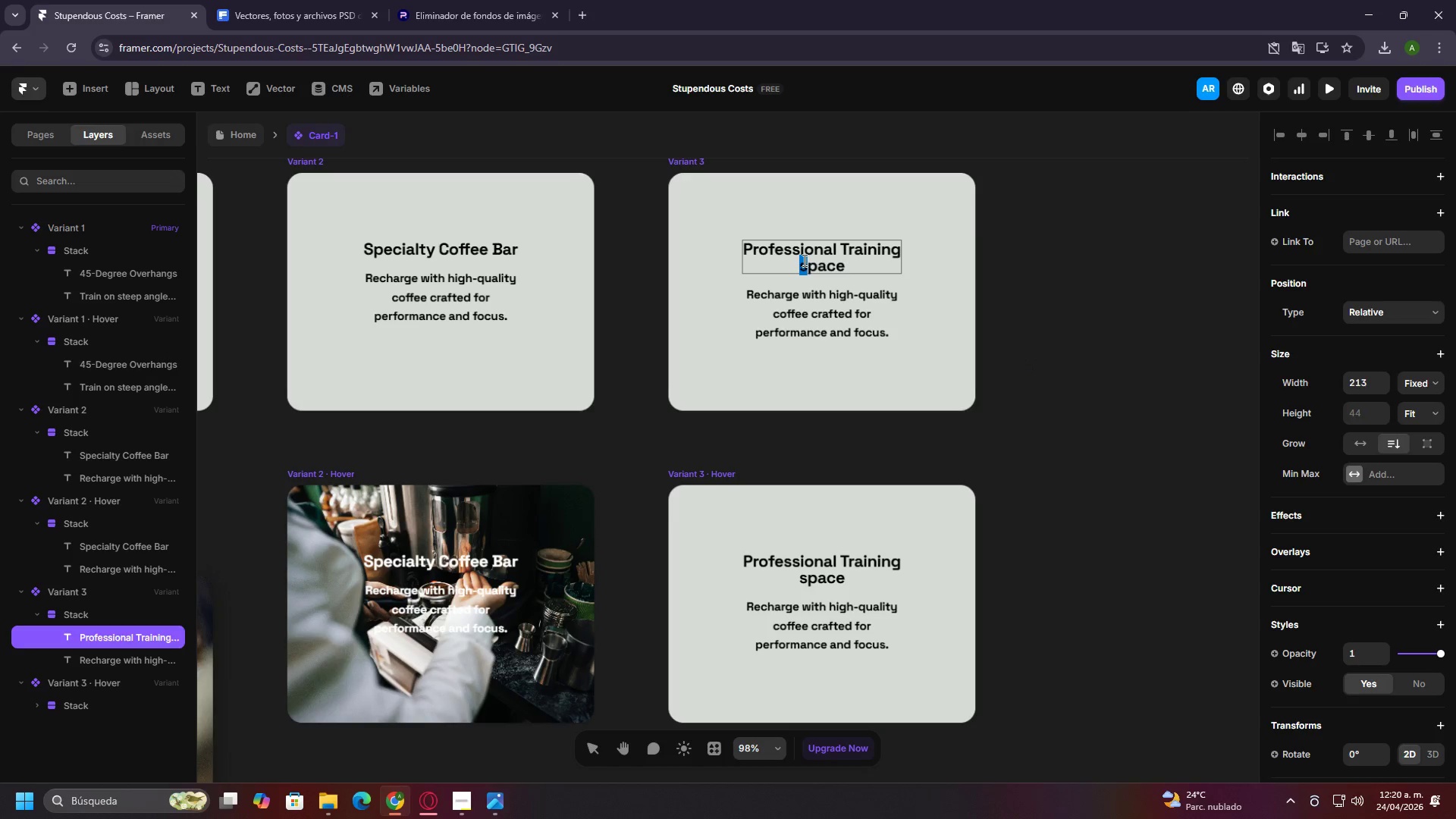 
key(Shift+ShiftLeft)
 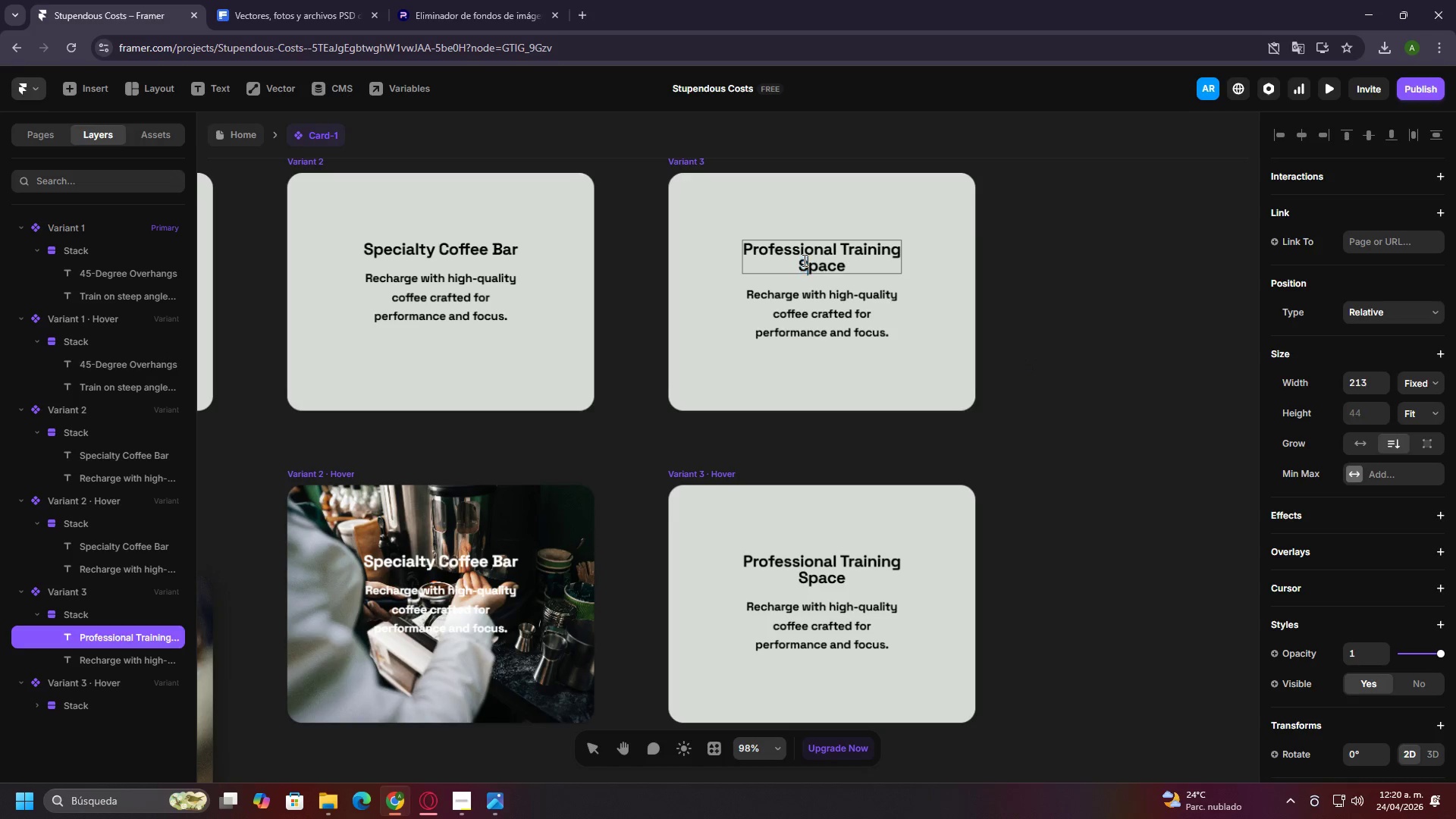 
key(Shift+S)
 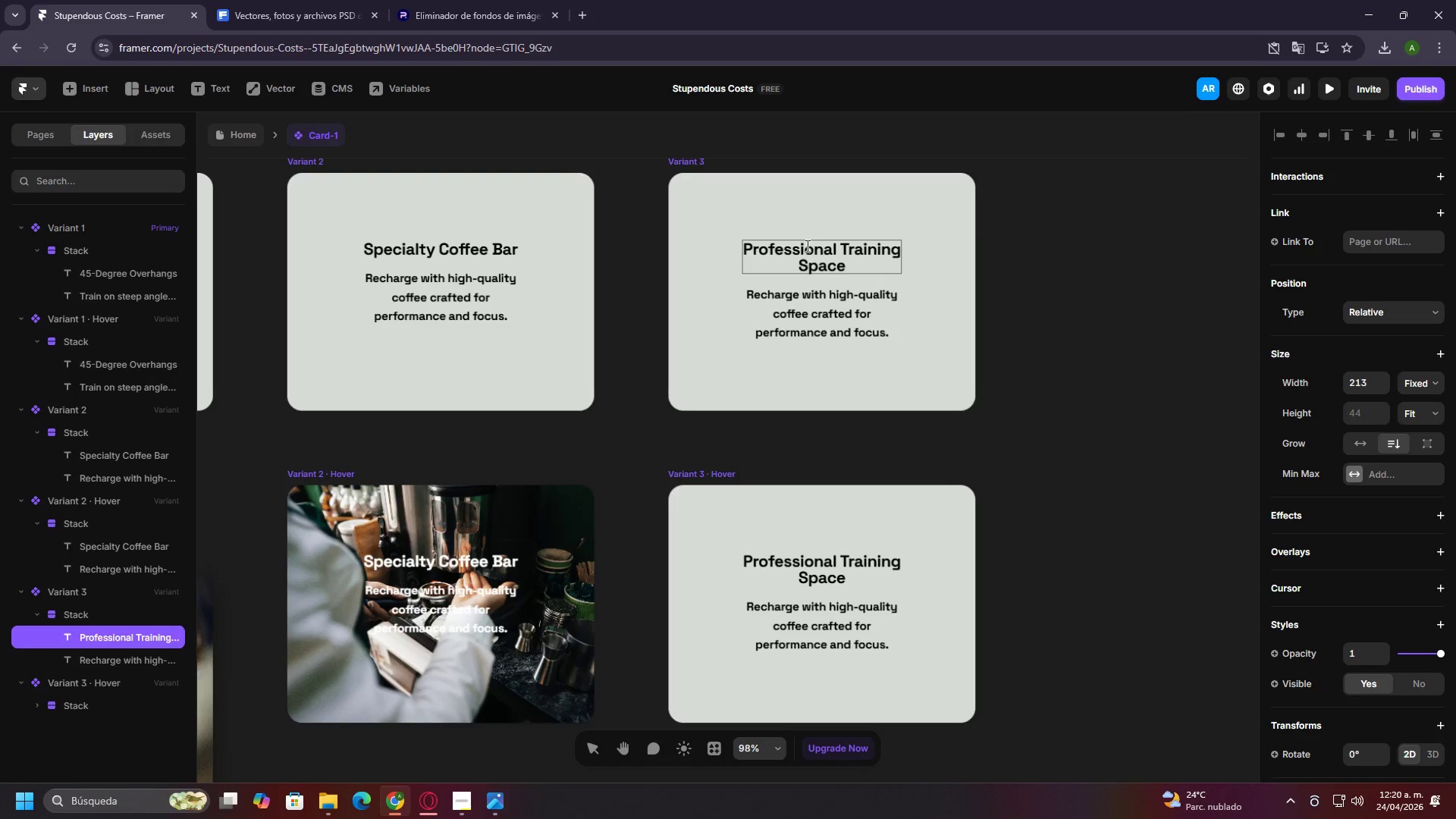 
hold_key(key=ControlLeft, duration=1.02)
scroll: coordinate [824, 256], scroll_direction: down, amount: 2.0
 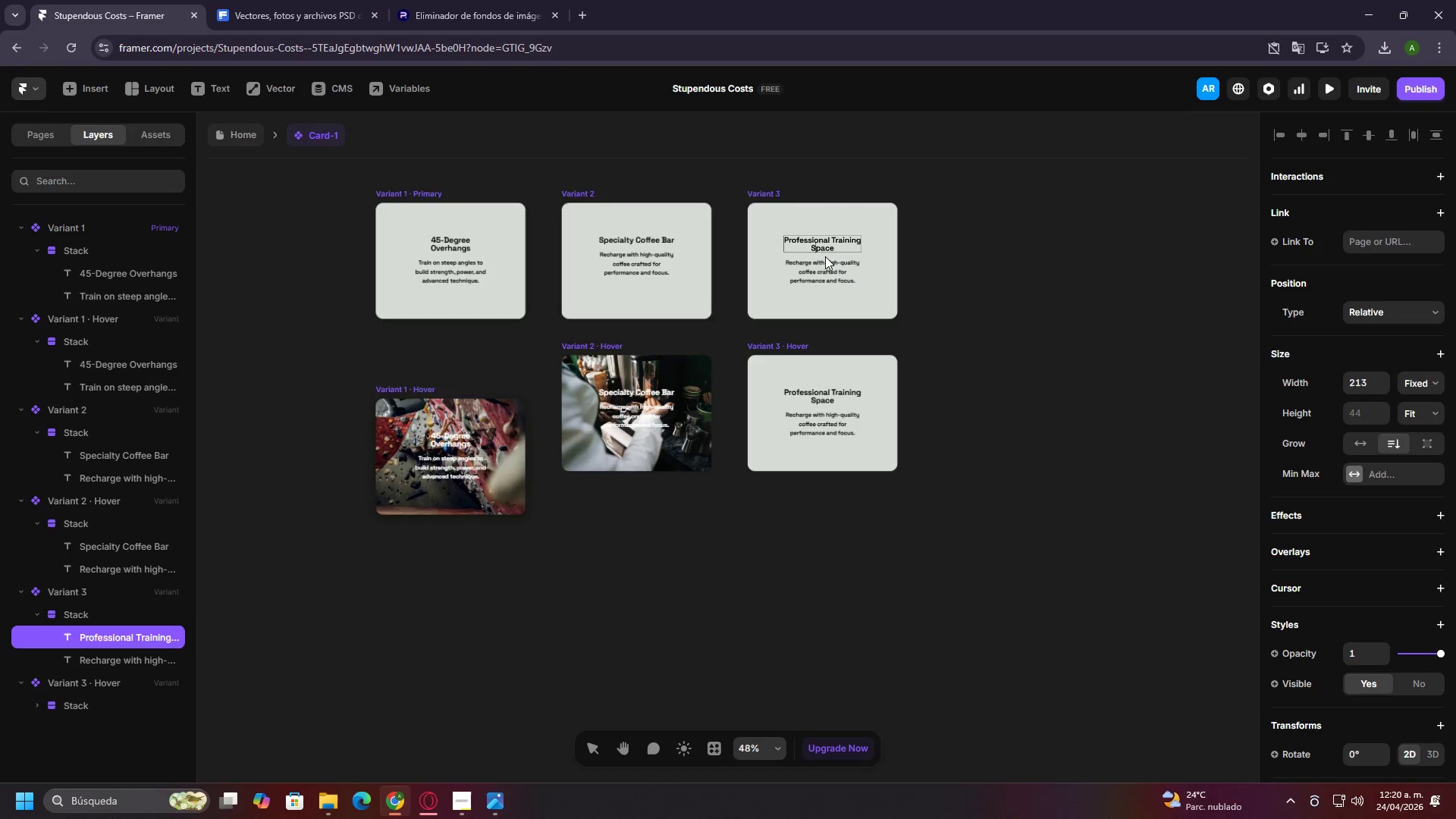 
left_click([841, 292])
 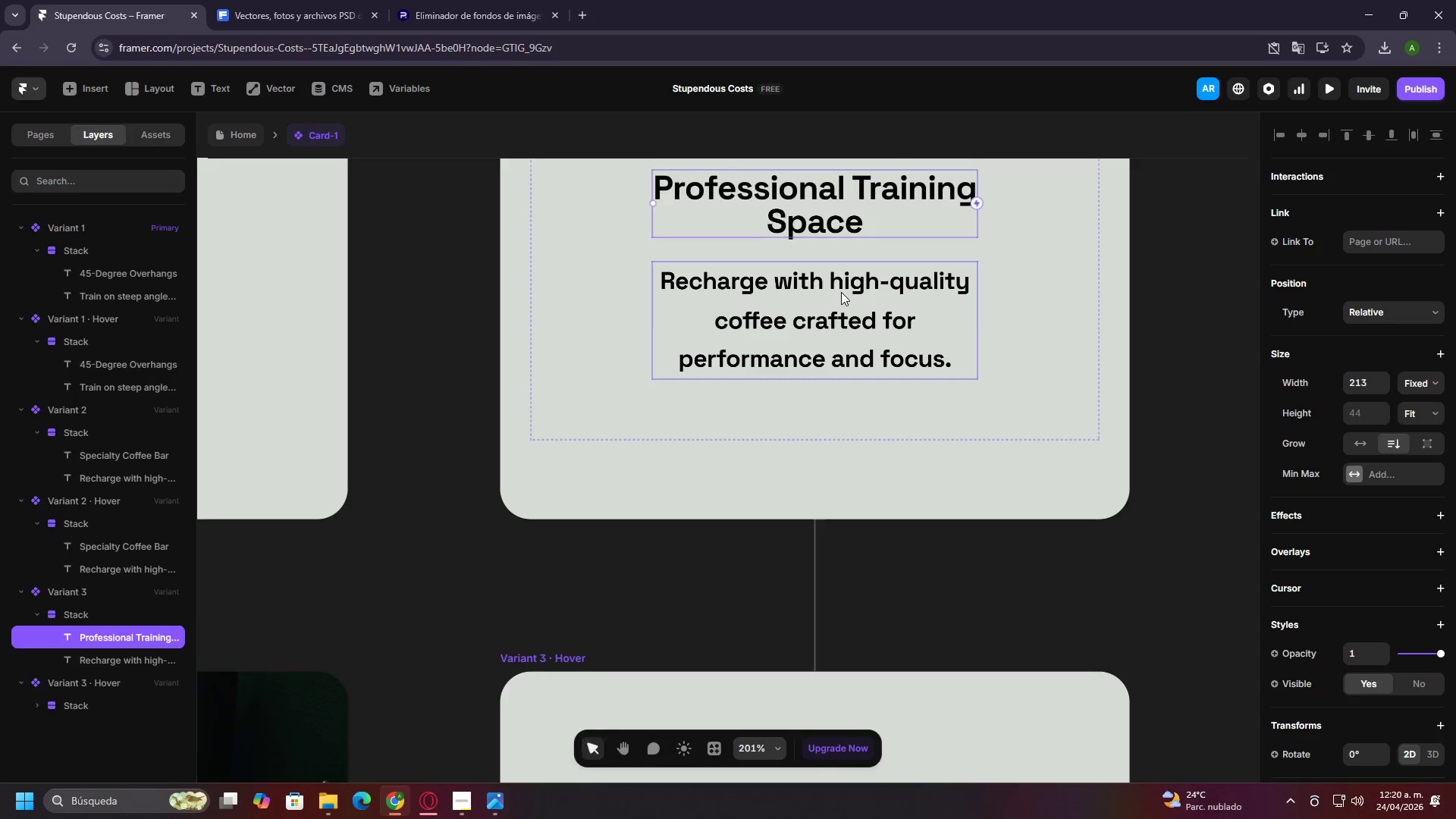 
scroll: coordinate [825, 256], scroll_direction: up, amount: 2.0
 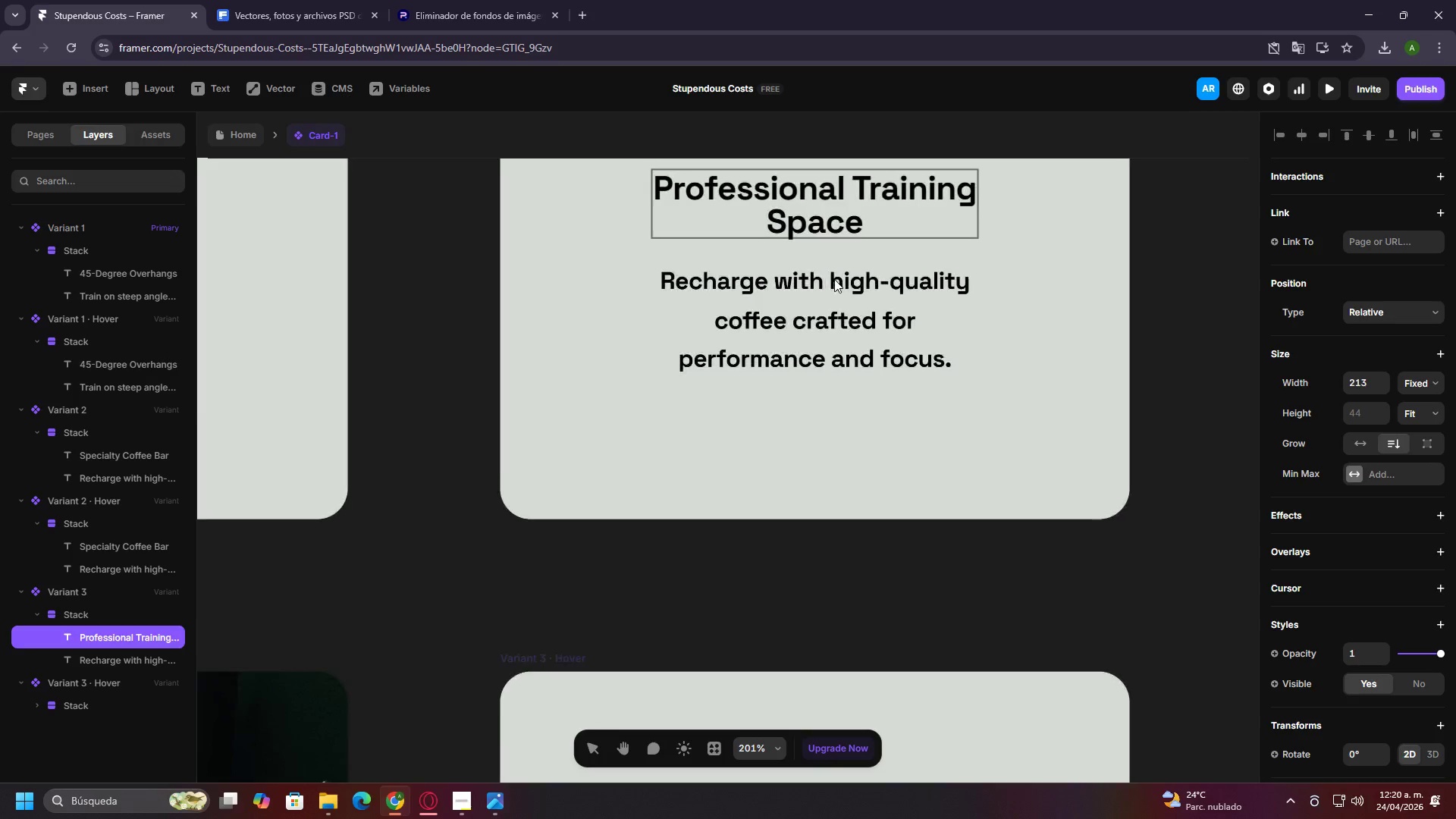 
double_click([841, 292])
 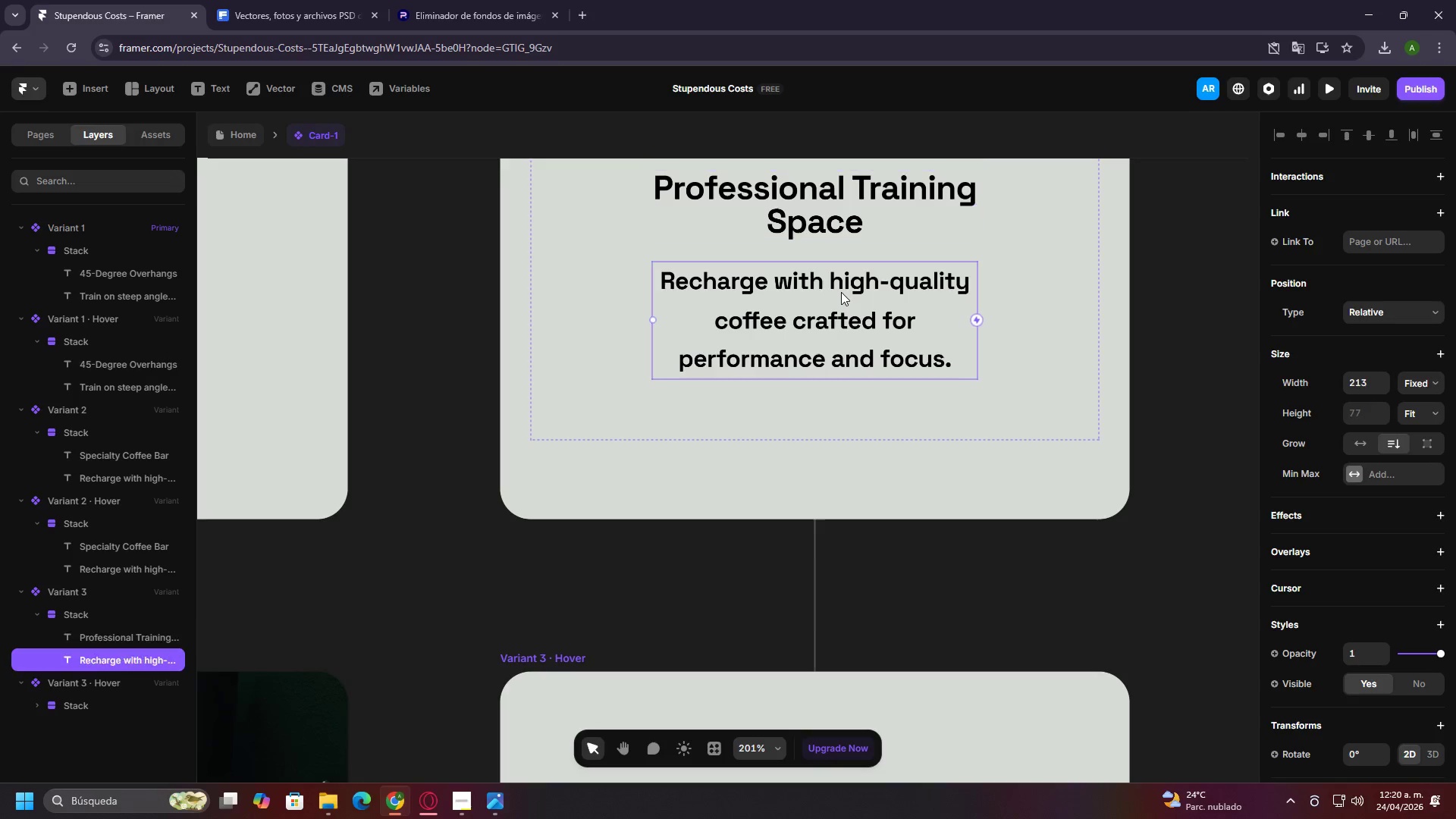 
triple_click([841, 292])
 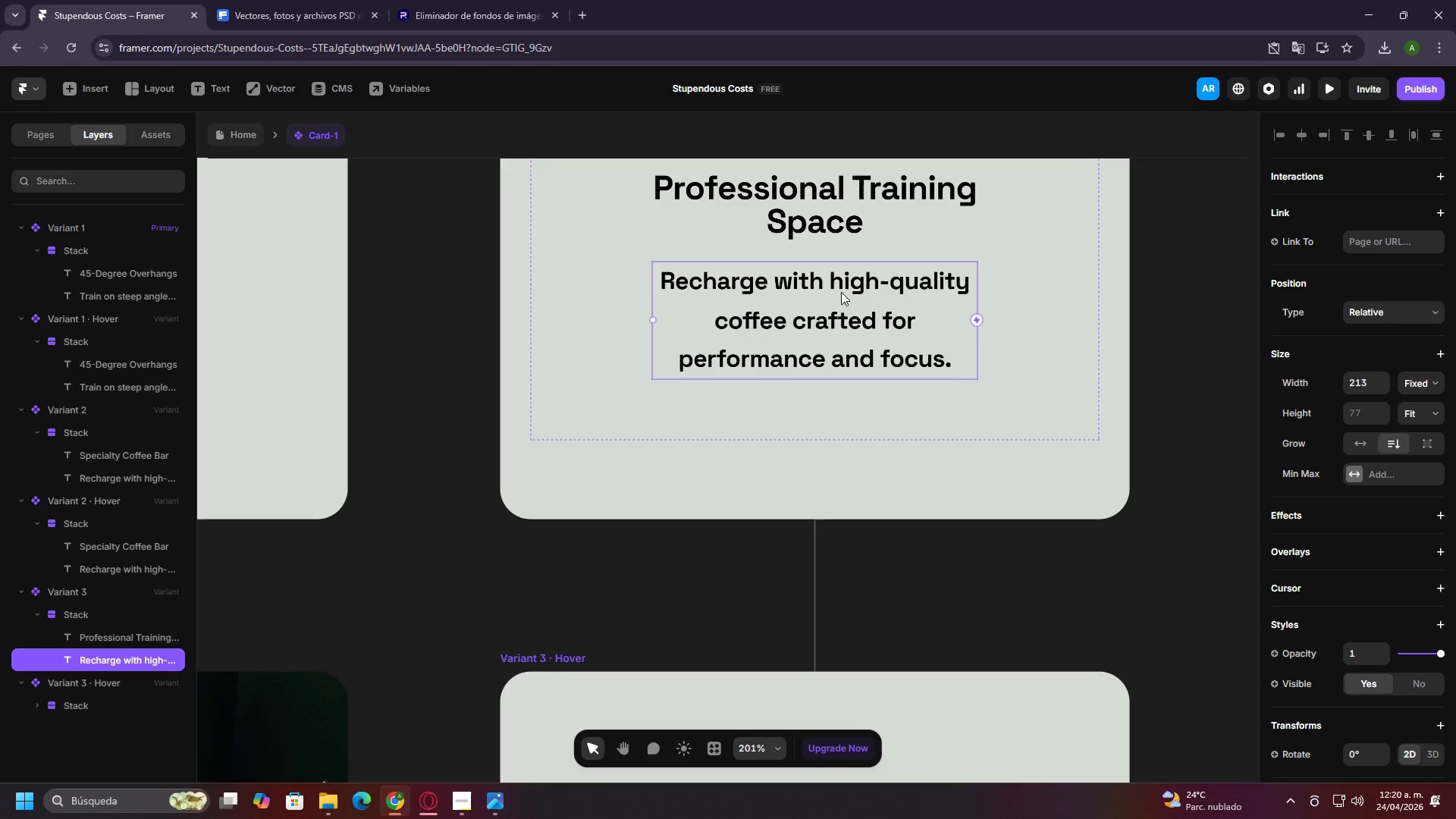 
triple_click([841, 292])
 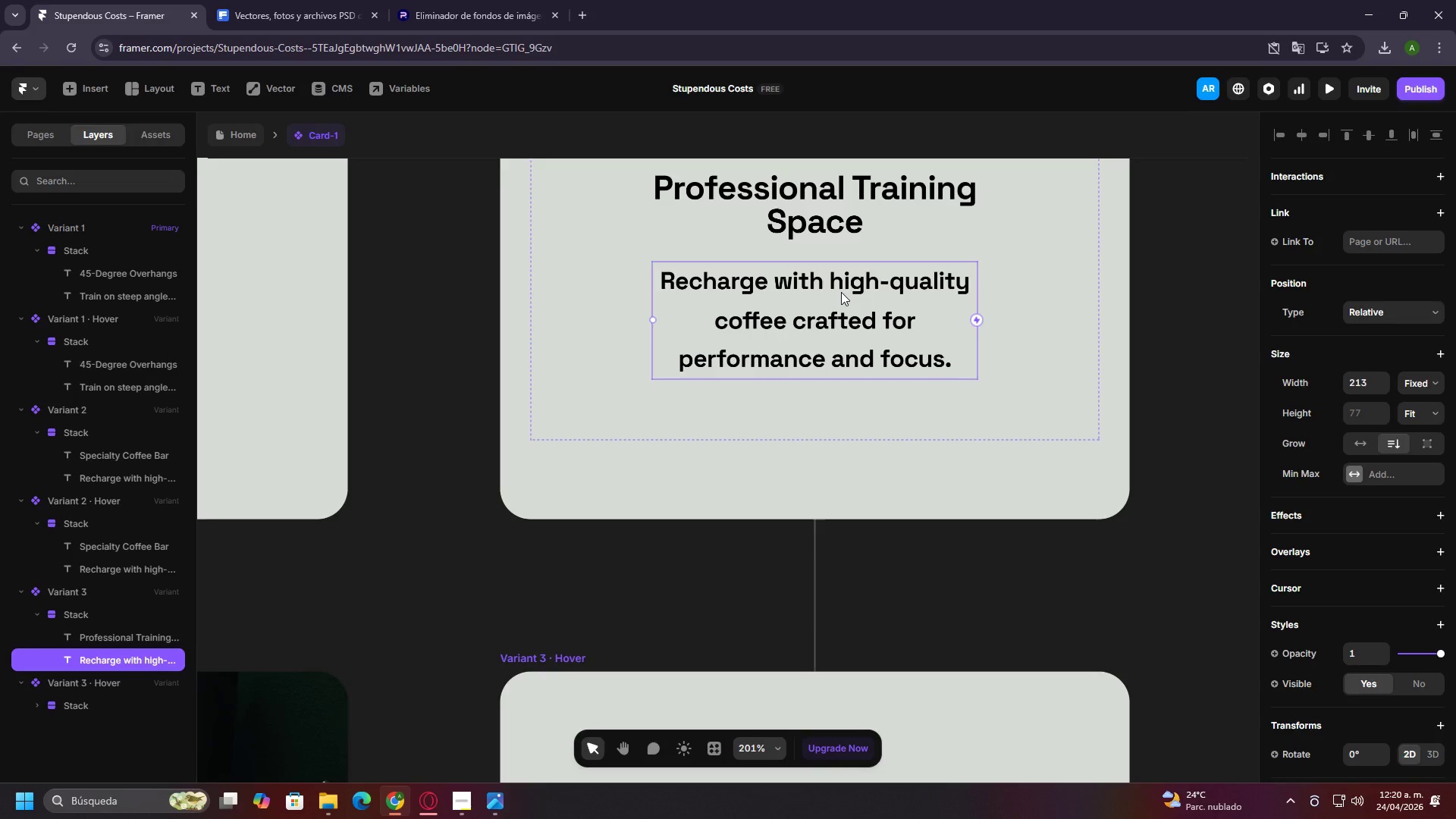 
triple_click([837, 292])
 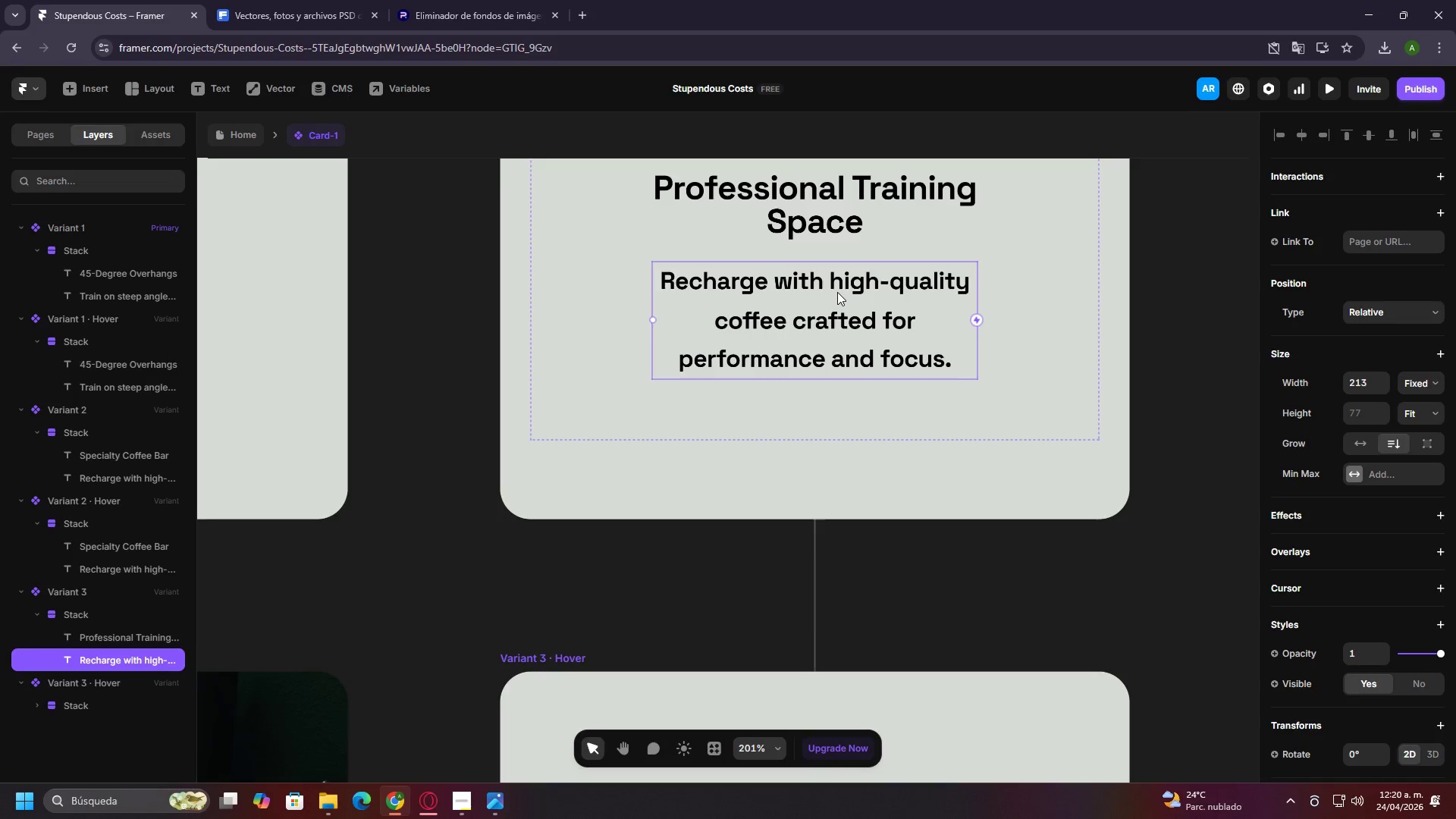 
triple_click([837, 292])
 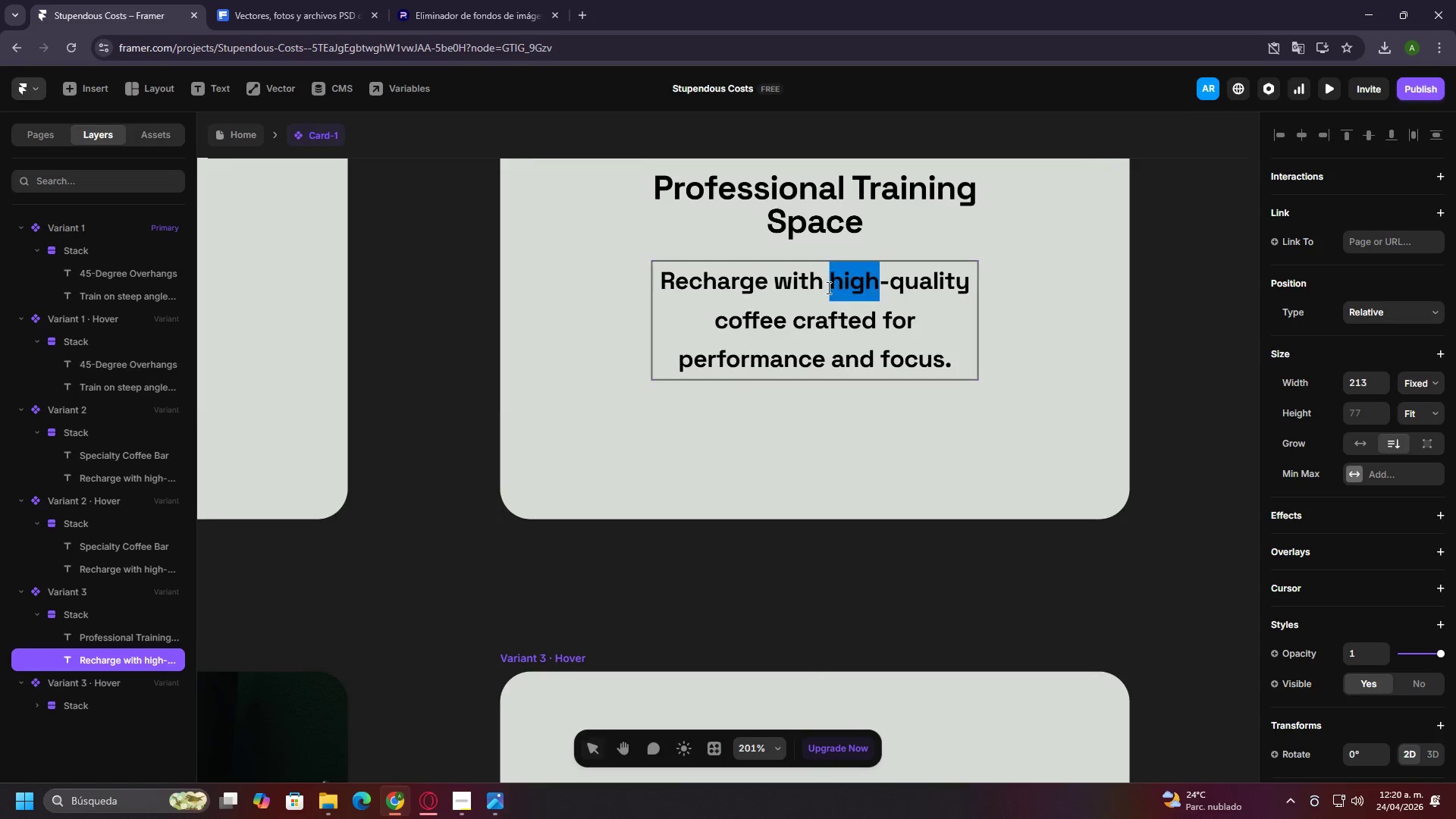 
triple_click([824, 286])
 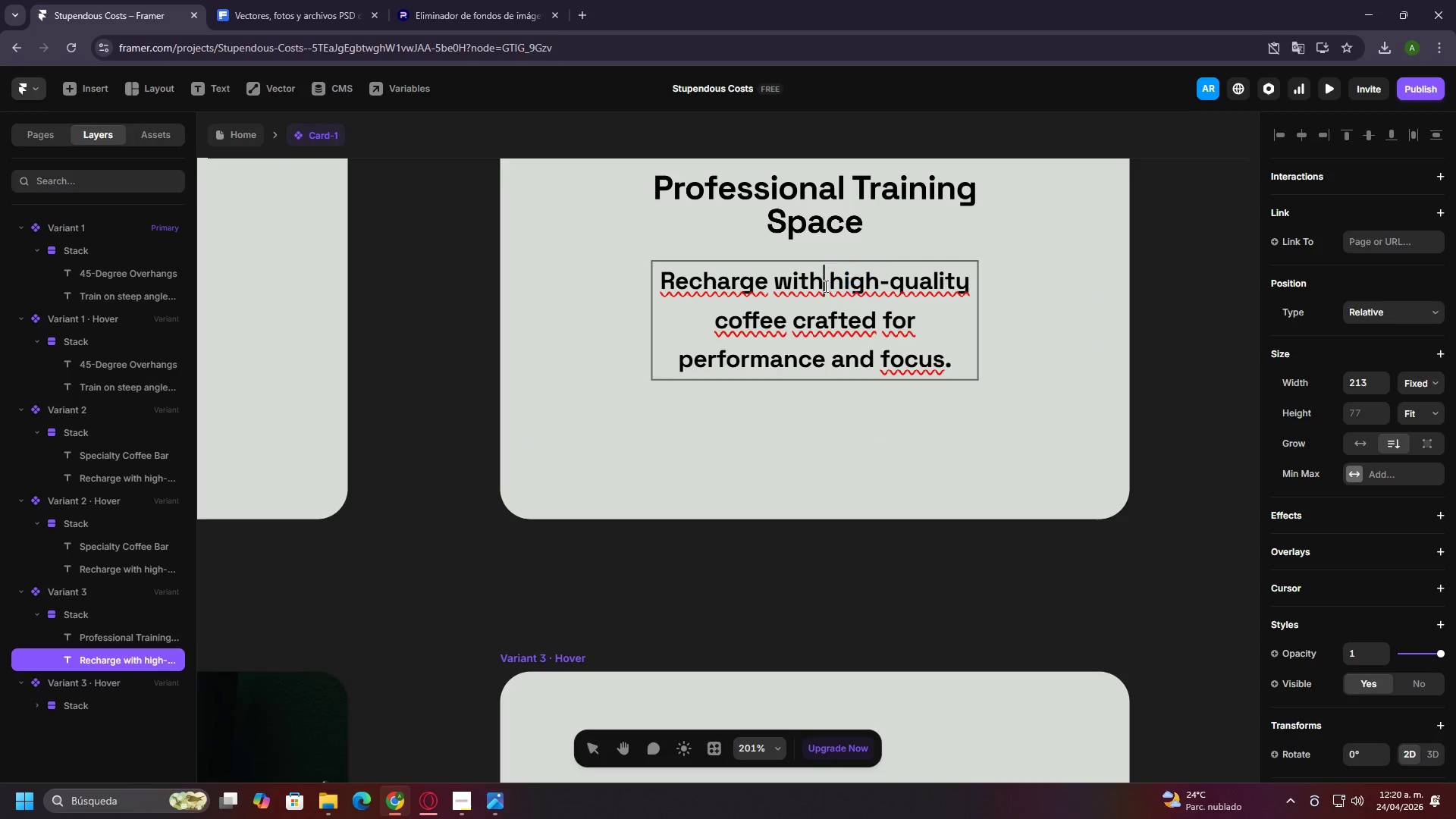 
triple_click([824, 286])
 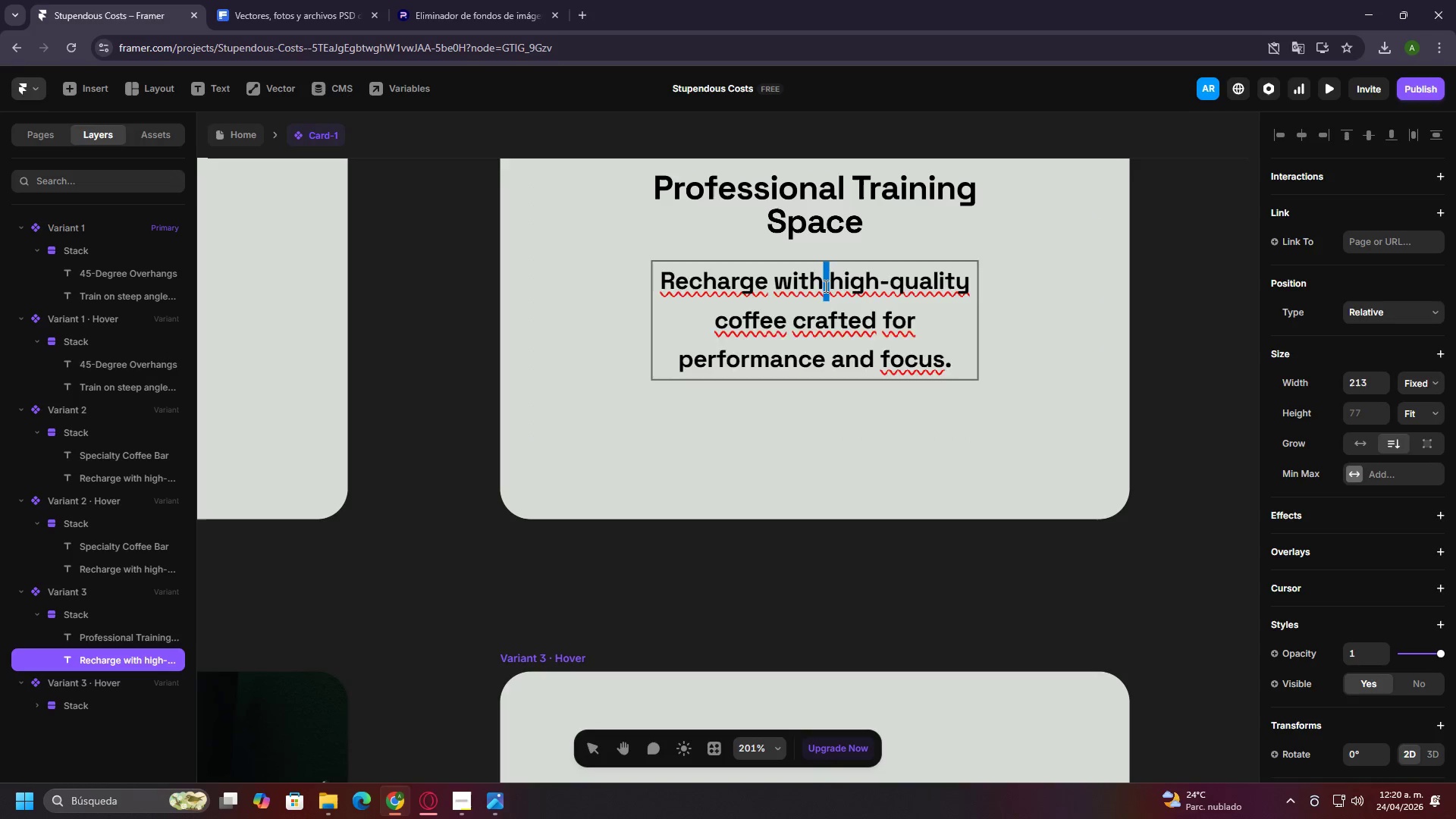 
triple_click([824, 286])
 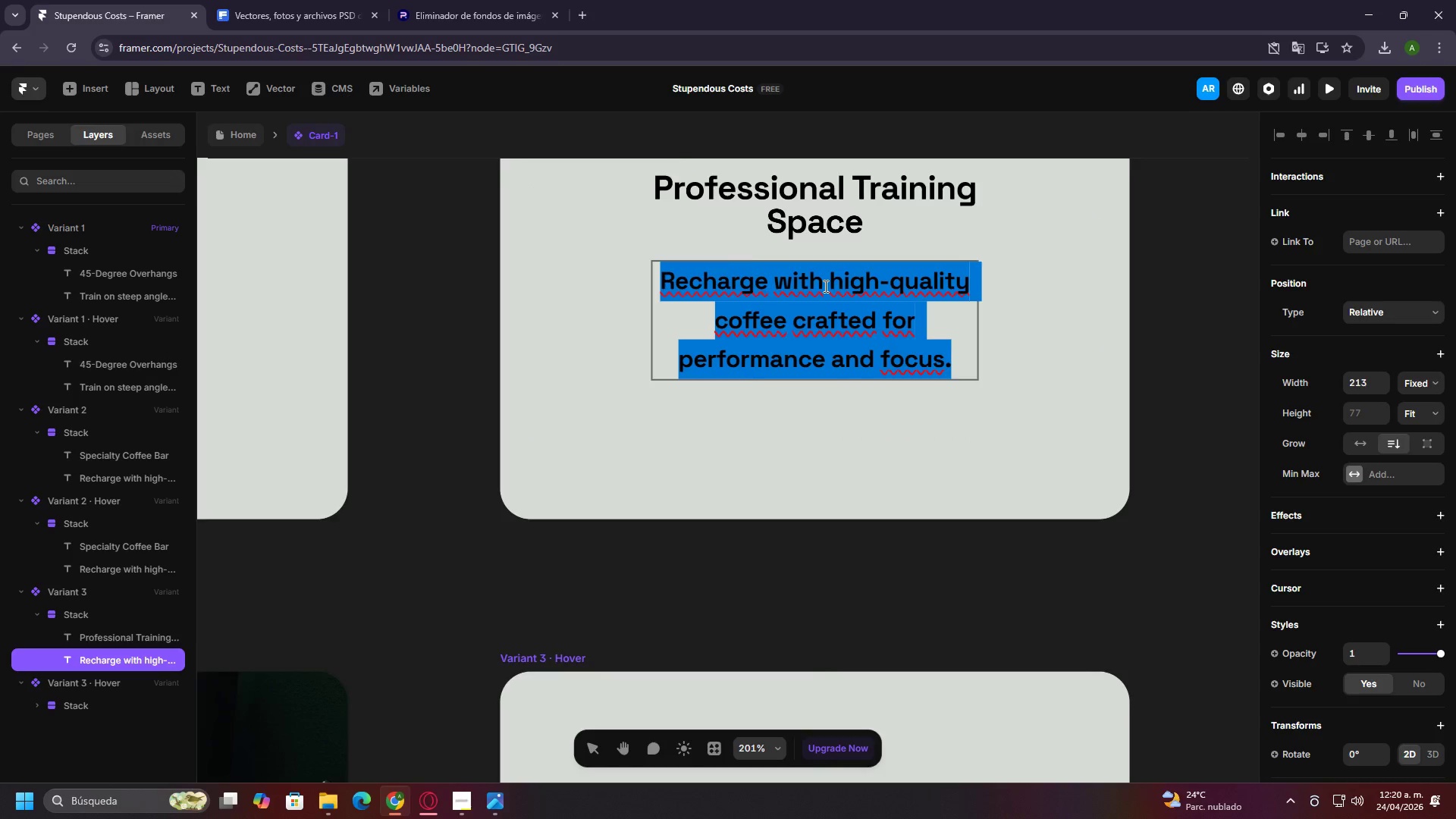 
hold_key(key=ControlLeft, duration=0.97)
scroll: coordinate [825, 287], scroll_direction: down, amount: 1.0
 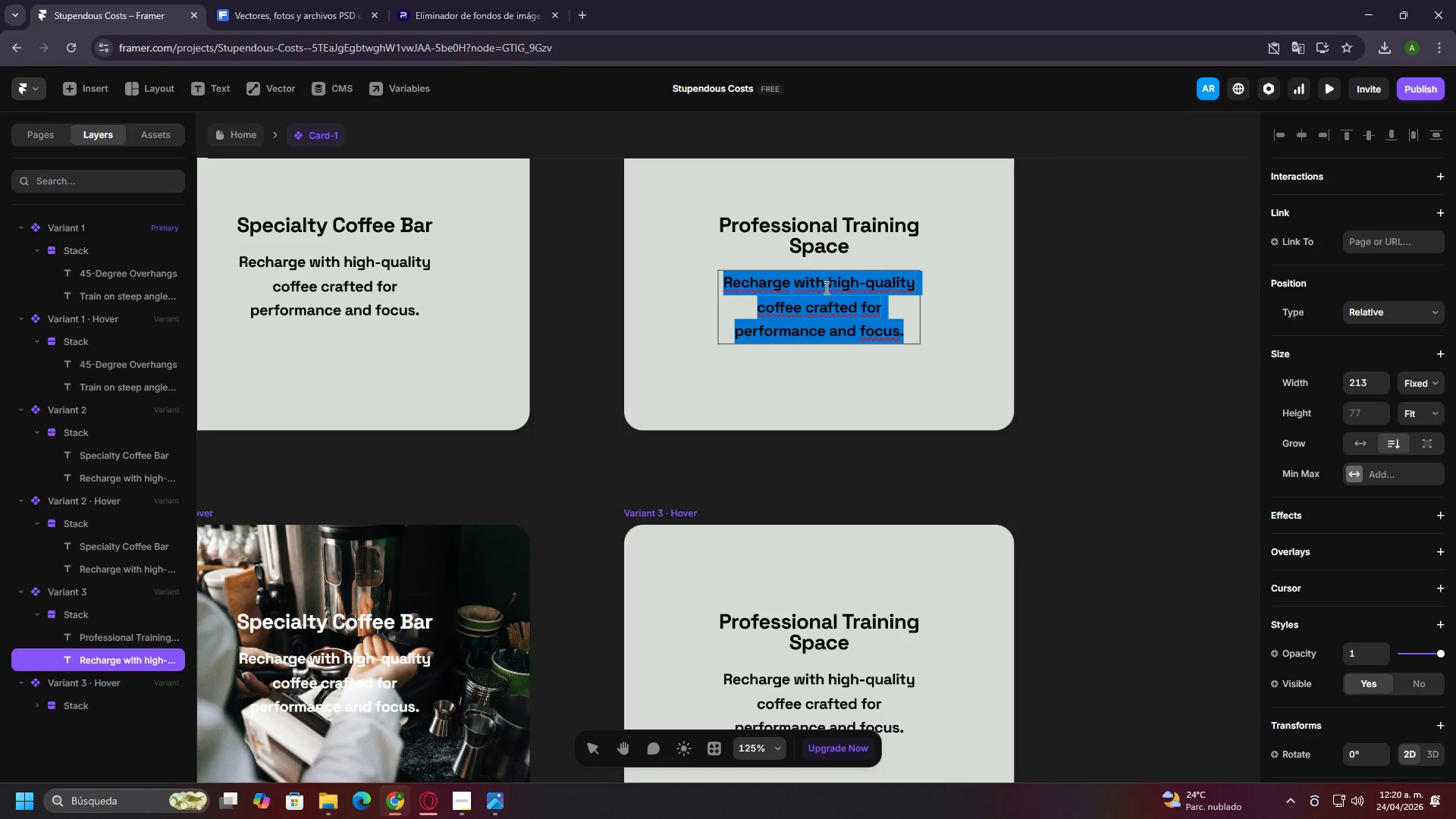 
type(Dedicated areas )
 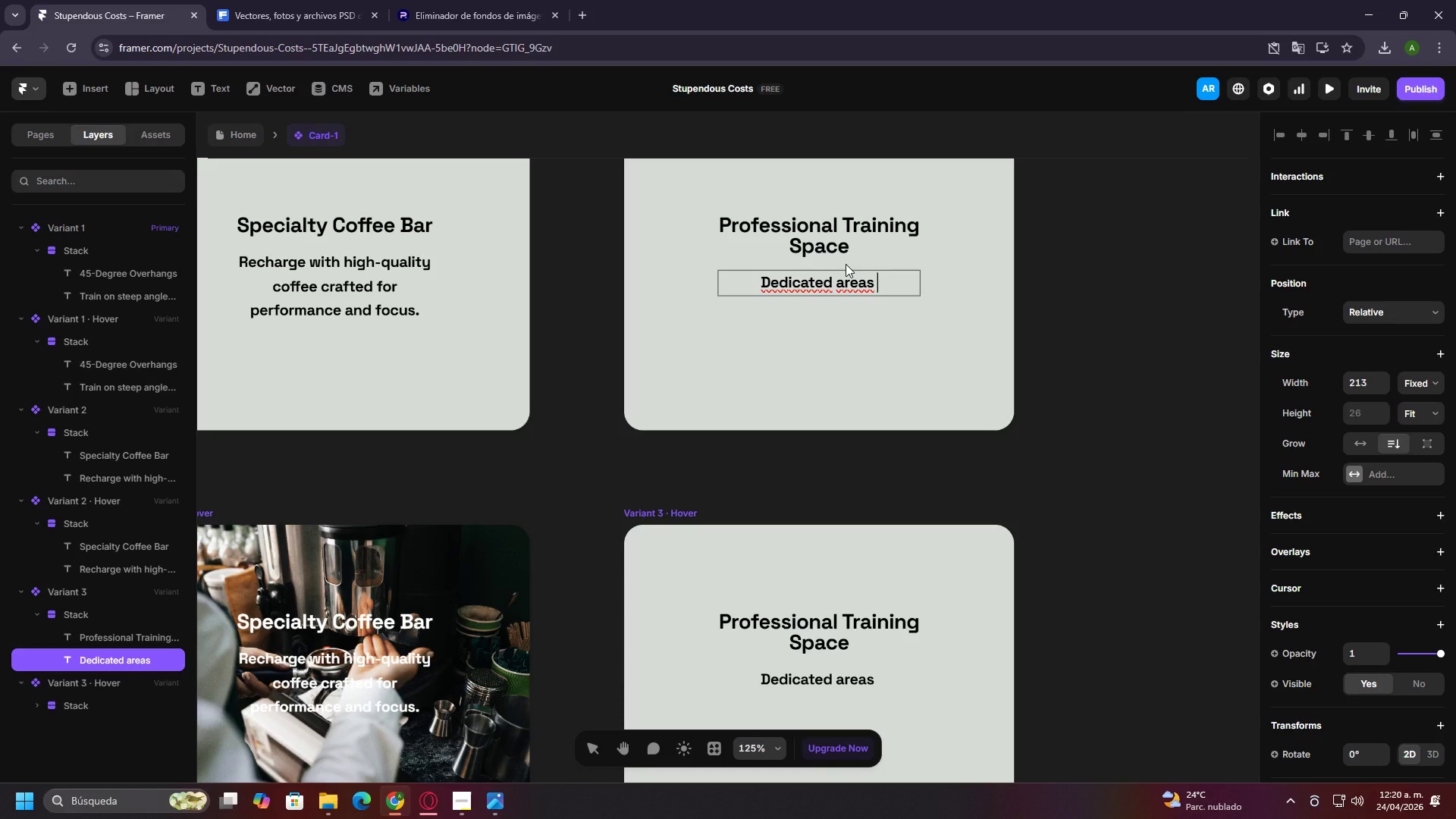 
type(designed for seriu)
key(Backspace)
type(])
key(Backspace)
type(ous climbers and astructured )
 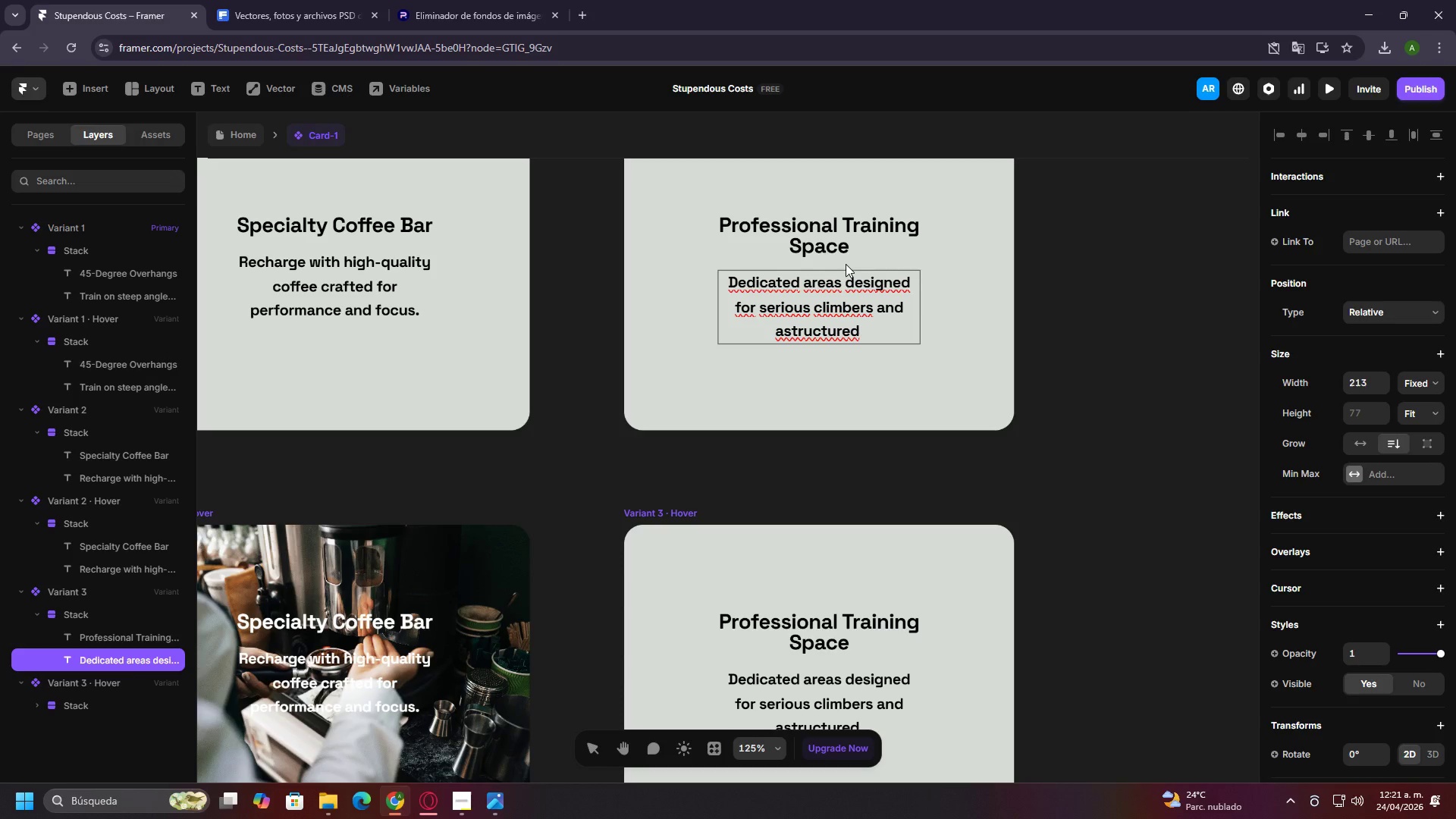 
key(ArrowLeft)
 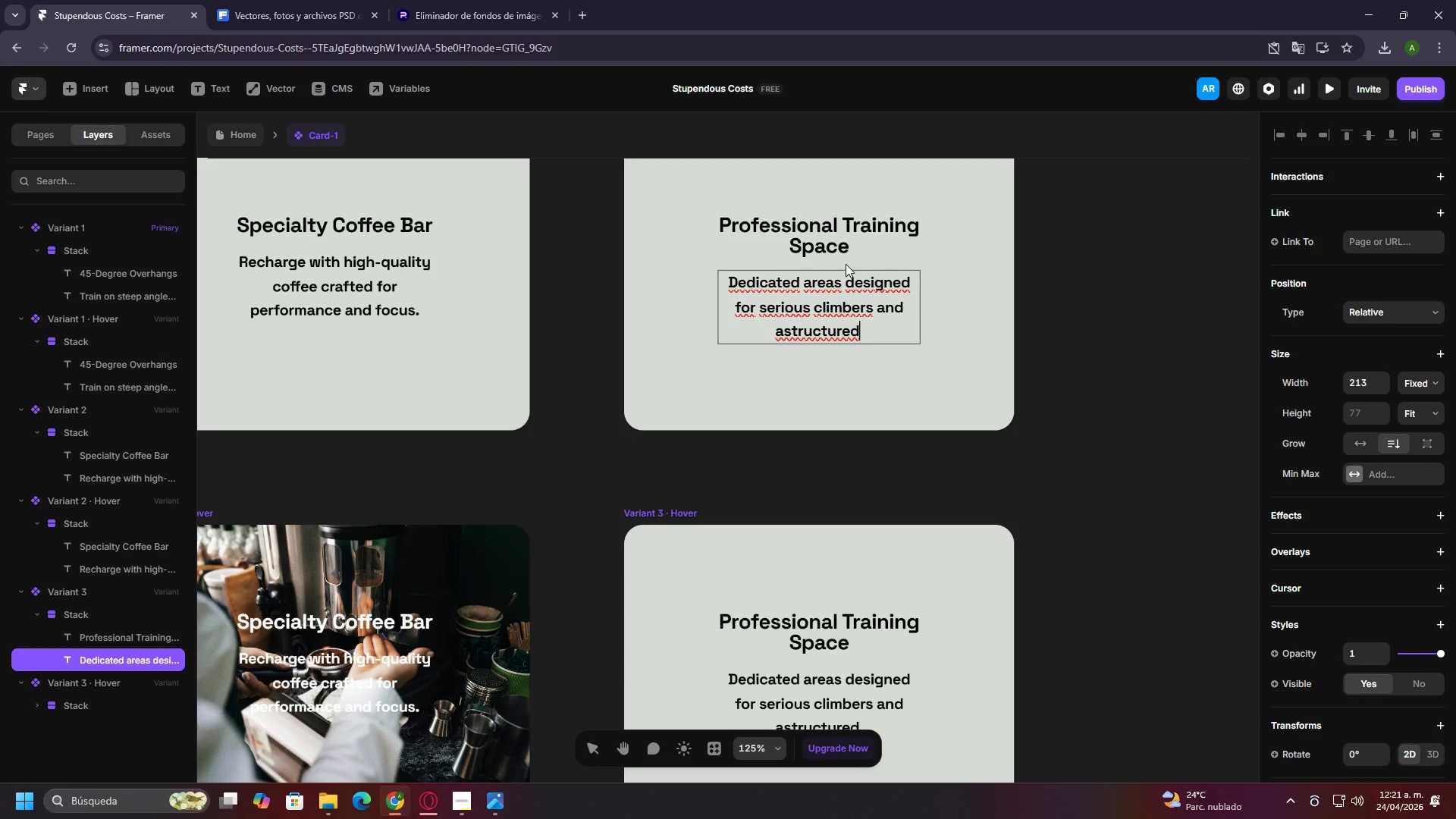 
key(ArrowLeft)
 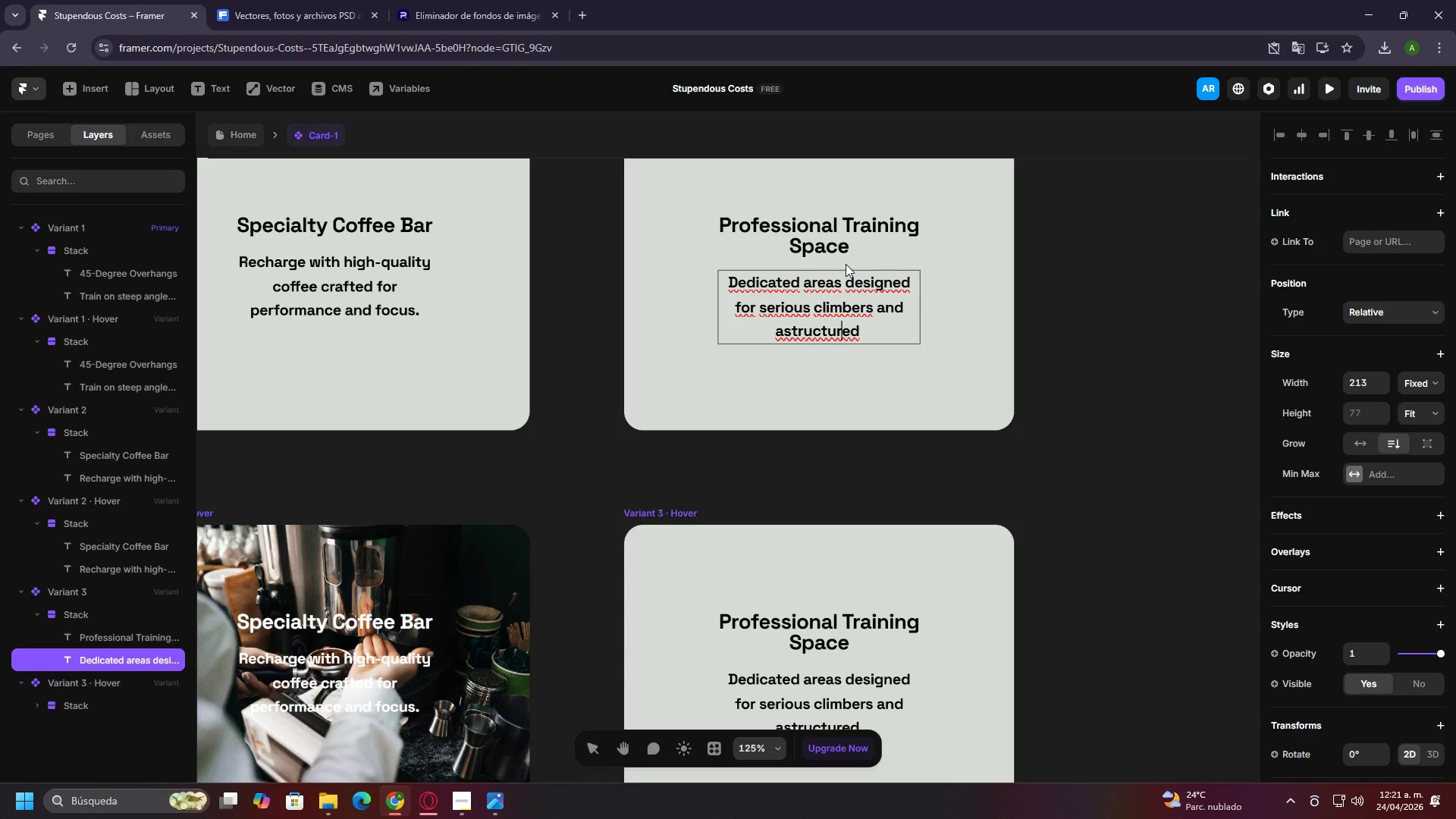 
key(ArrowLeft)
 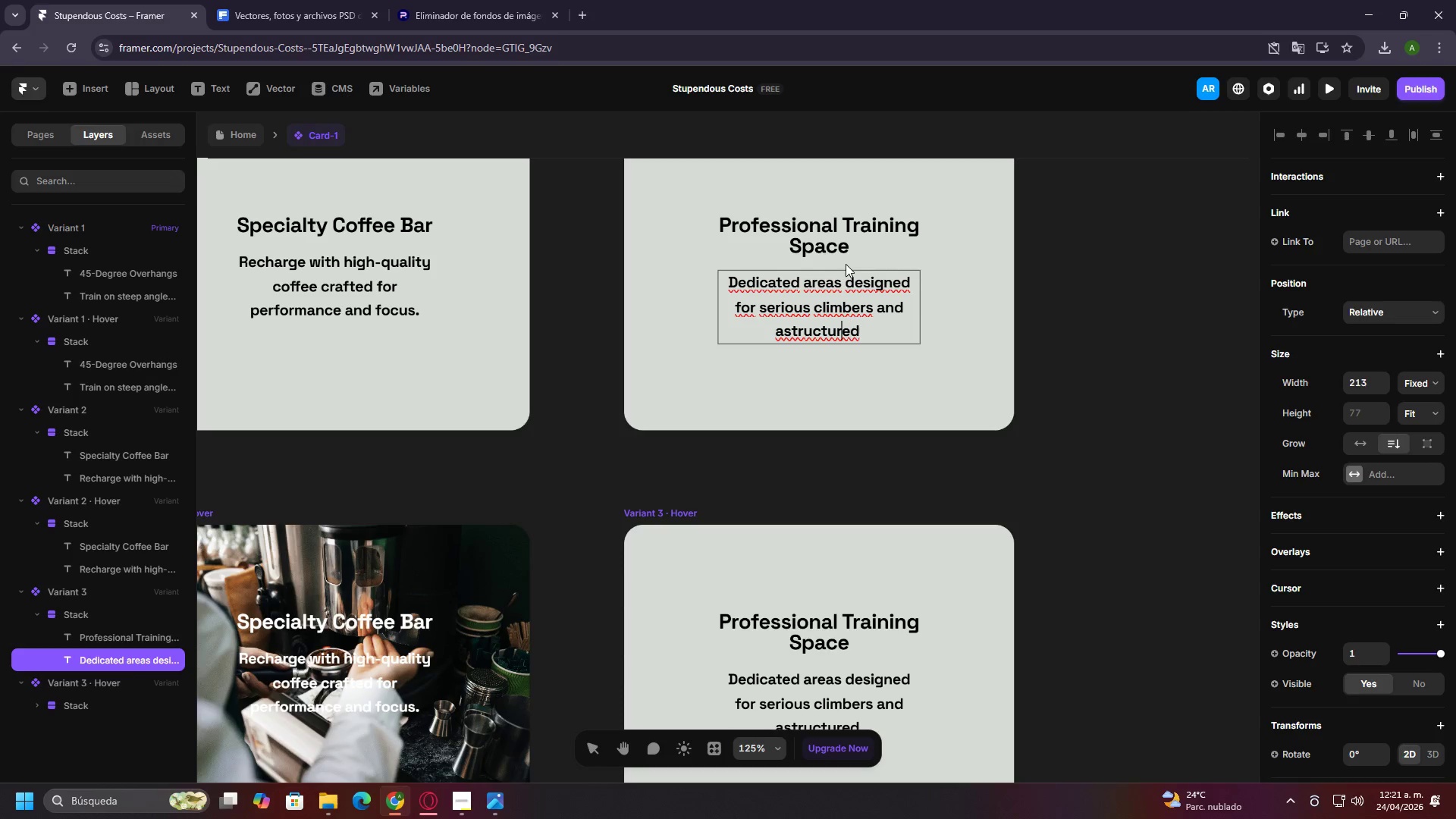 
key(ArrowLeft)
 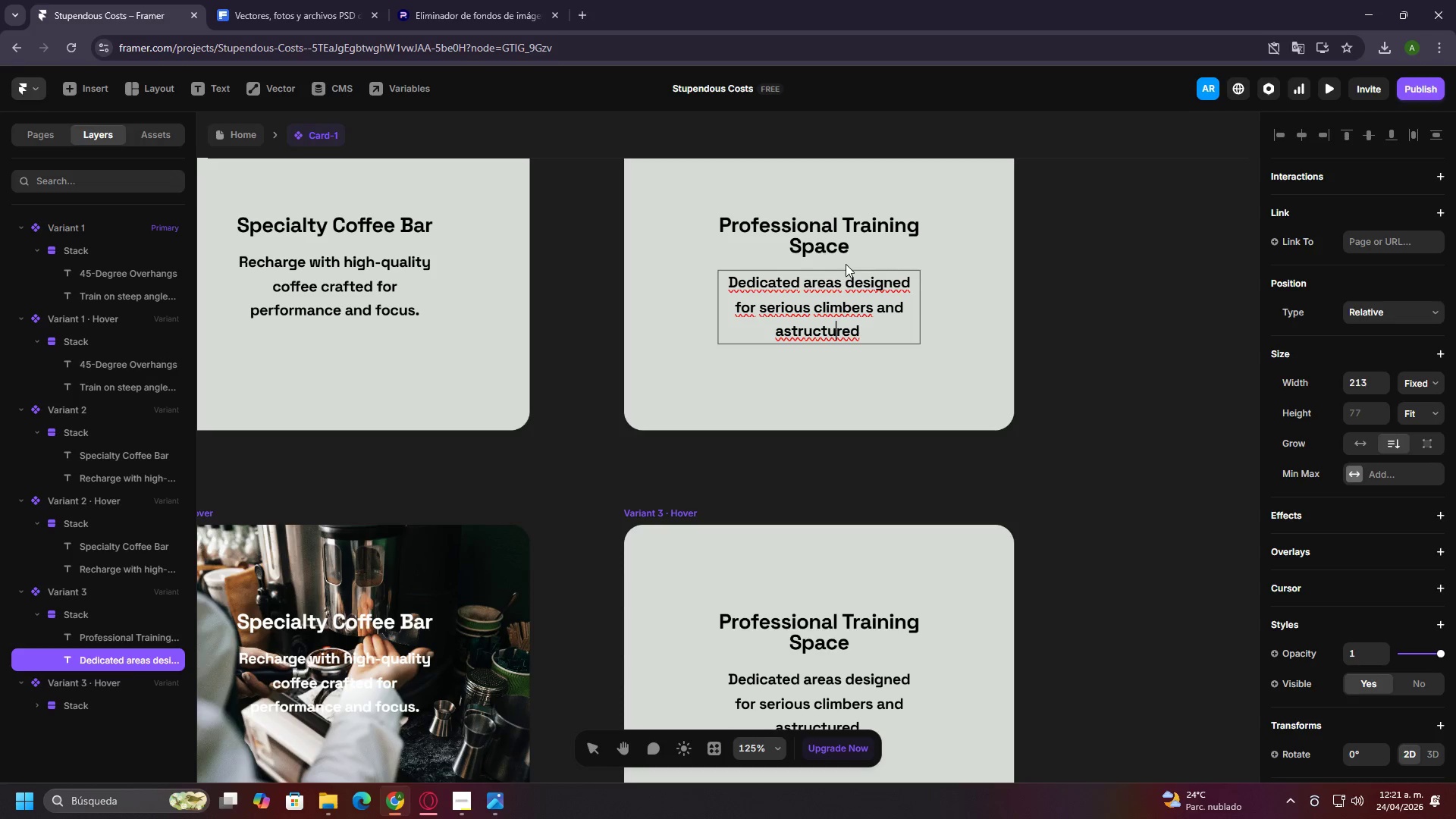 
key(ArrowLeft)
 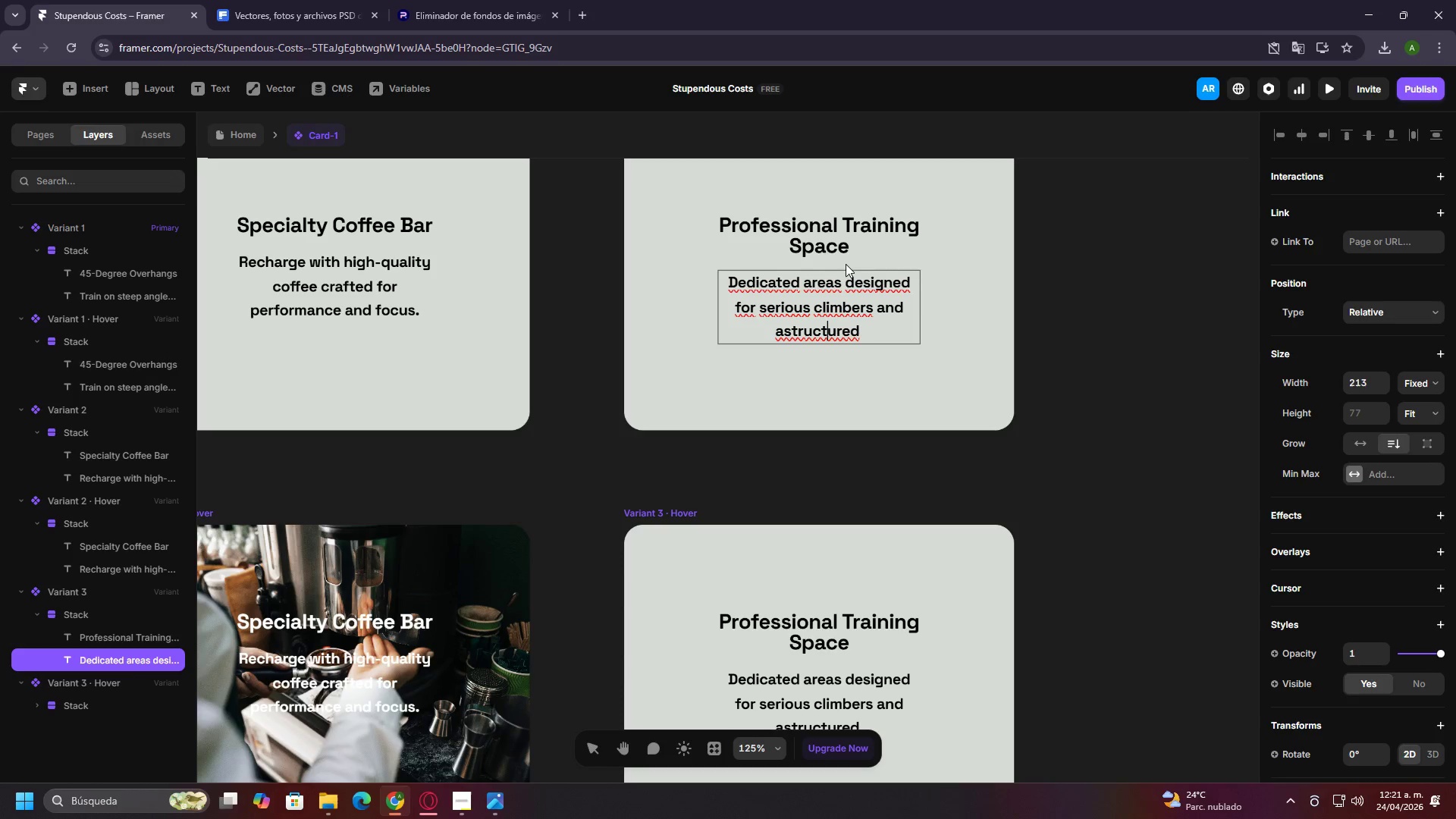 
key(ArrowLeft)
 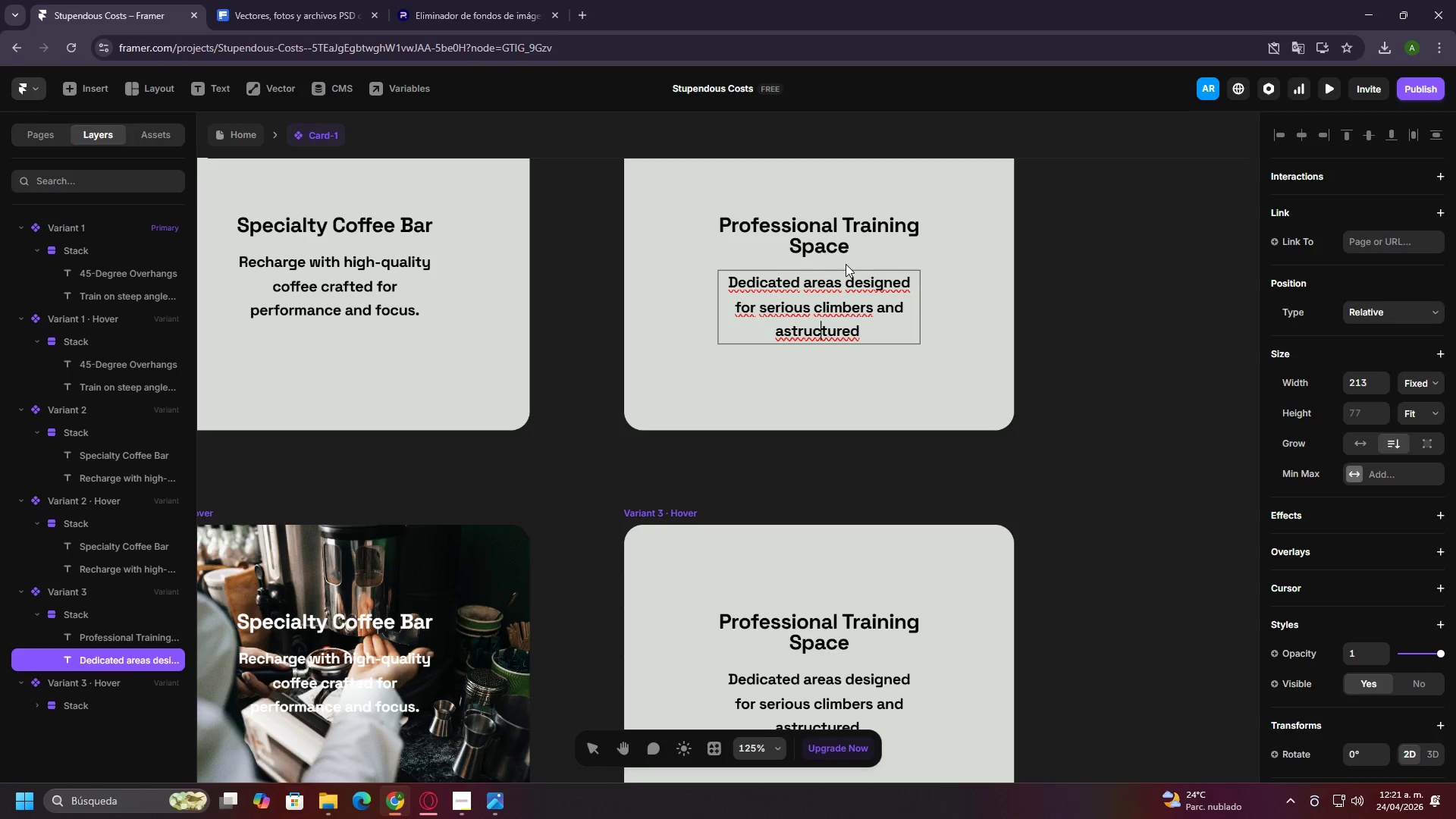 
key(ArrowLeft)
 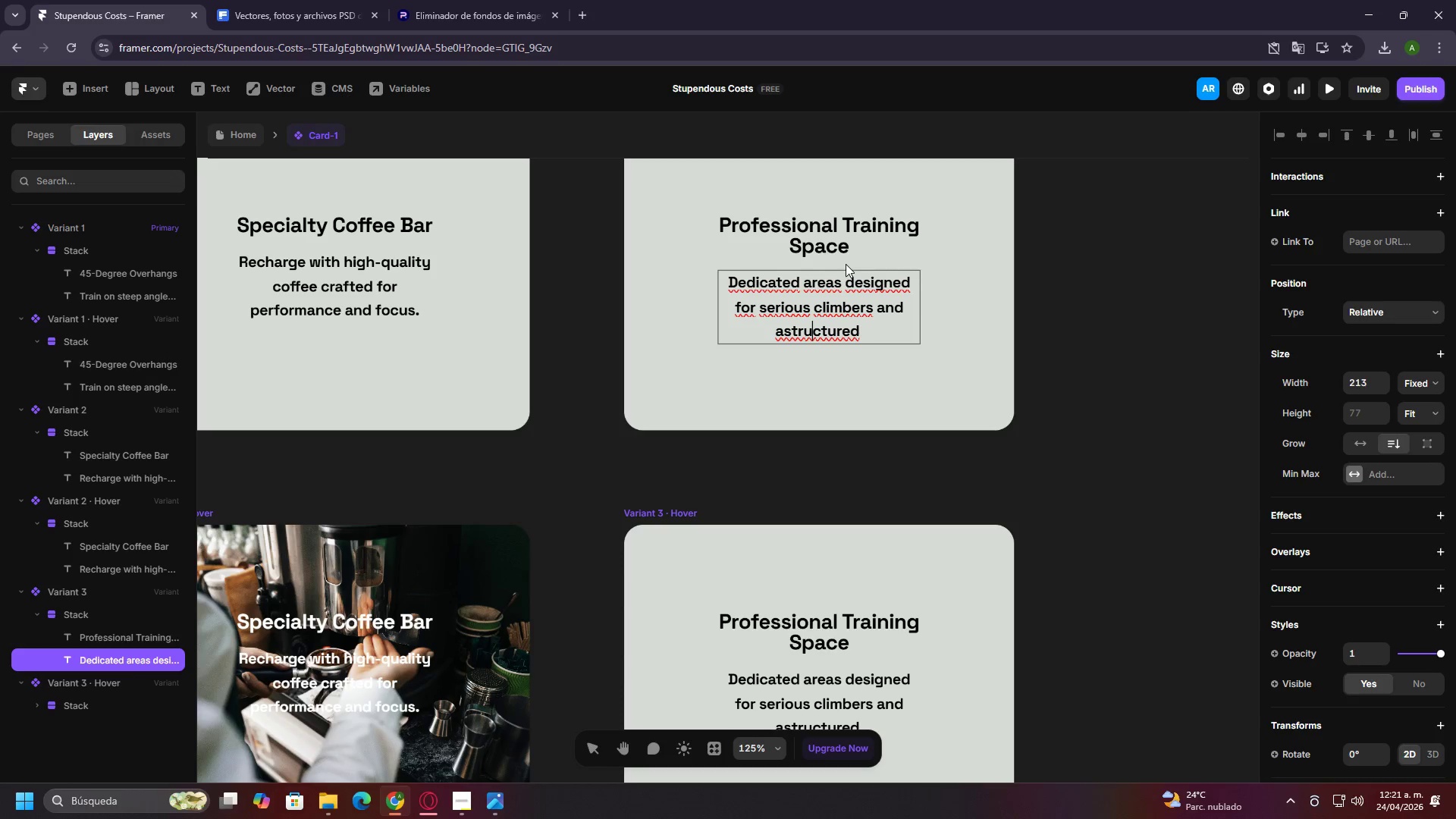 
key(ArrowLeft)
 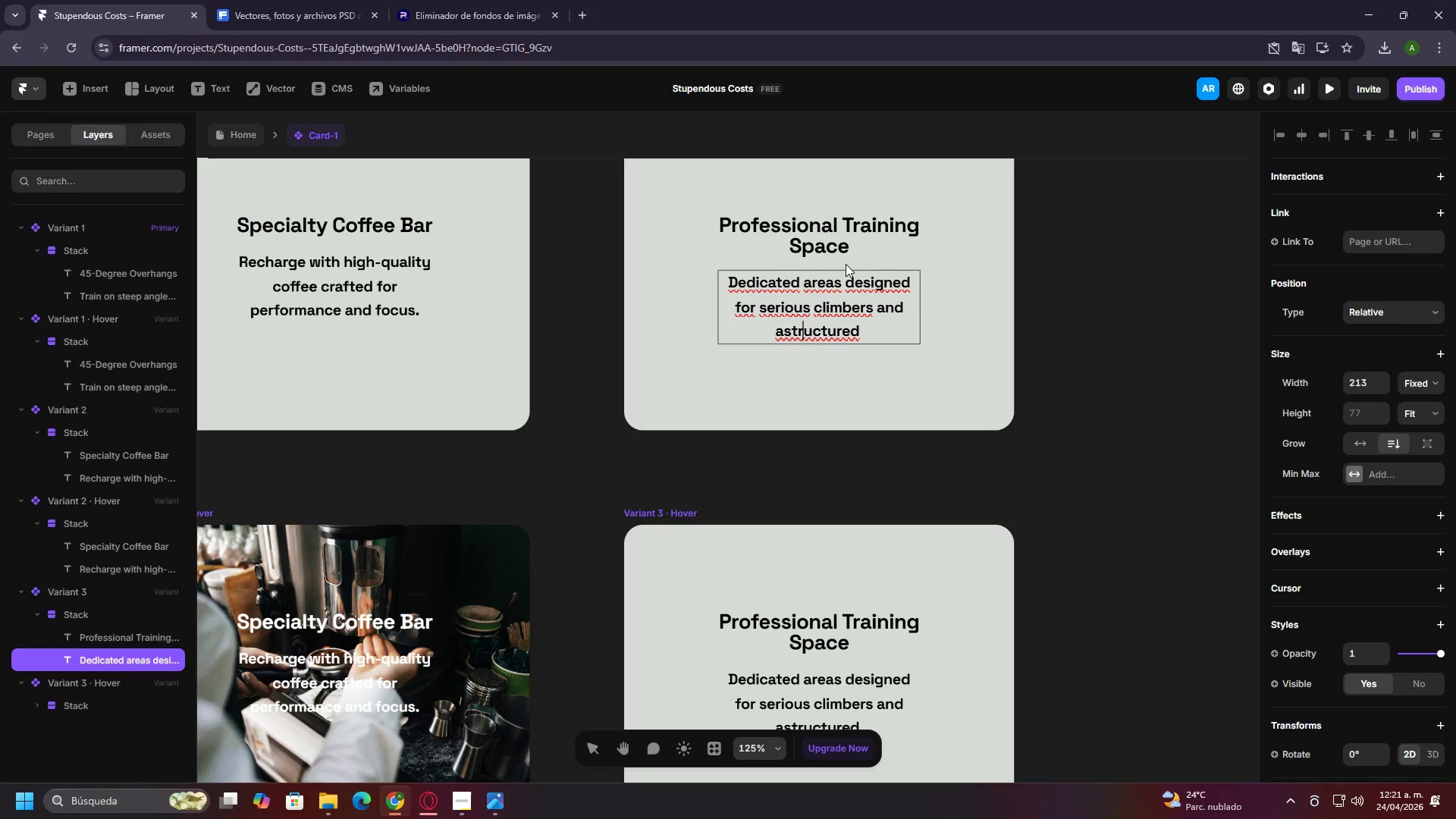 
key(ArrowLeft)
 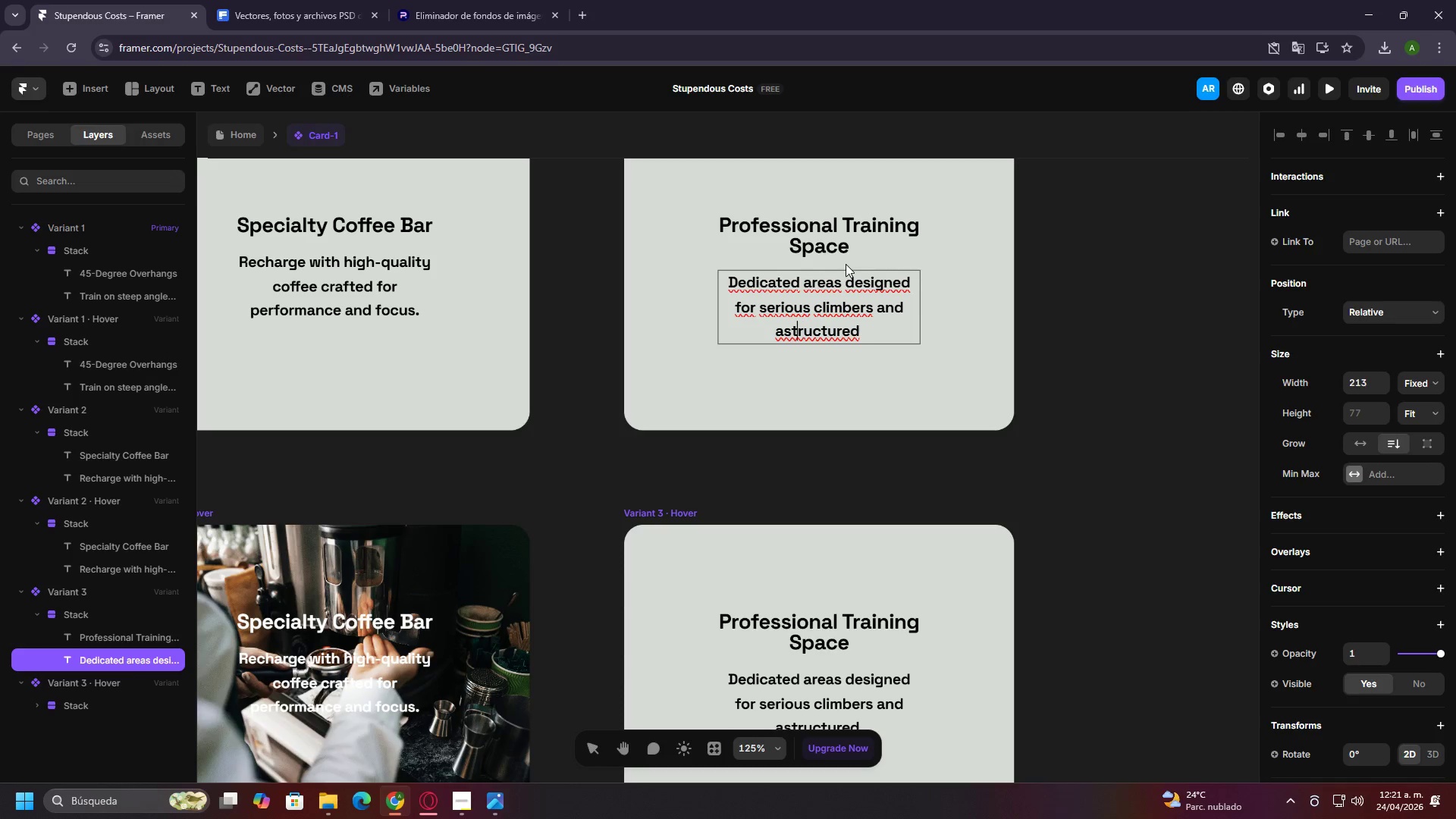 
key(ArrowLeft)
 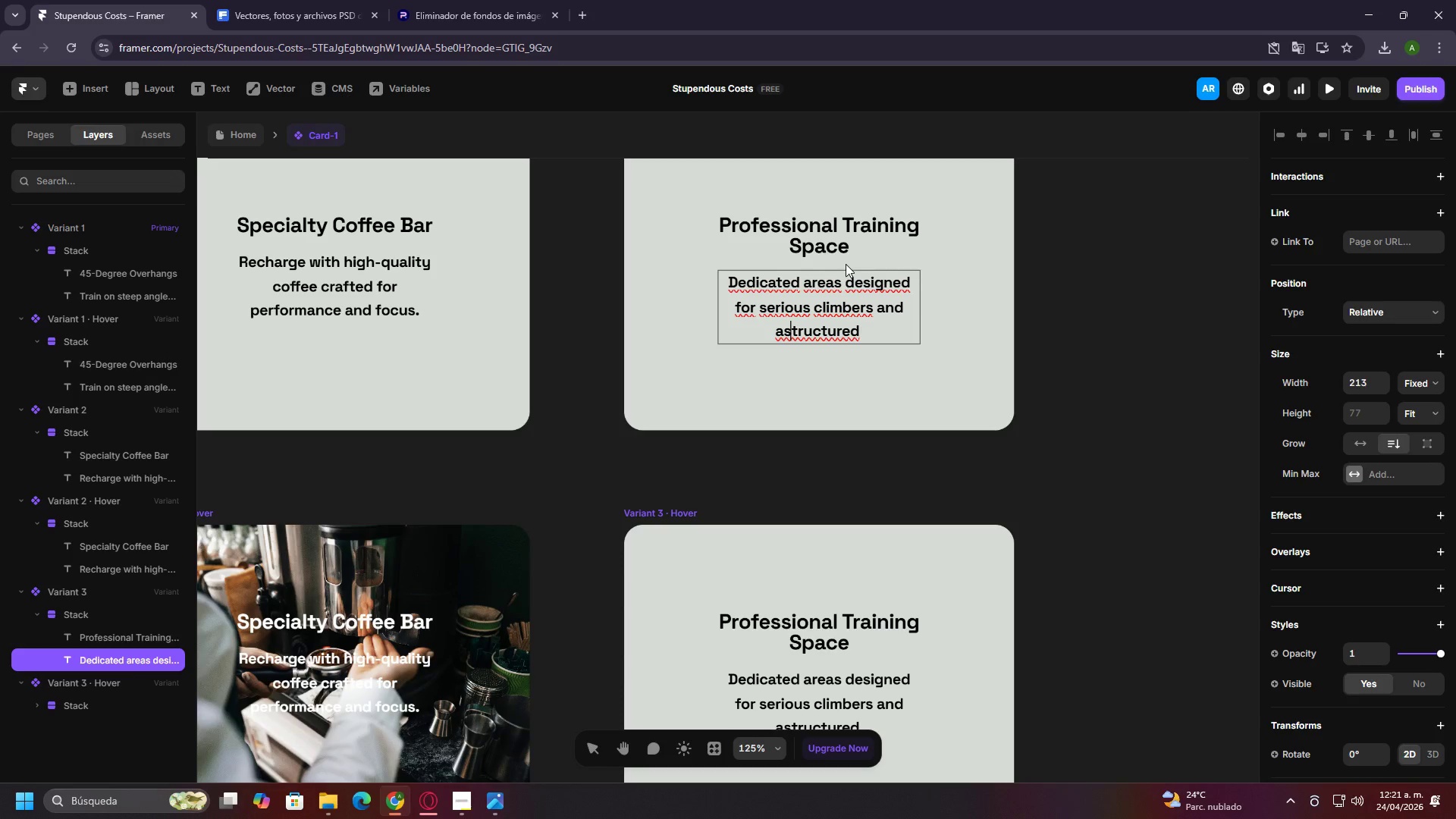 
key(ArrowLeft)
 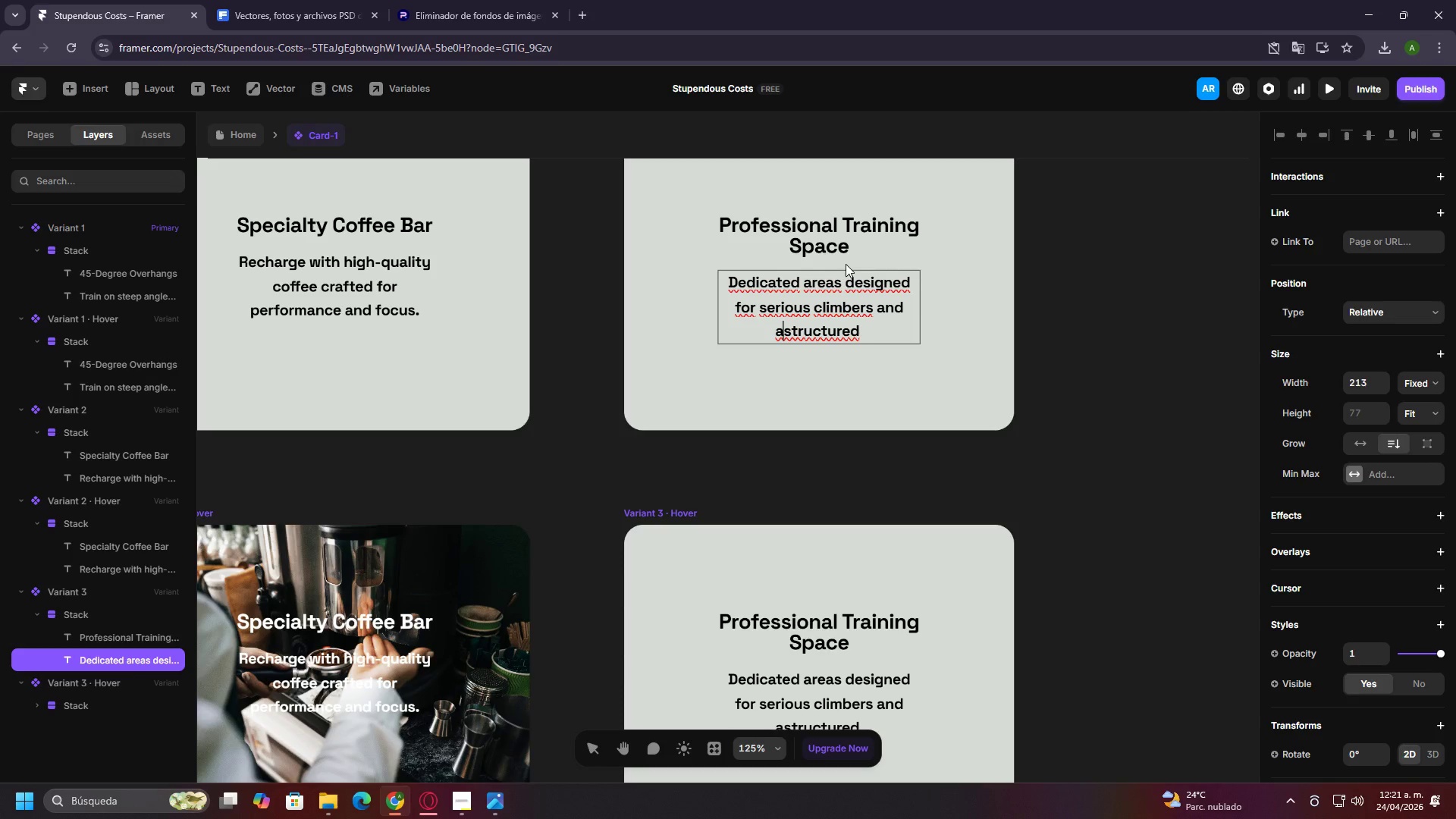 
key(Backspace)
 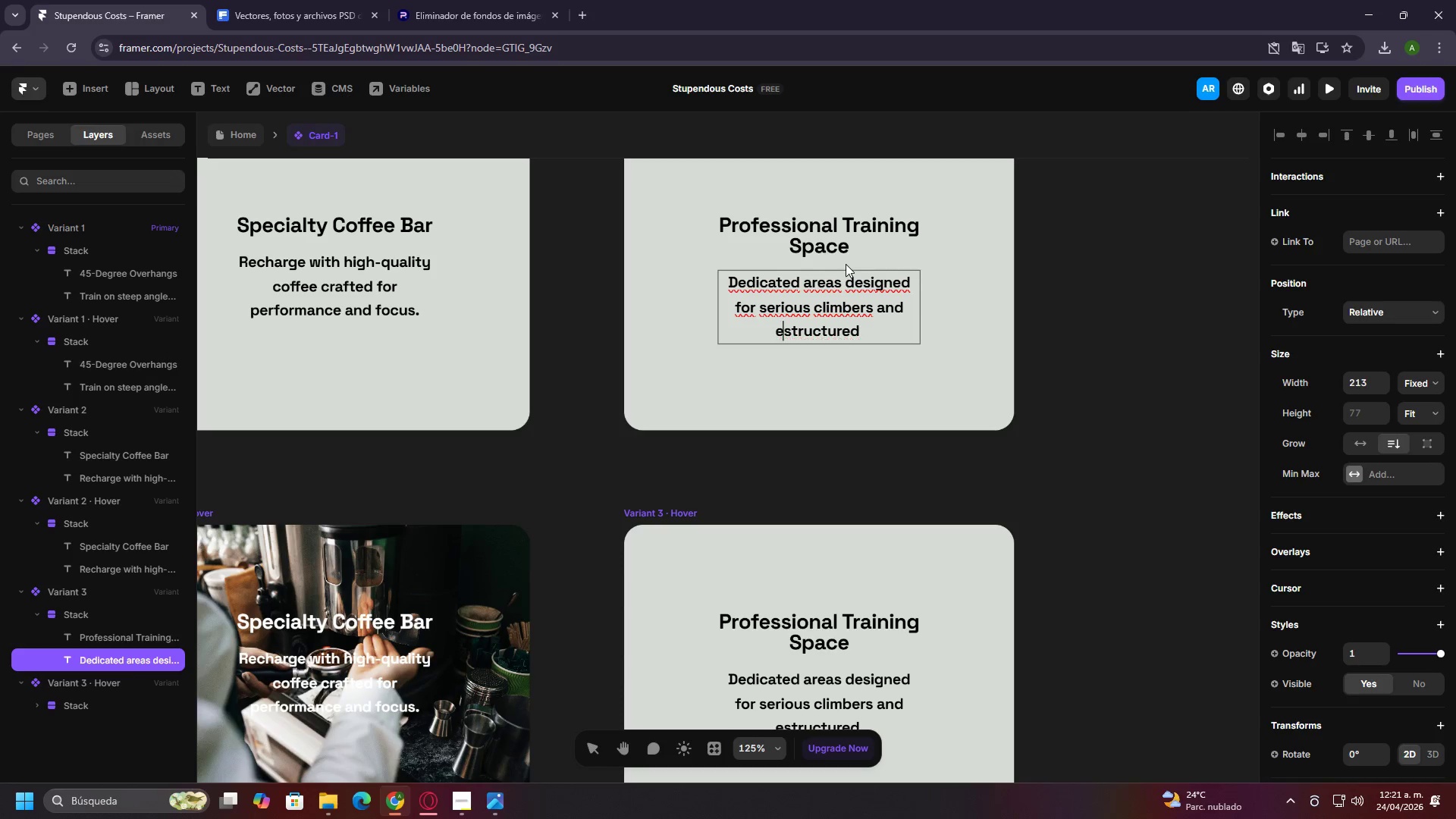 
key(E)
 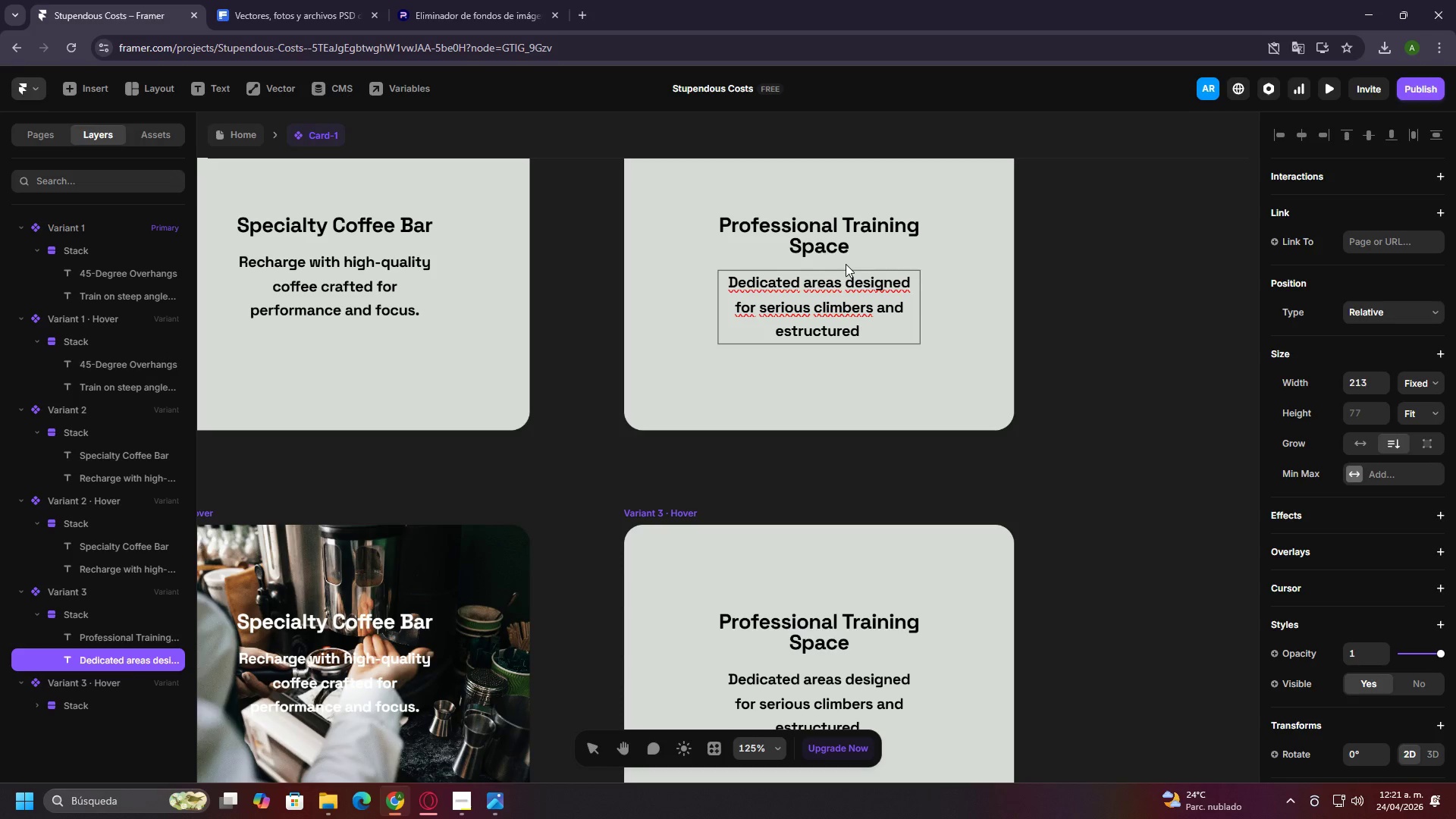 
key(Backspace)
 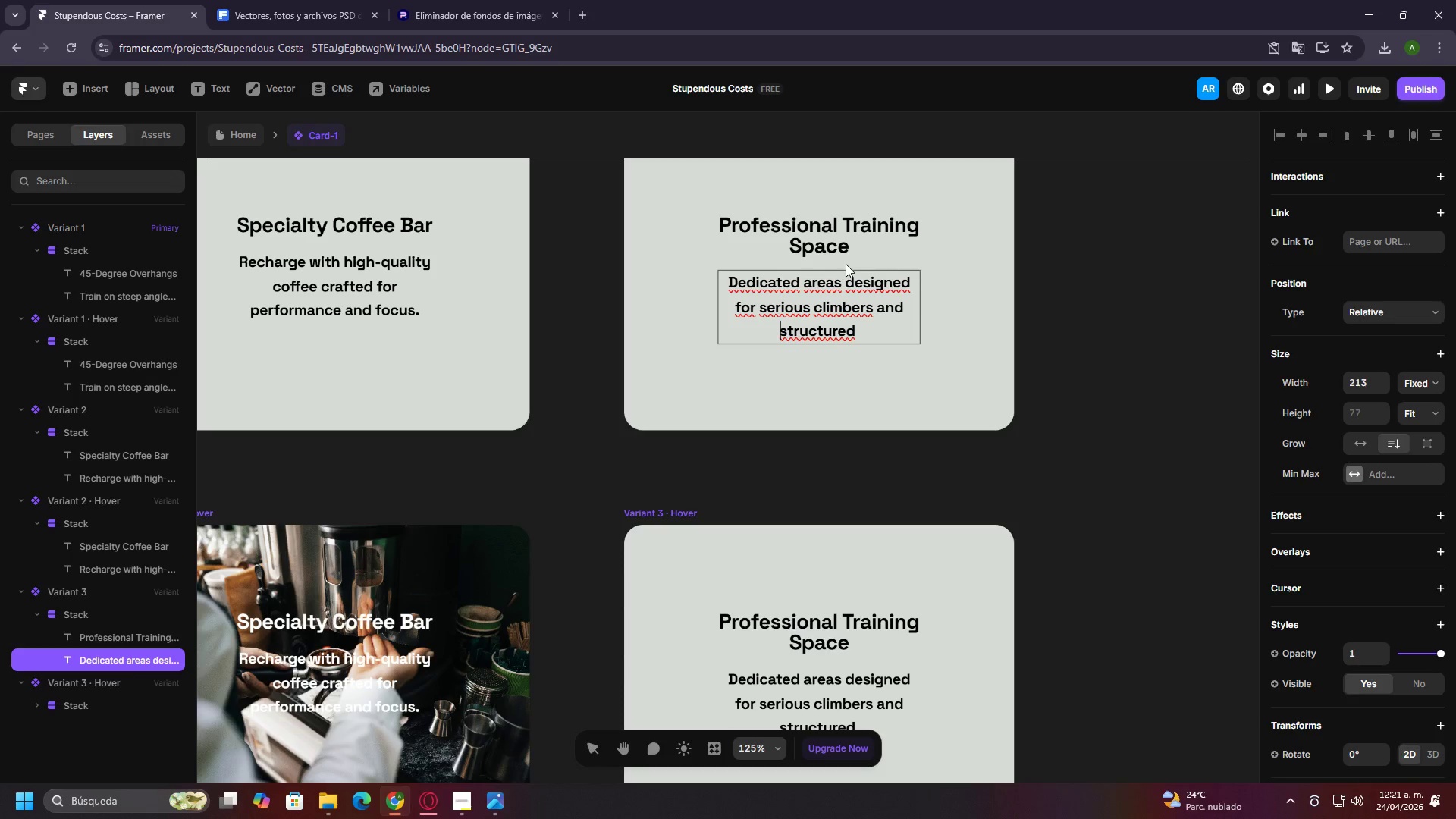 
key(ArrowRight)
 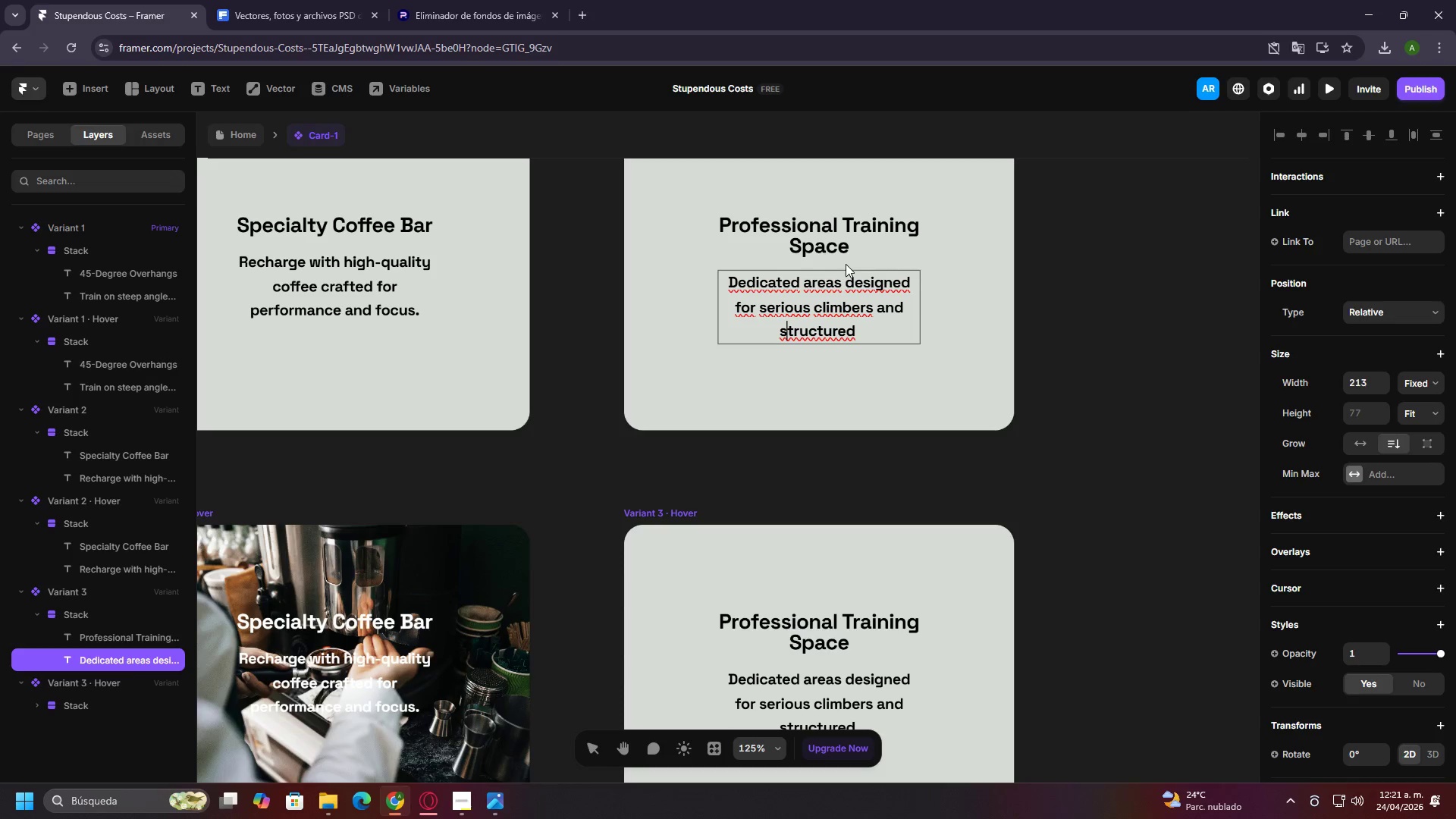 
key(ArrowRight)
 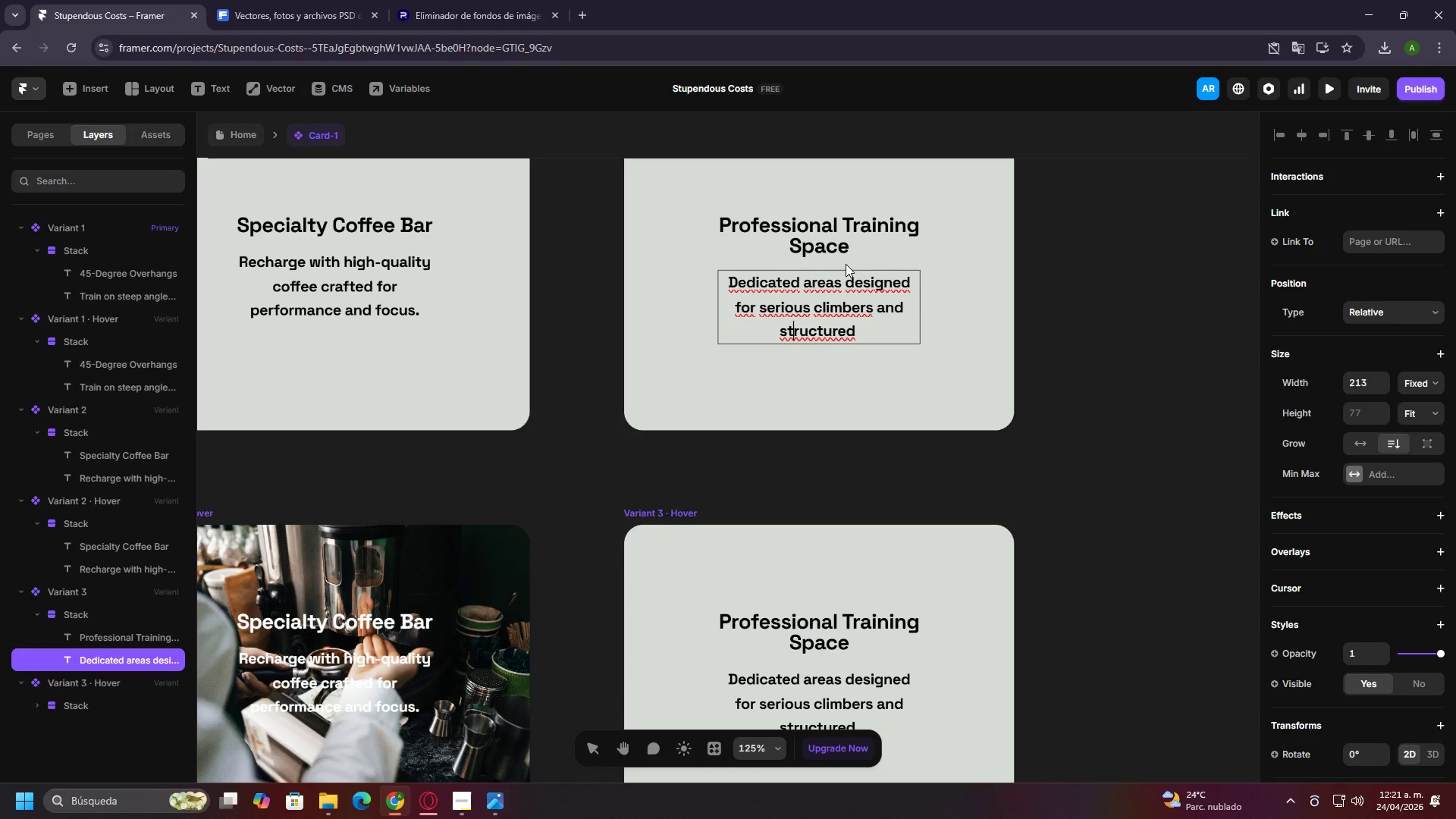 
key(ArrowRight)
 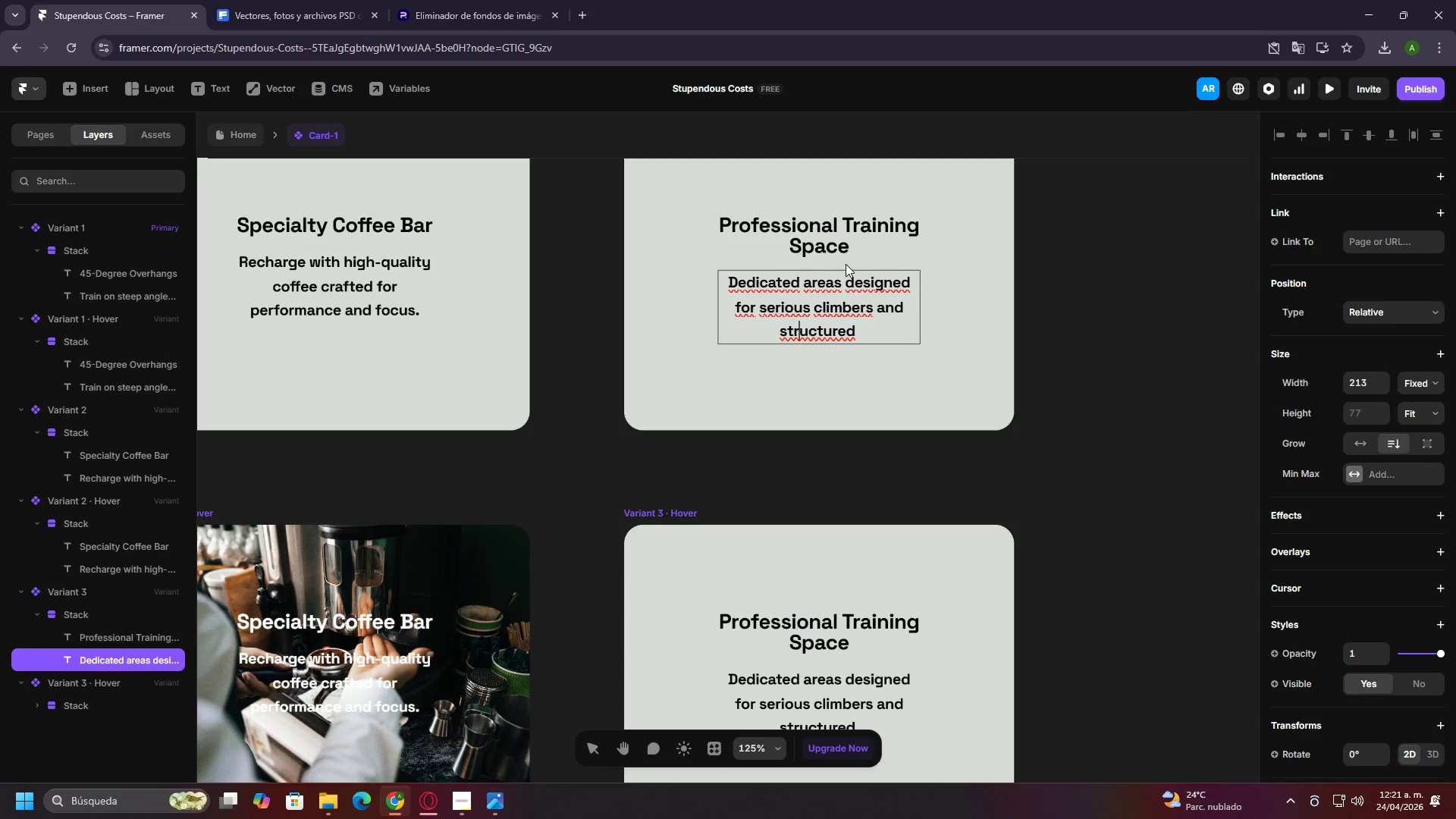 
key(ArrowRight)
 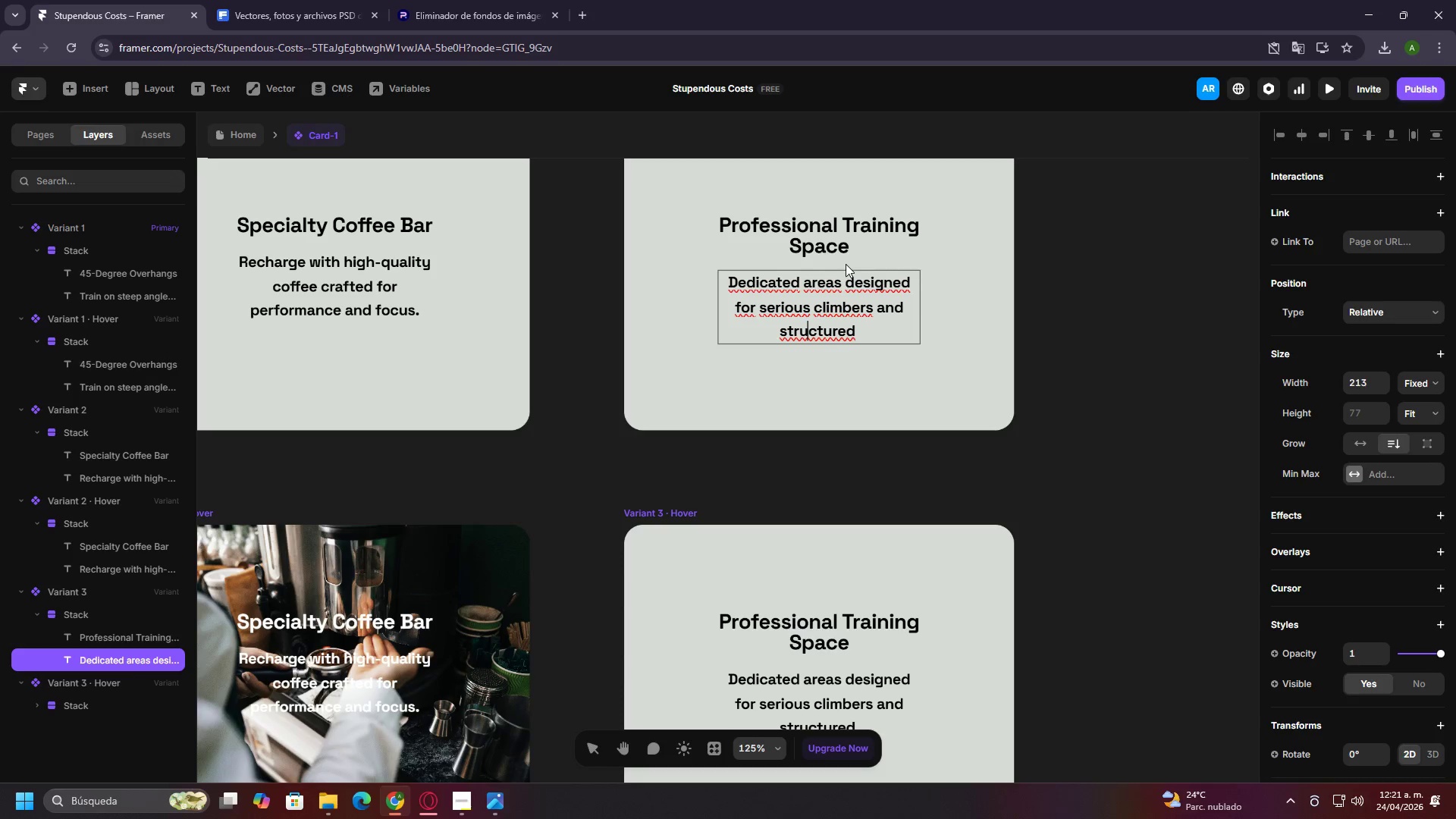 
key(ArrowRight)
 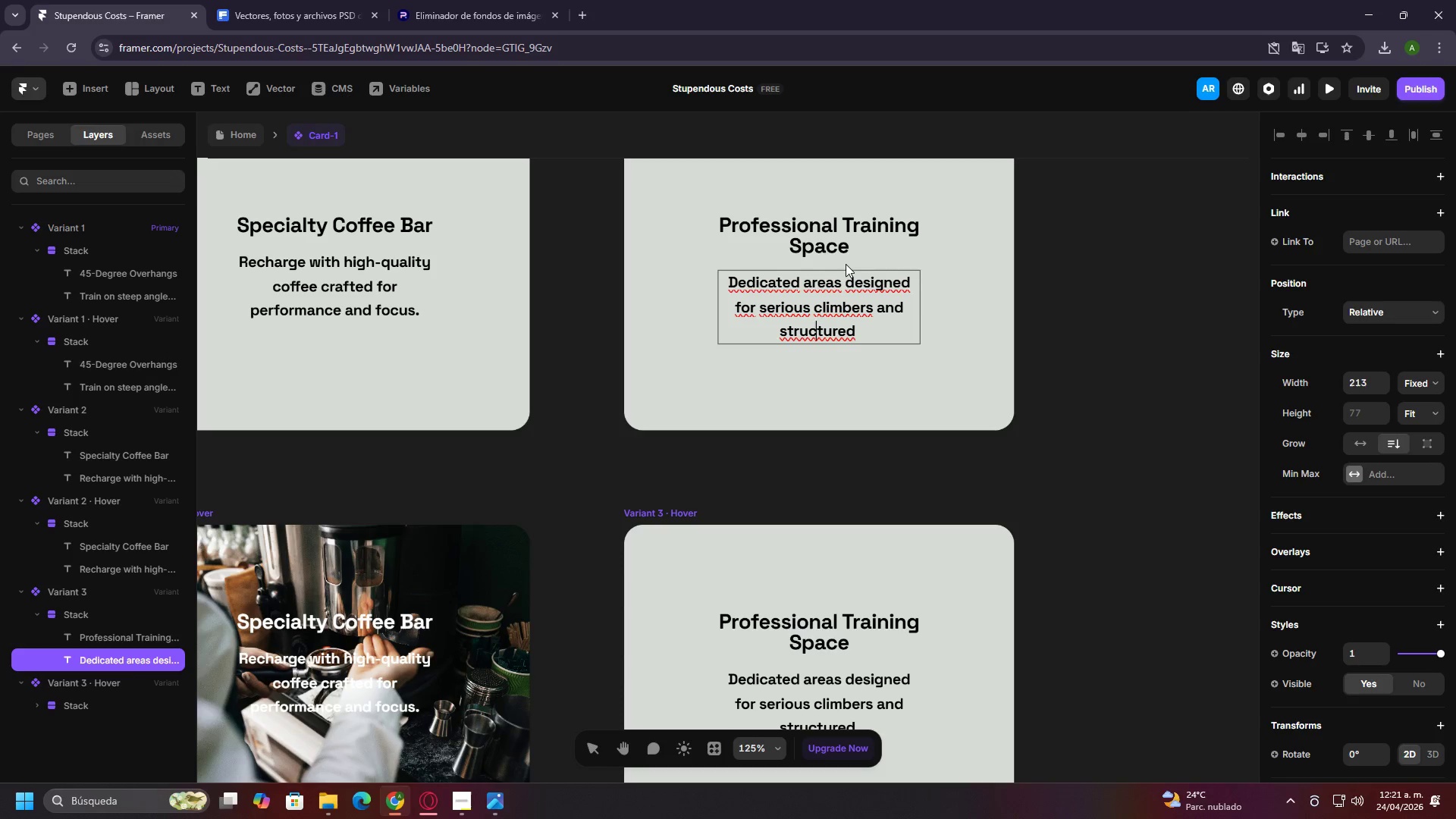 
key(ArrowRight)
 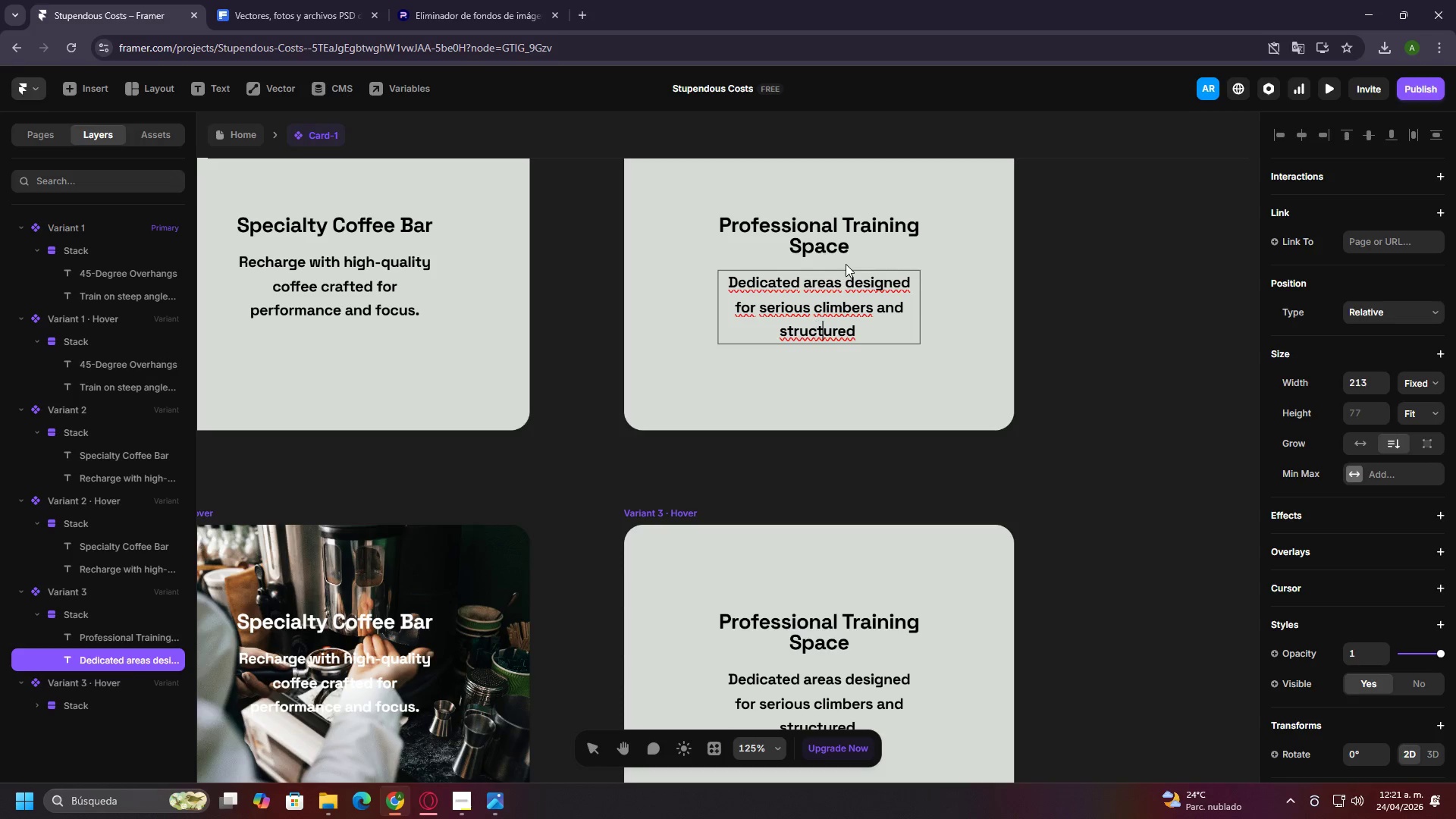 
key(ArrowRight)
 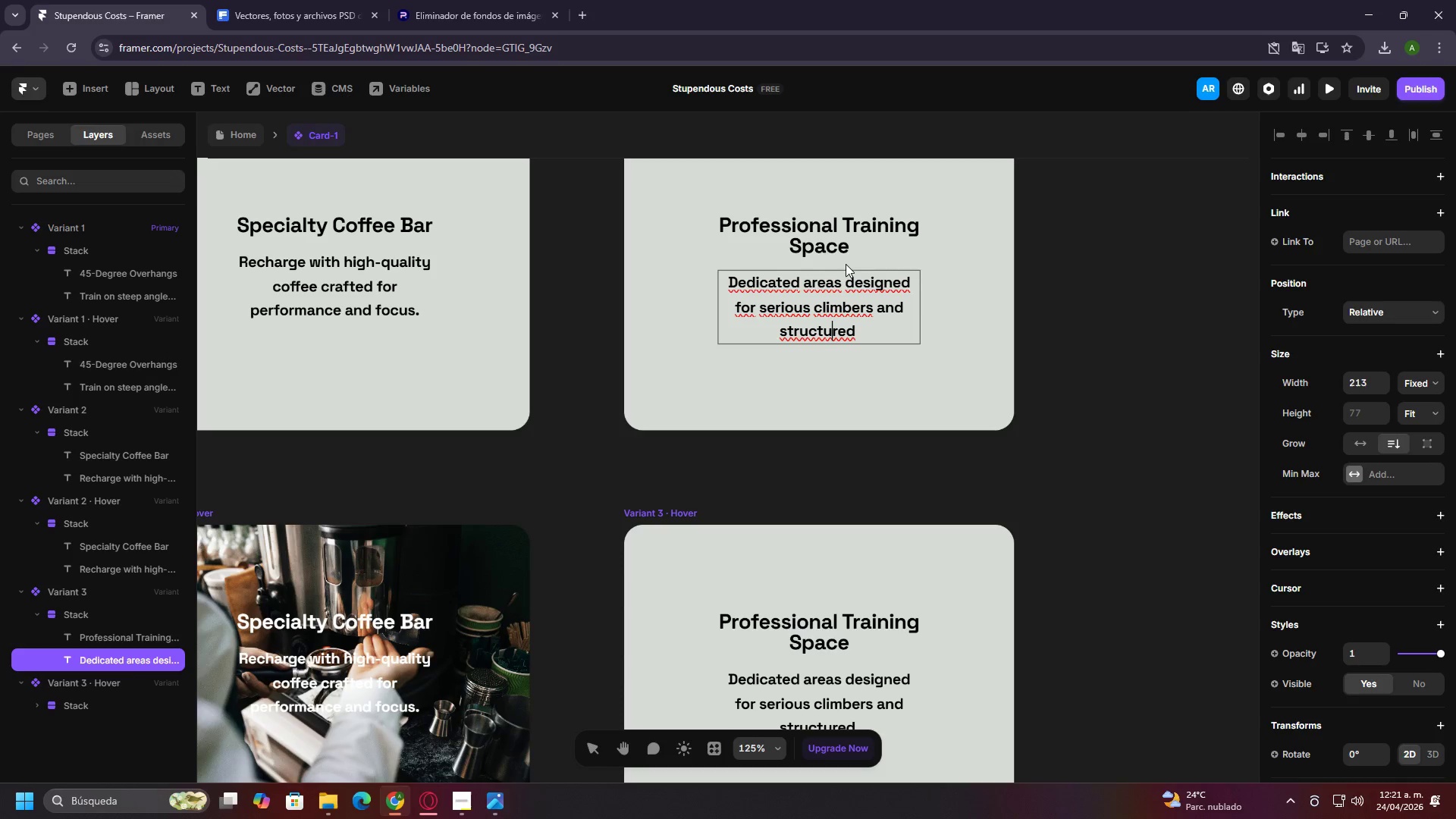 
key(ArrowRight)
 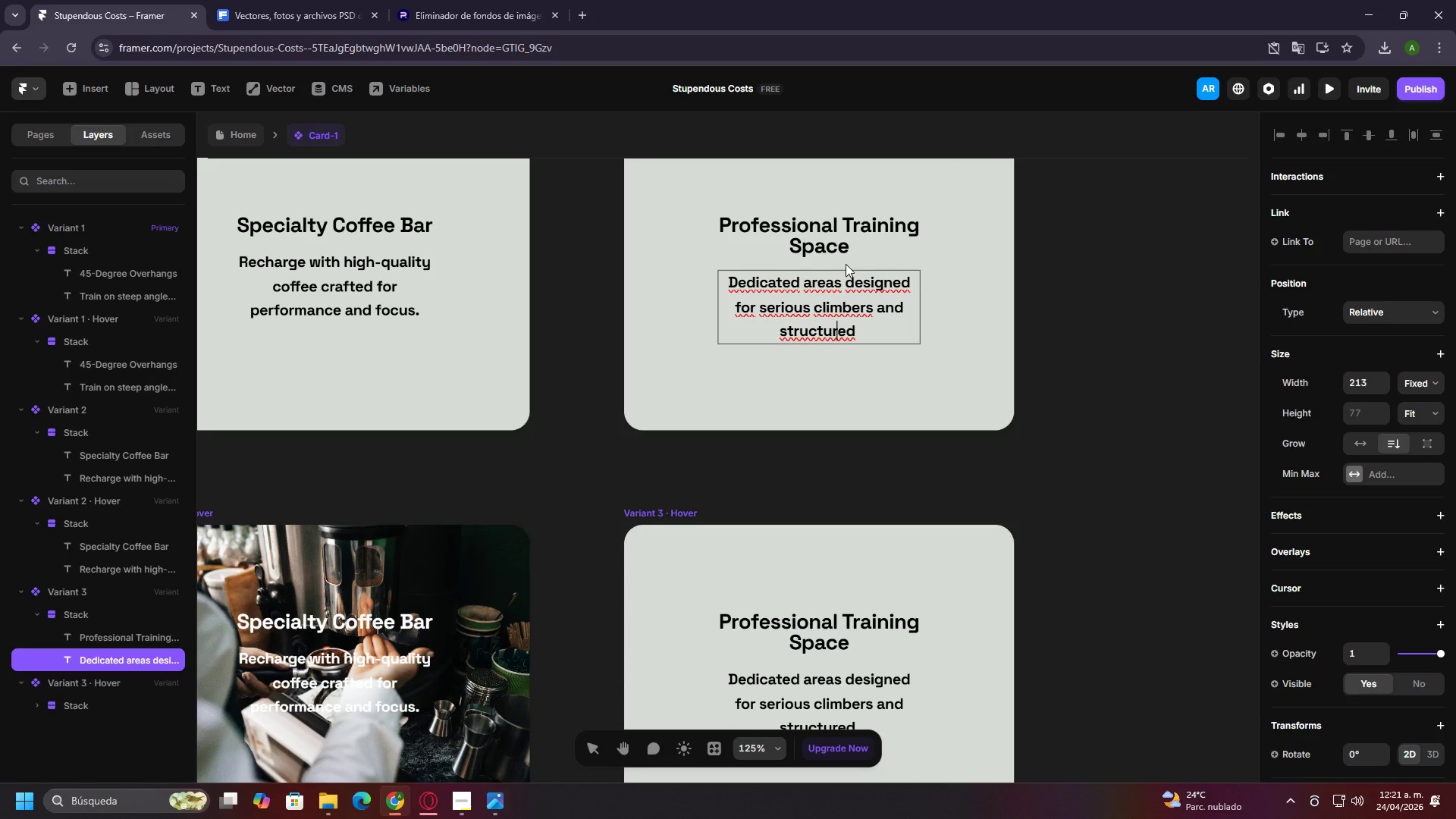 
key(ArrowRight)
 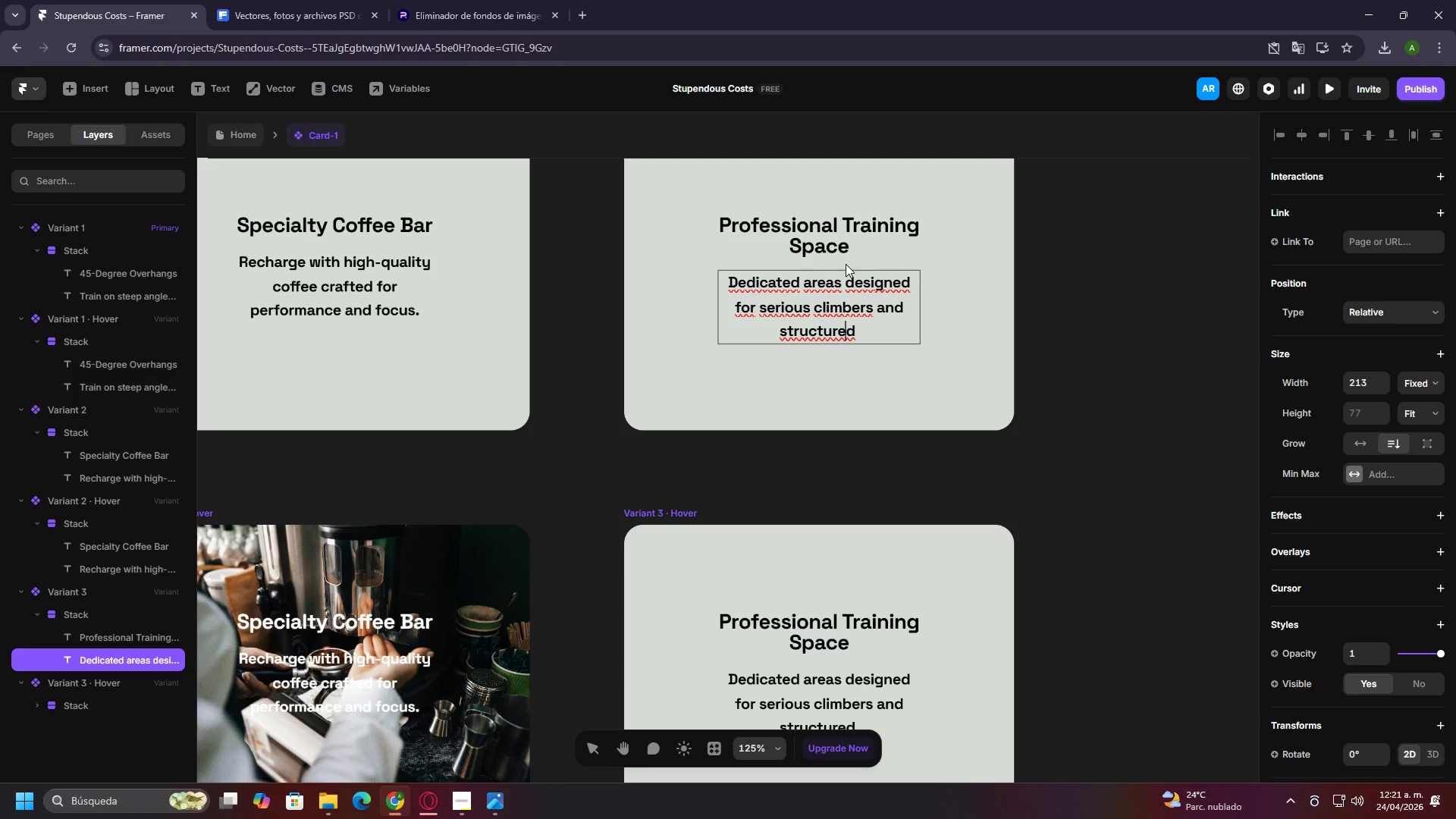 
key(ArrowRight)
 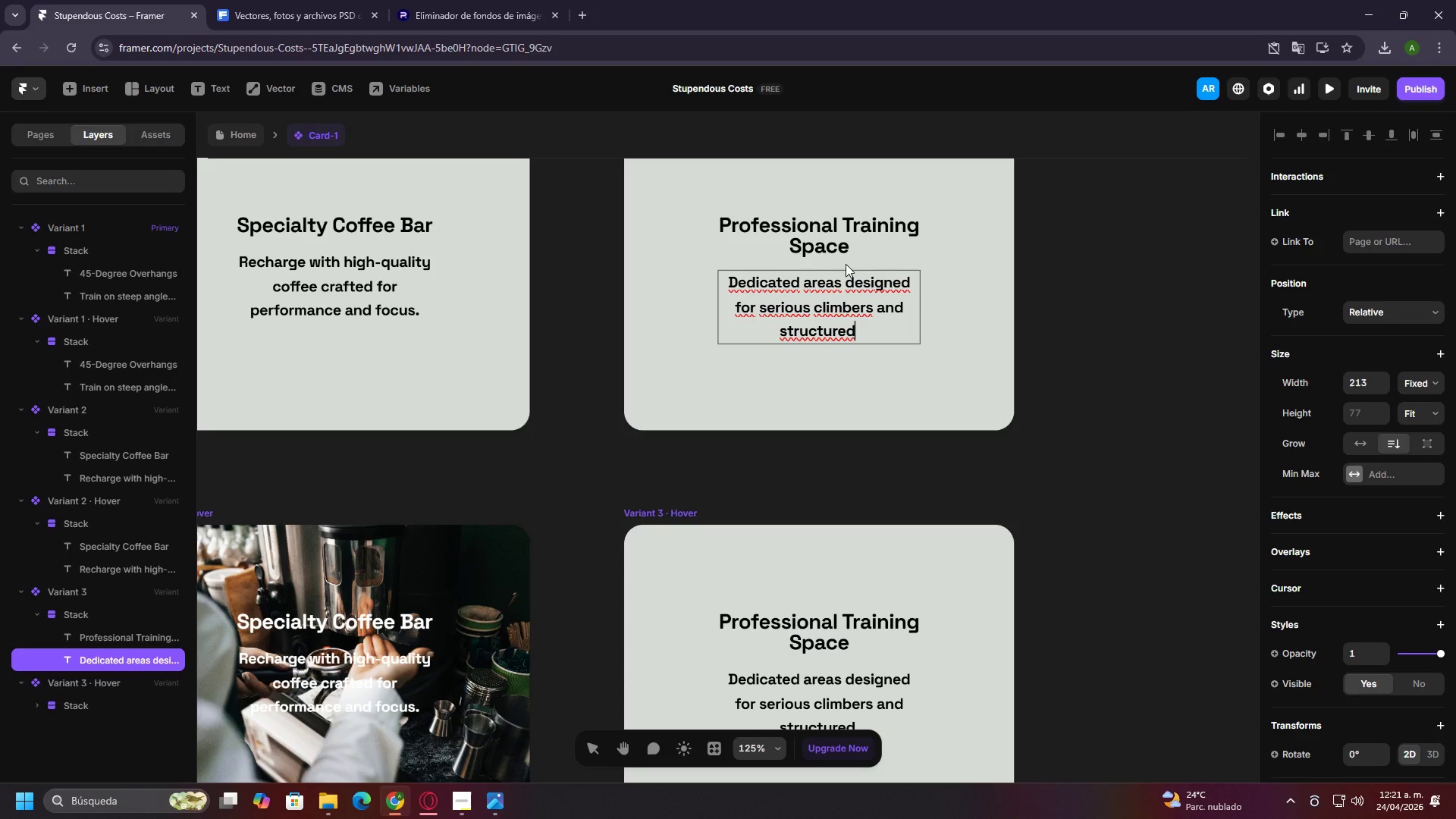 
type( trainuing)
key(Backspace)
key(Backspace)
key(Backspace)
type(ng.)
 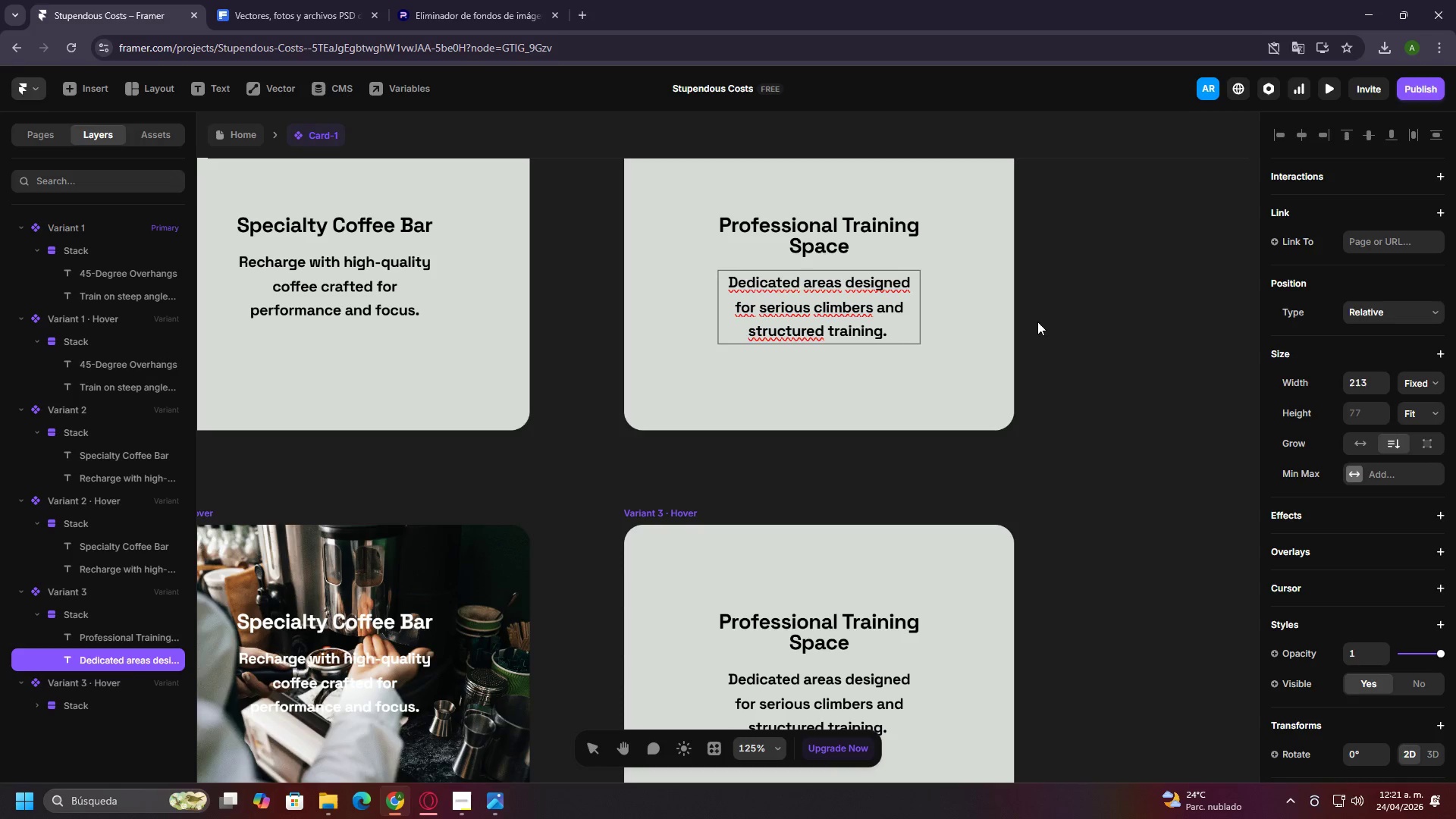 
left_click([1039, 323])
 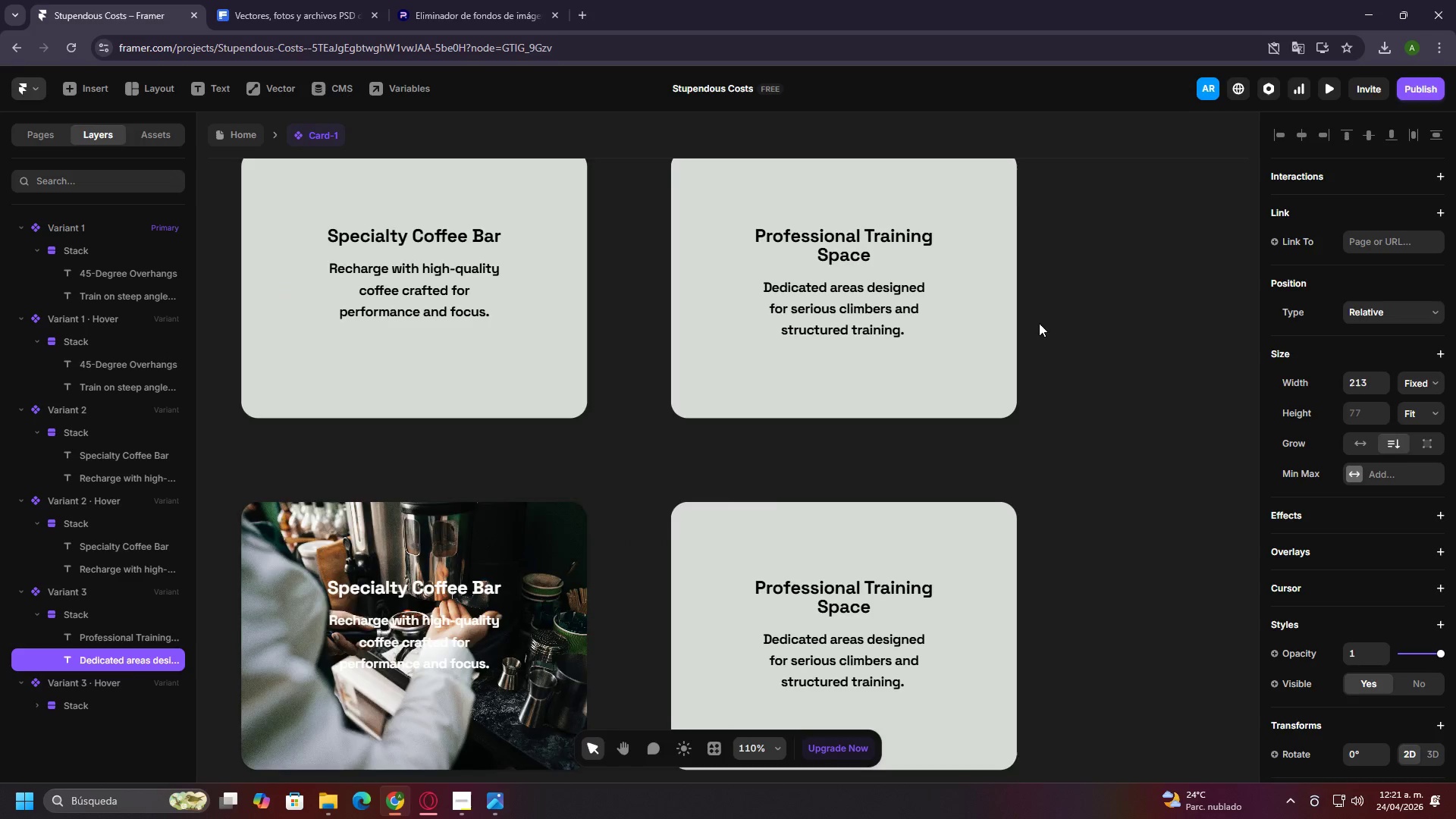 
hold_key(key=ControlLeft, duration=0.62)
scroll: coordinate [1039, 323], scroll_direction: down, amount: 8.0
 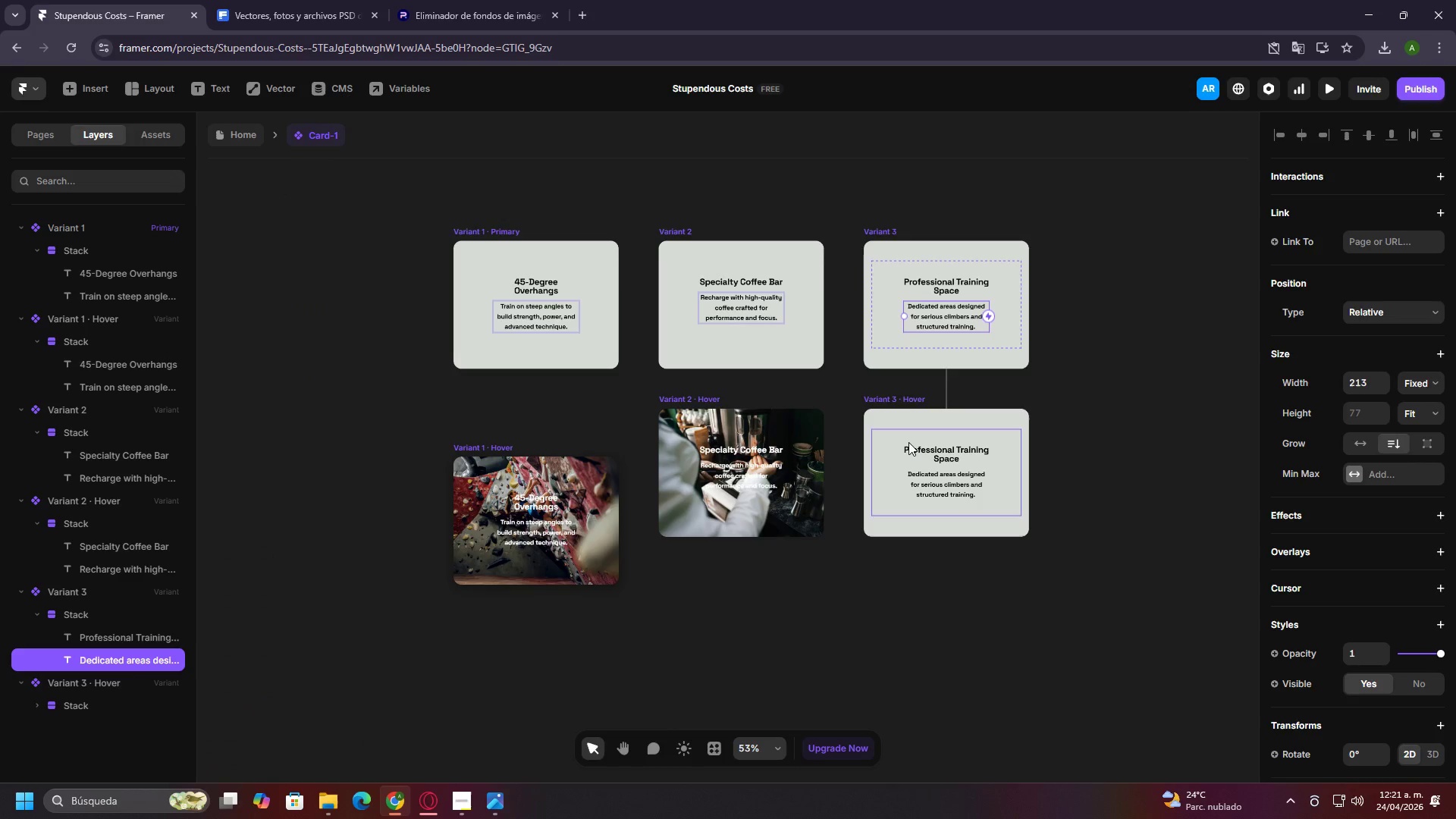 
left_click([893, 442])
 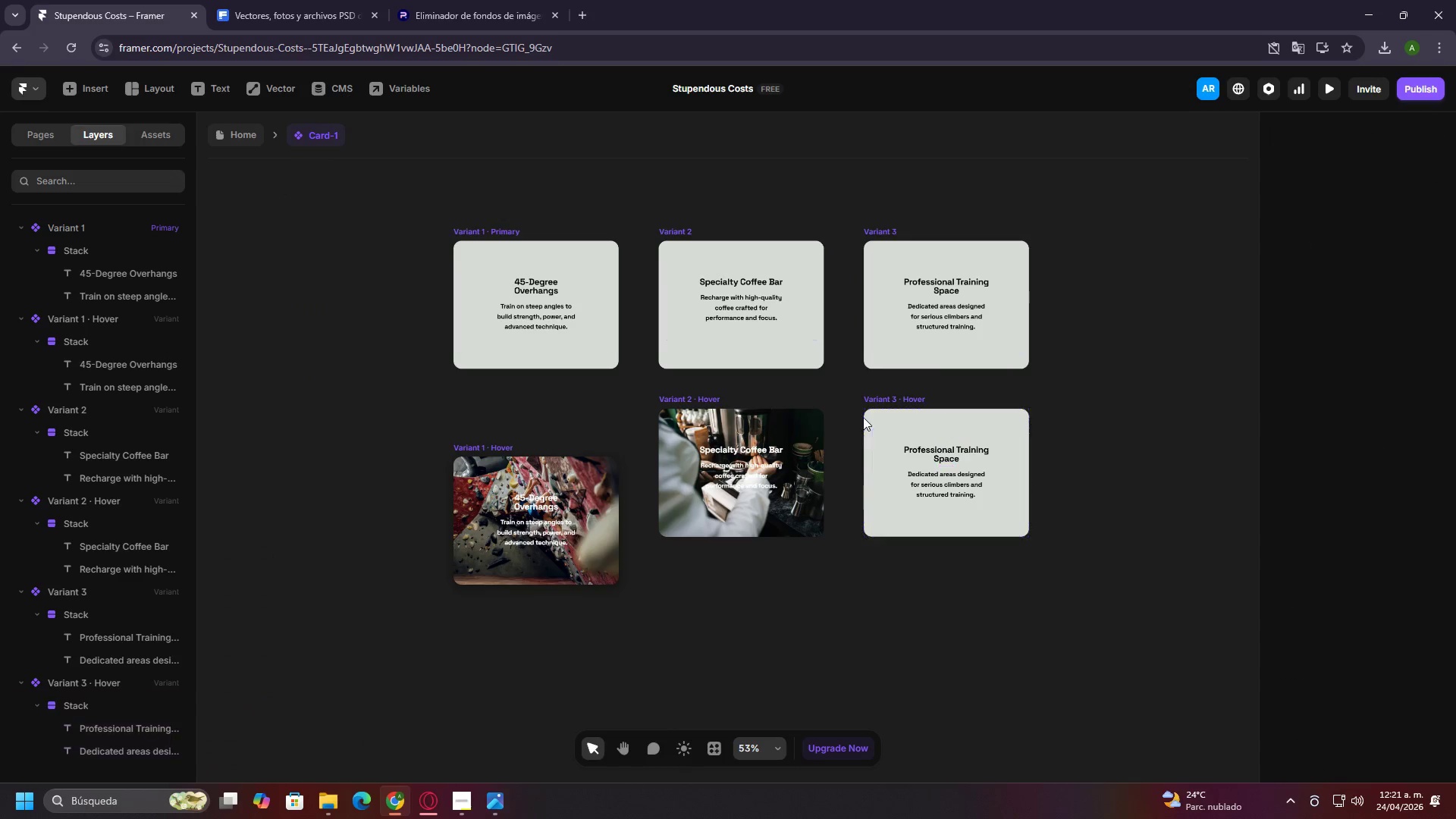 
double_click([885, 417])
 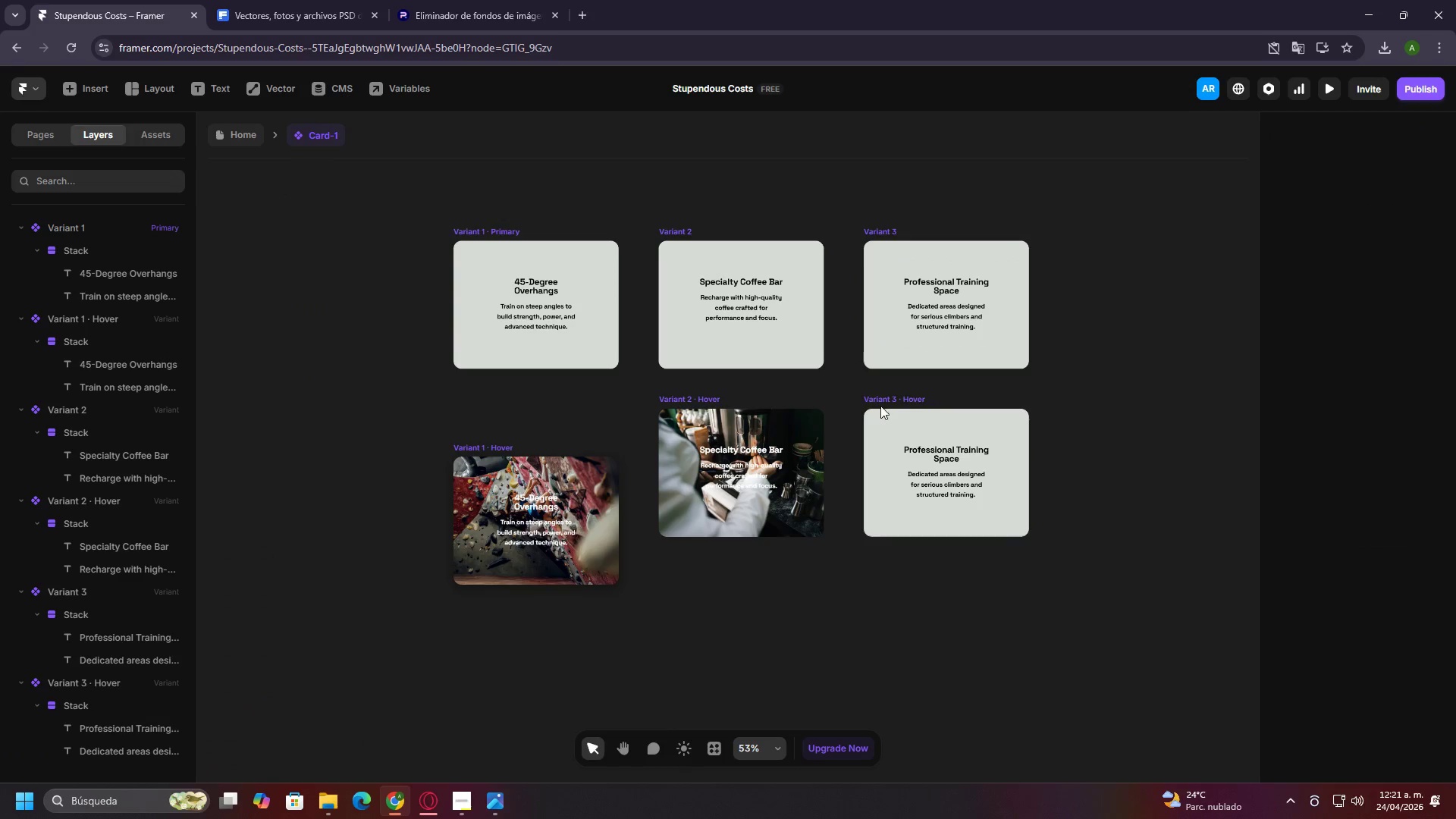 
triple_click([880, 406])
 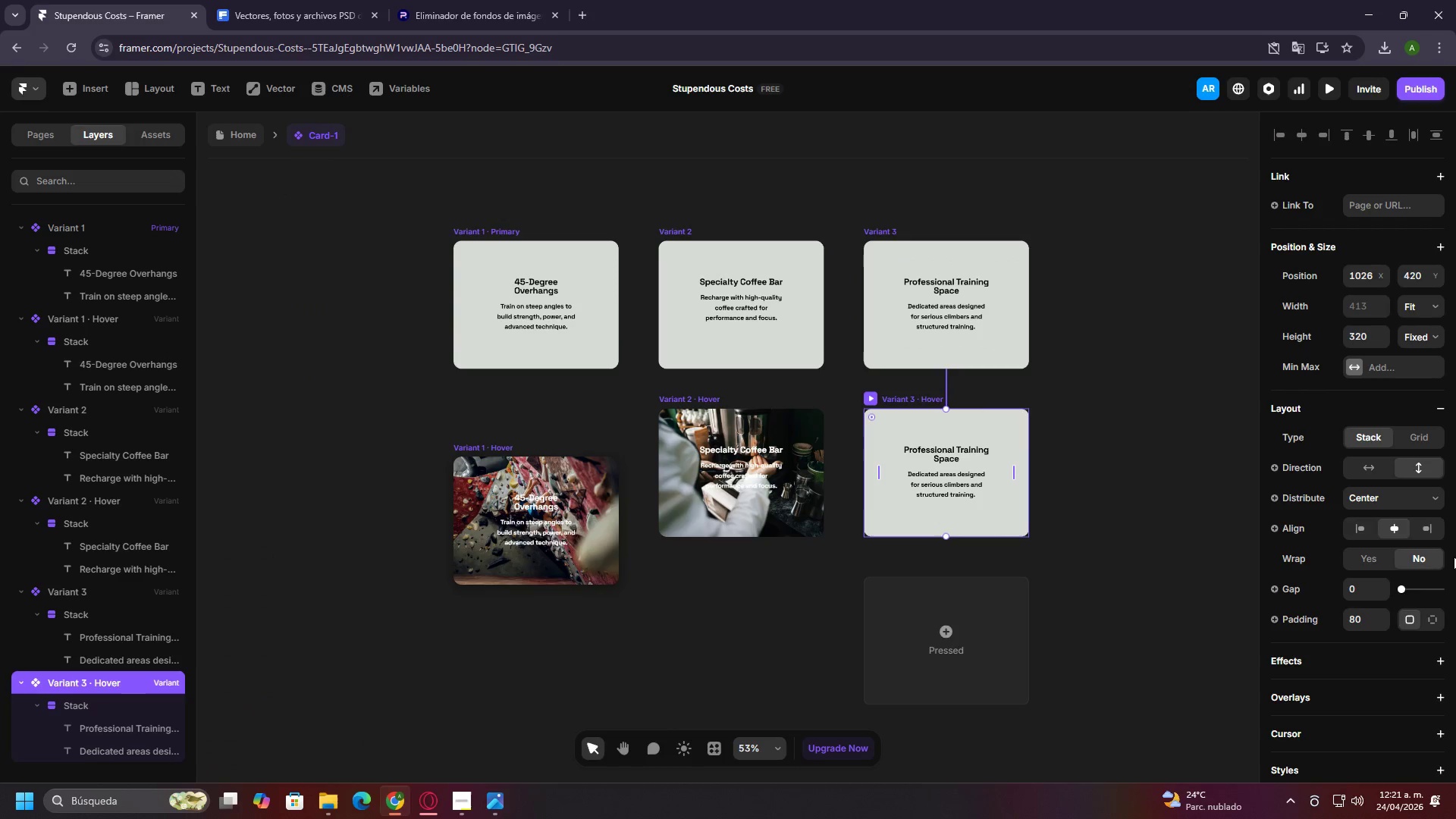 
scroll: coordinate [1387, 585], scroll_direction: down, amount: 8.0
 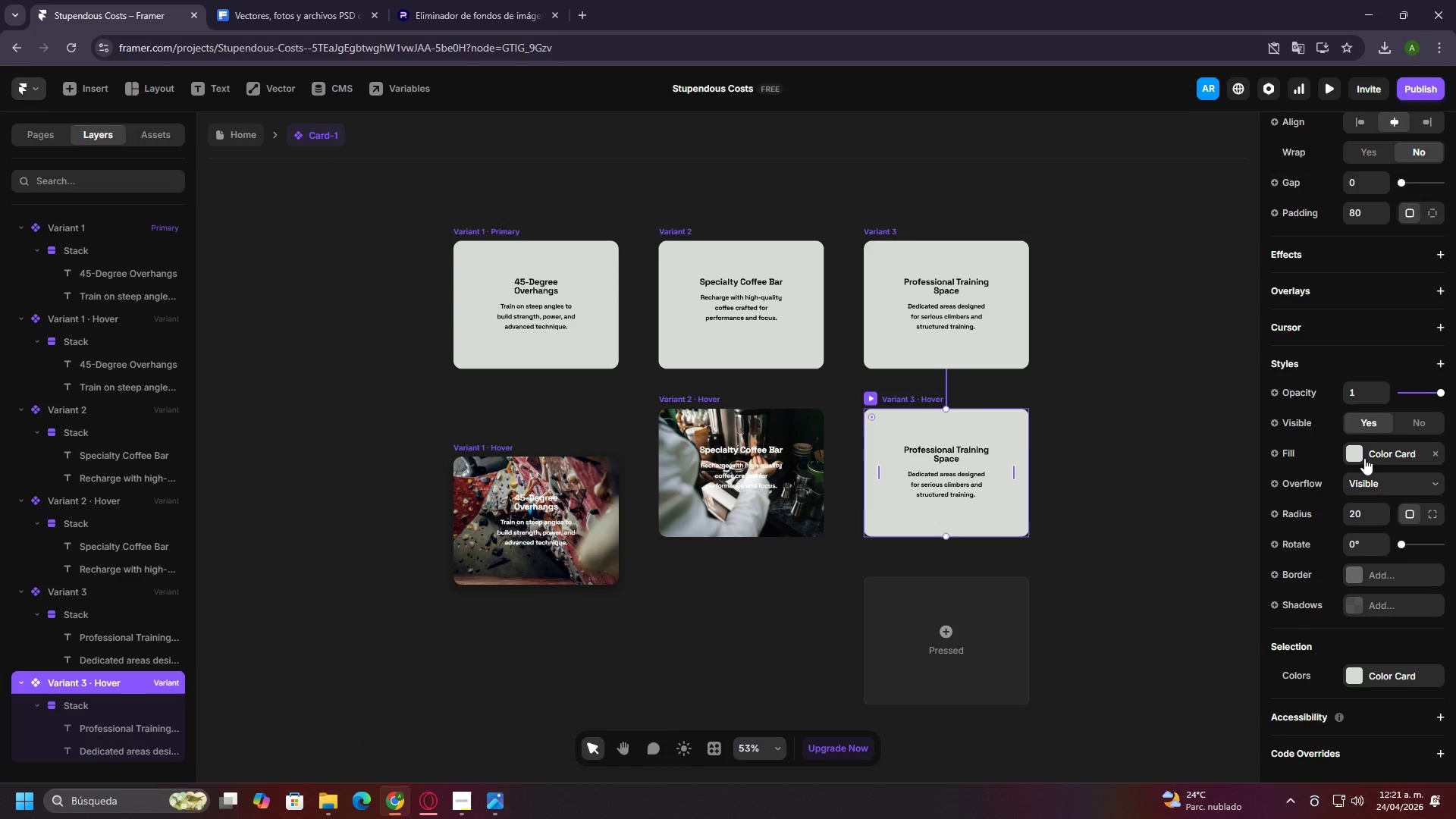 
left_click([1364, 458])
 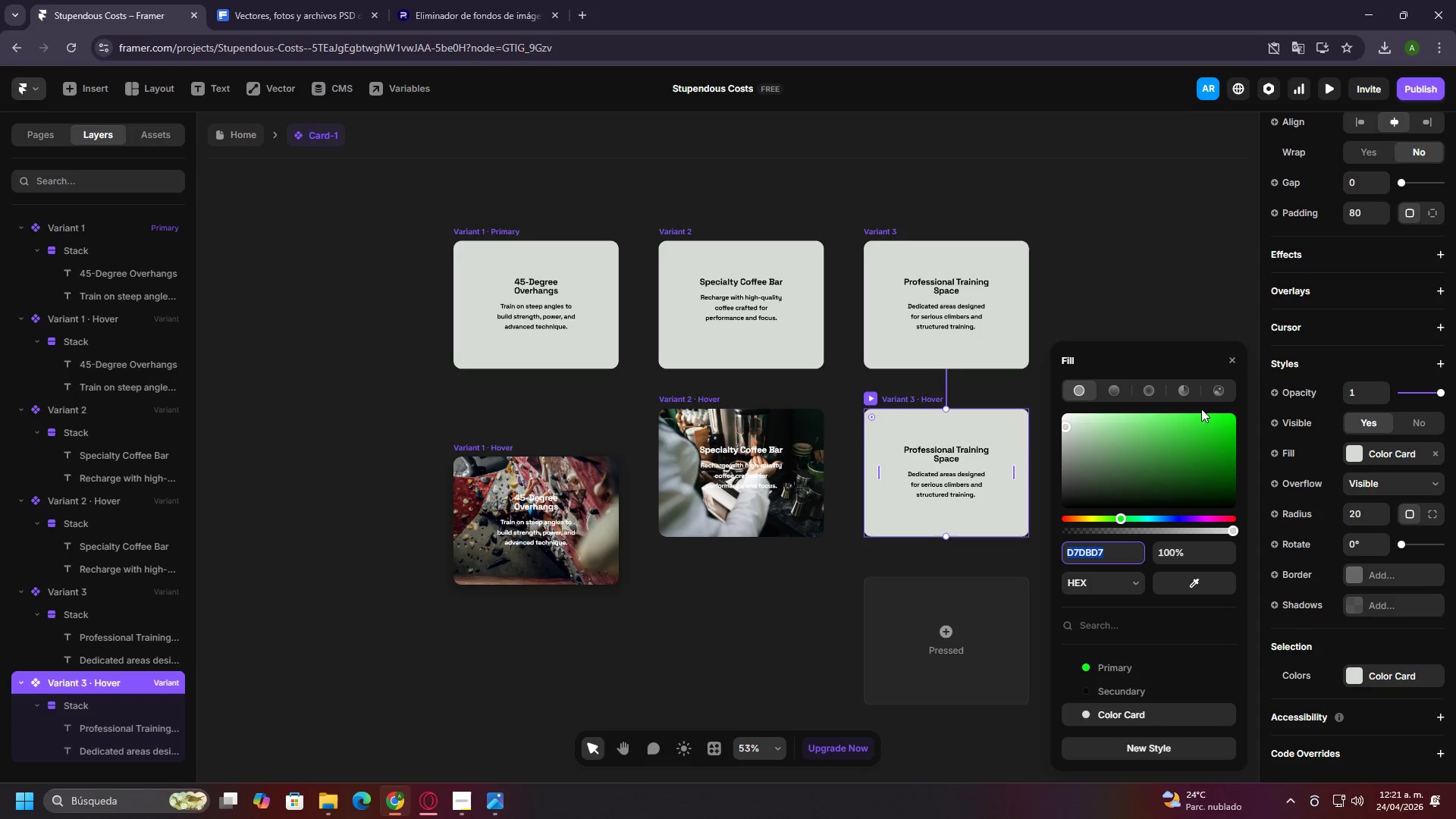 
left_click([1215, 400])
 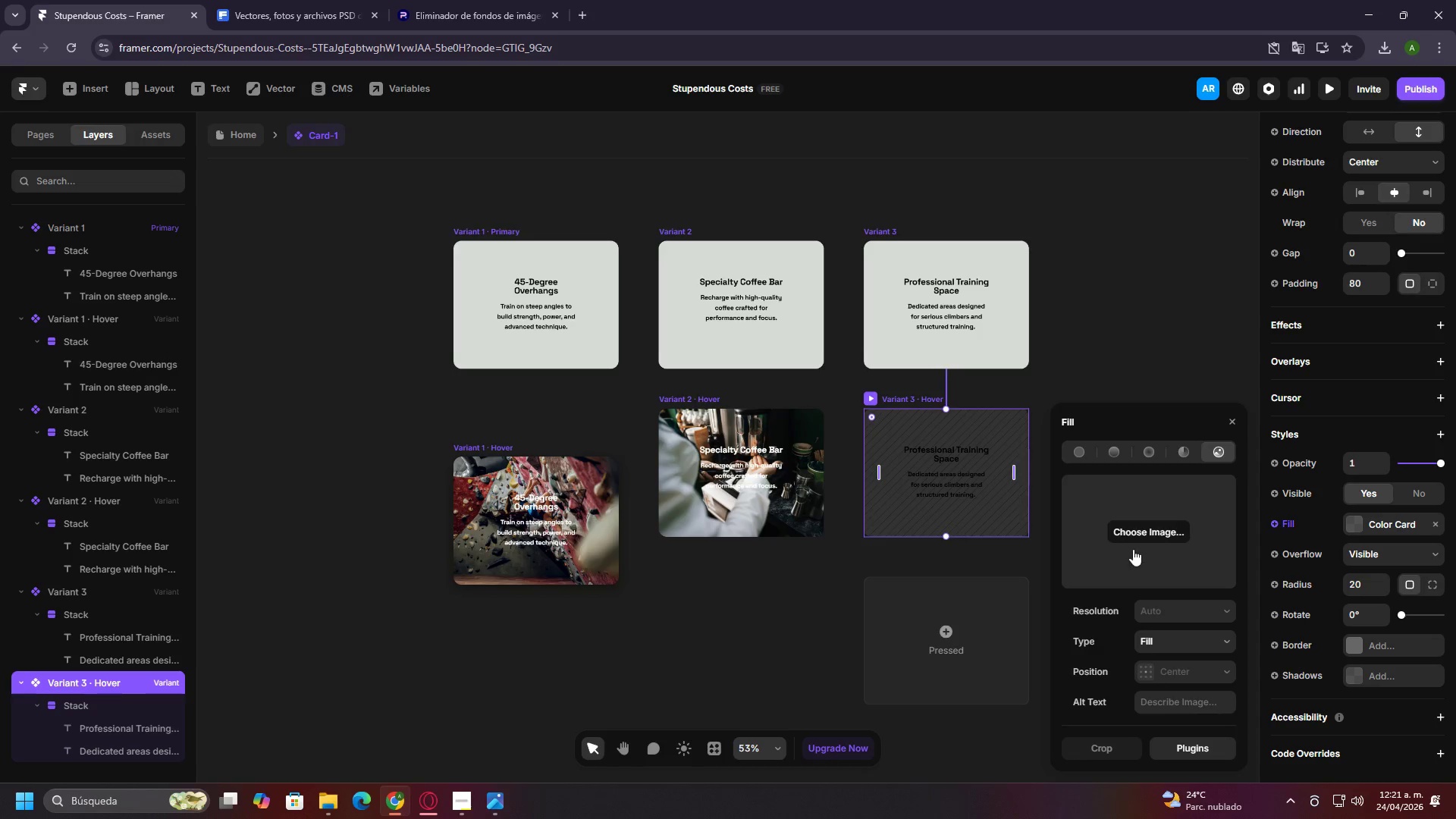 
left_click([1135, 534])
 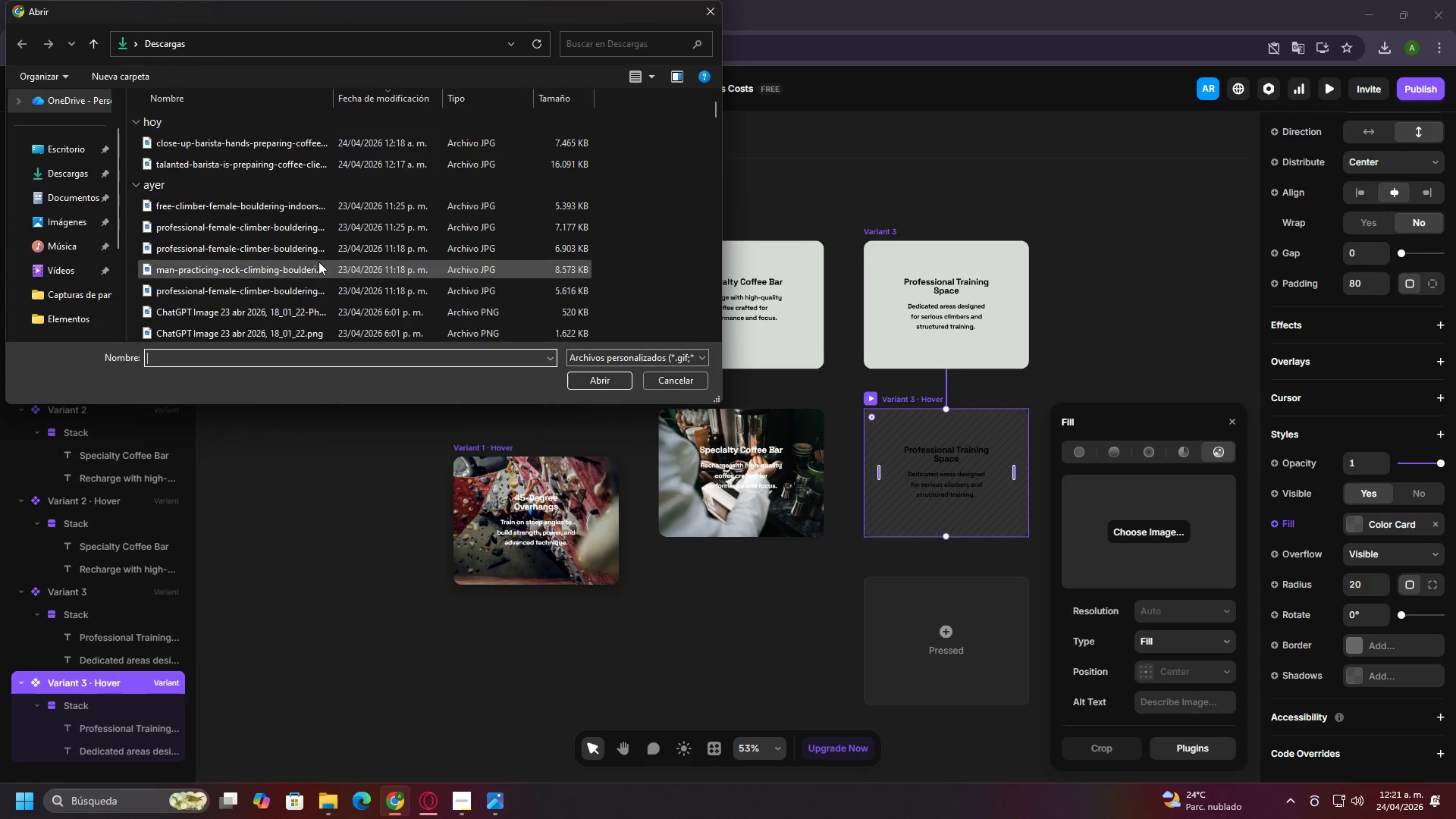 
scroll: coordinate [283, 246], scroll_direction: down, amount: 1.0
 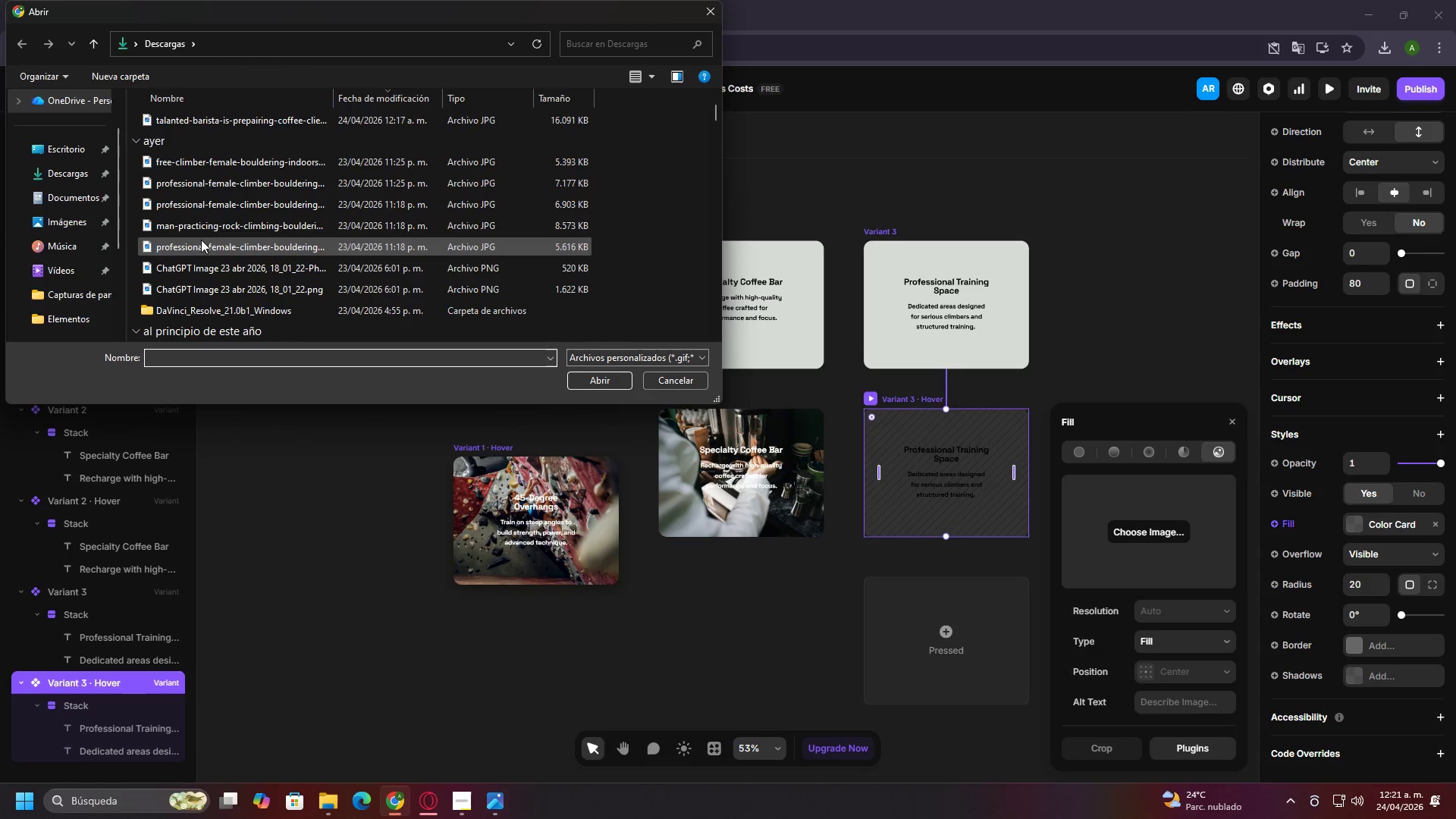 
left_click([191, 231])
 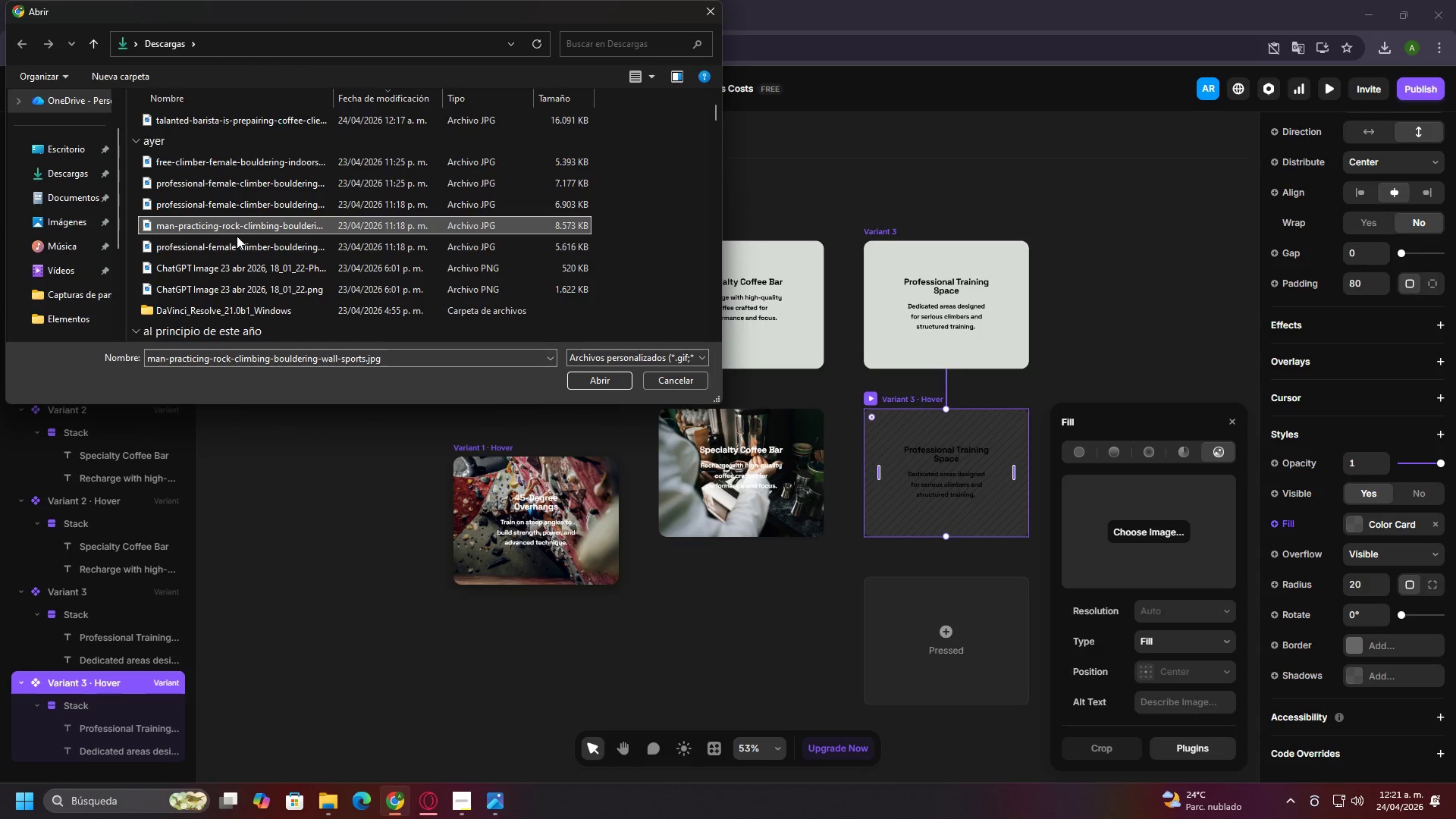 
left_click([240, 240])
 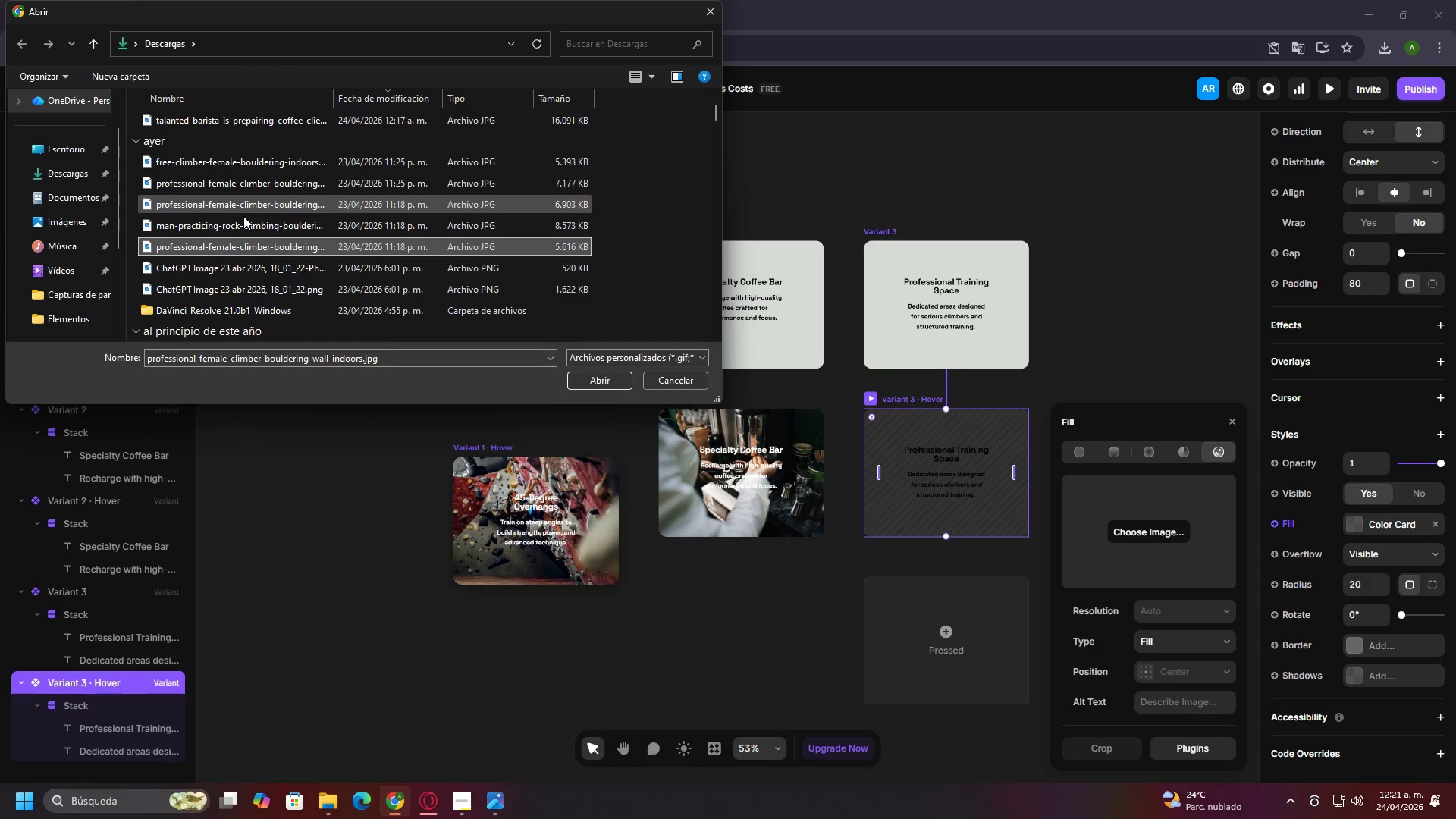 
left_click([238, 224])
 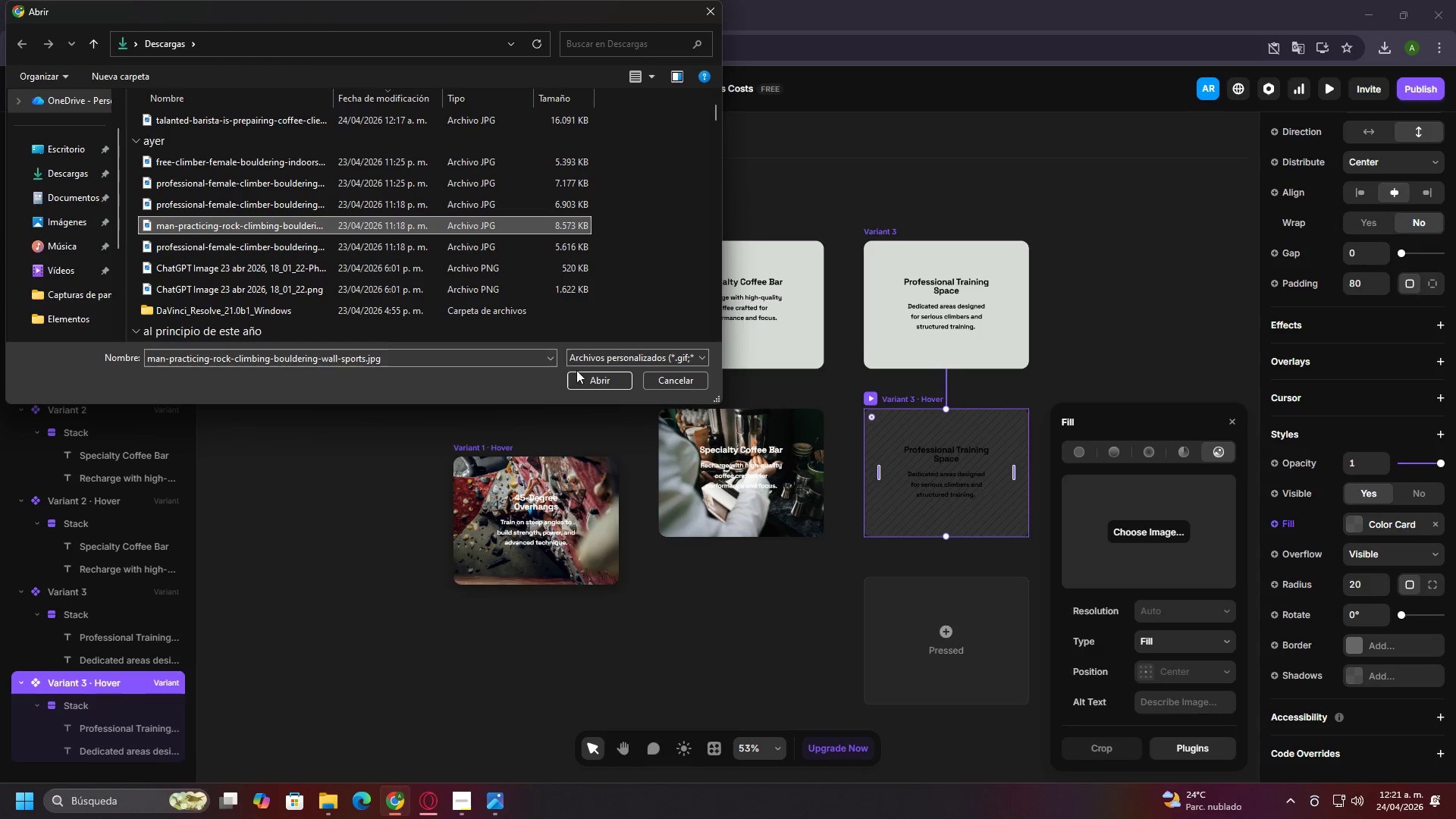 
left_click([591, 375])
 